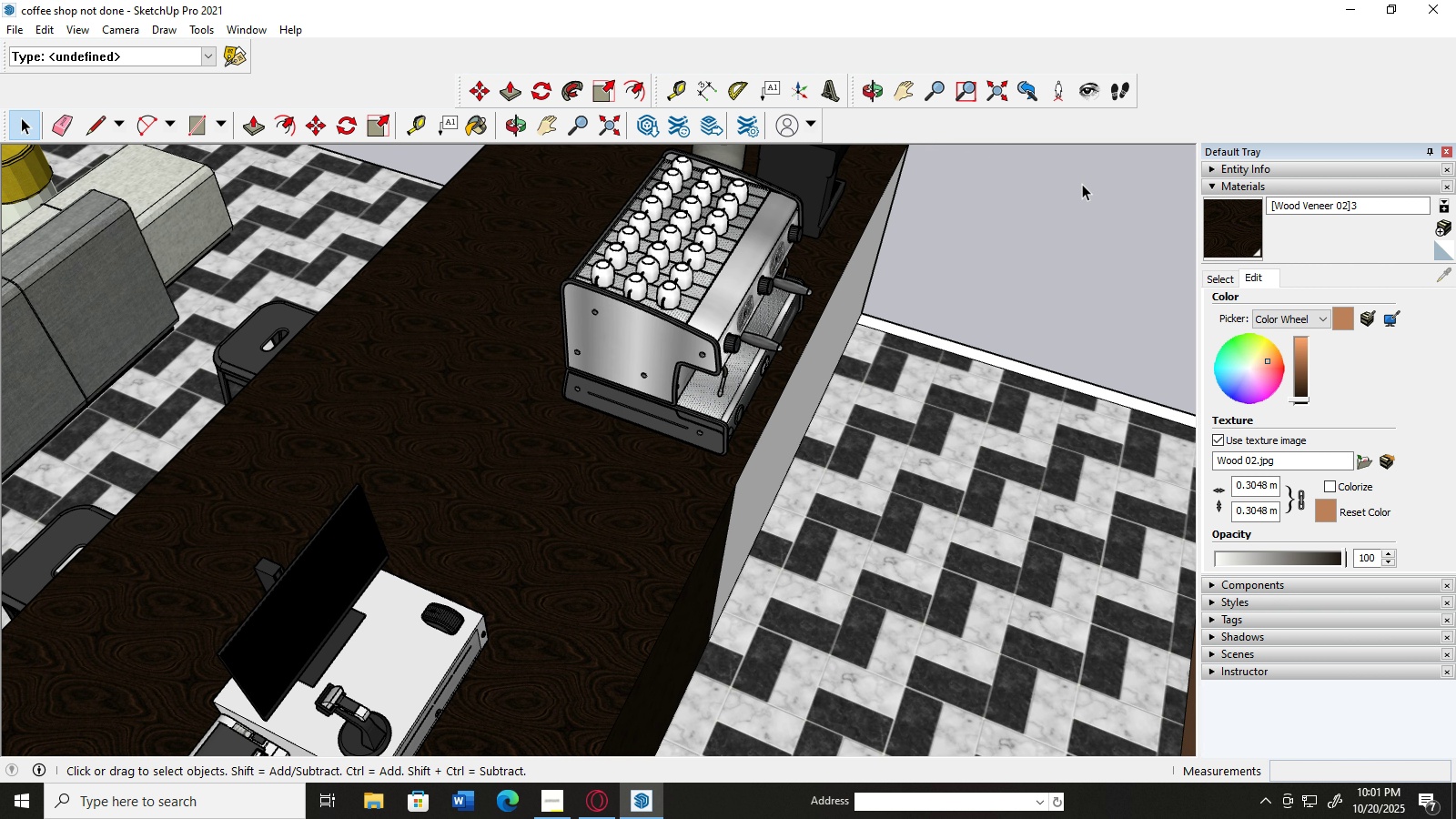 
key(Delete)
 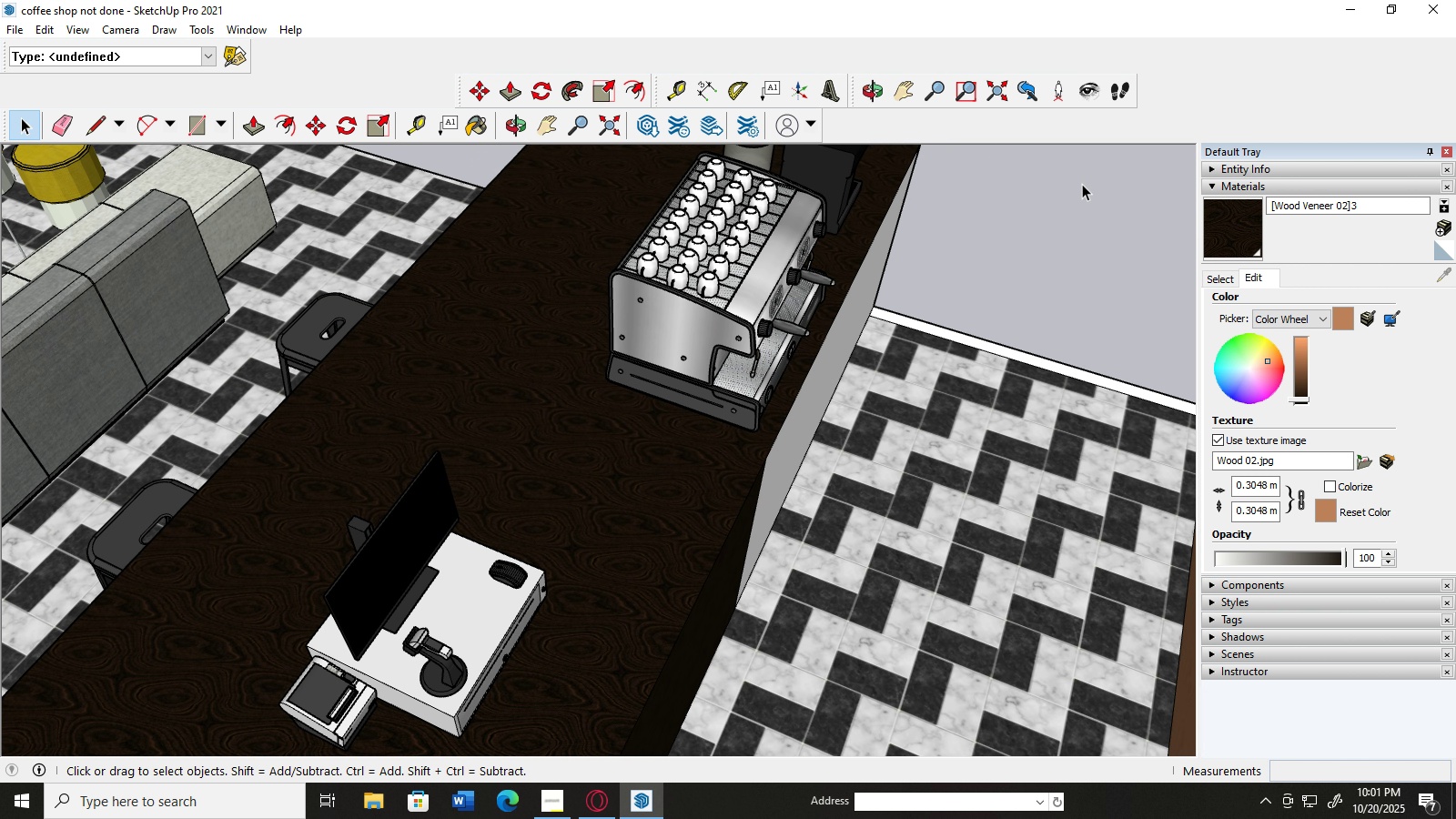 
scroll: coordinate [1082, 184], scroll_direction: down, amount: 3.0
 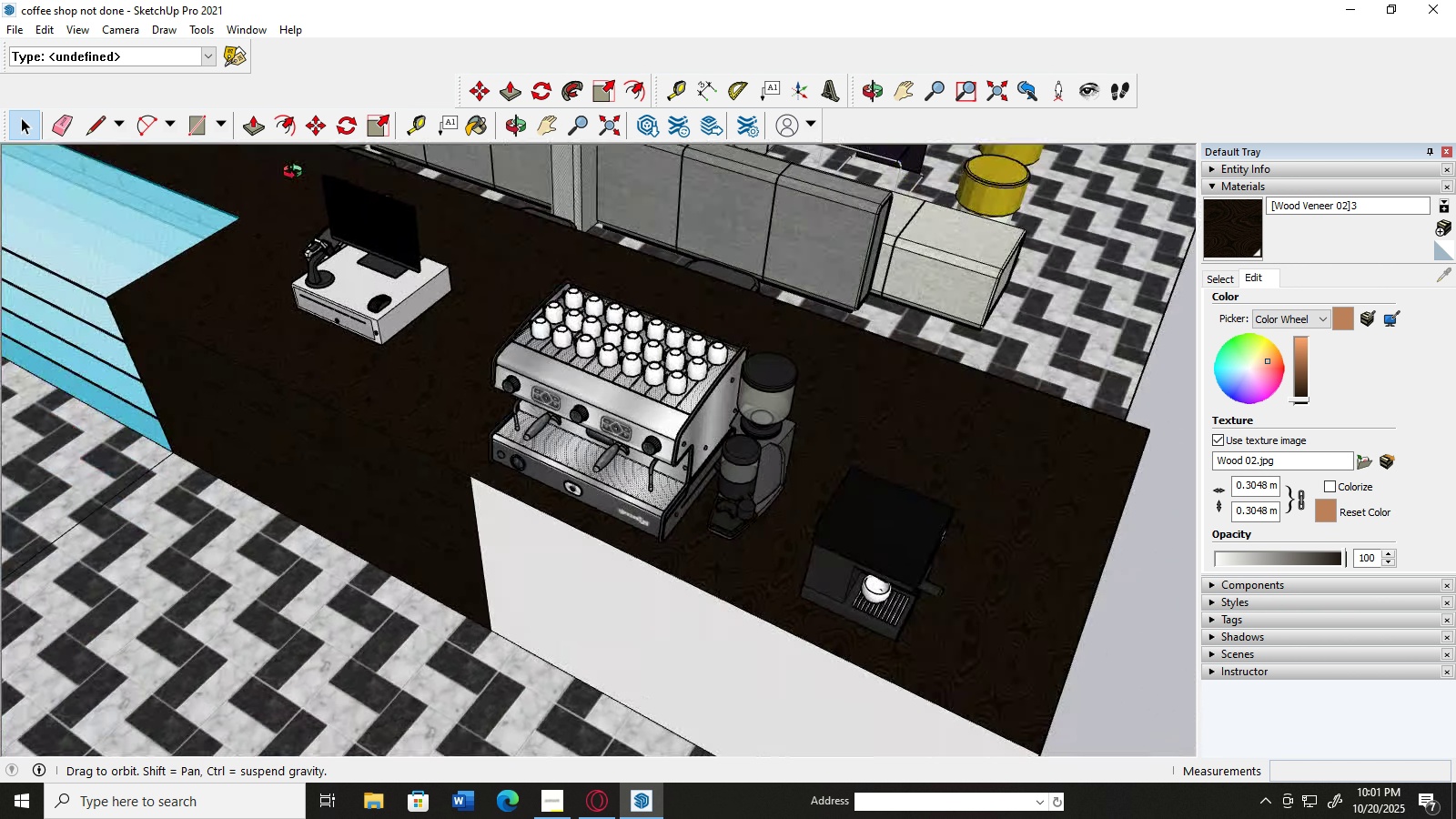 
scroll: coordinate [435, 399], scroll_direction: up, amount: 2.0
 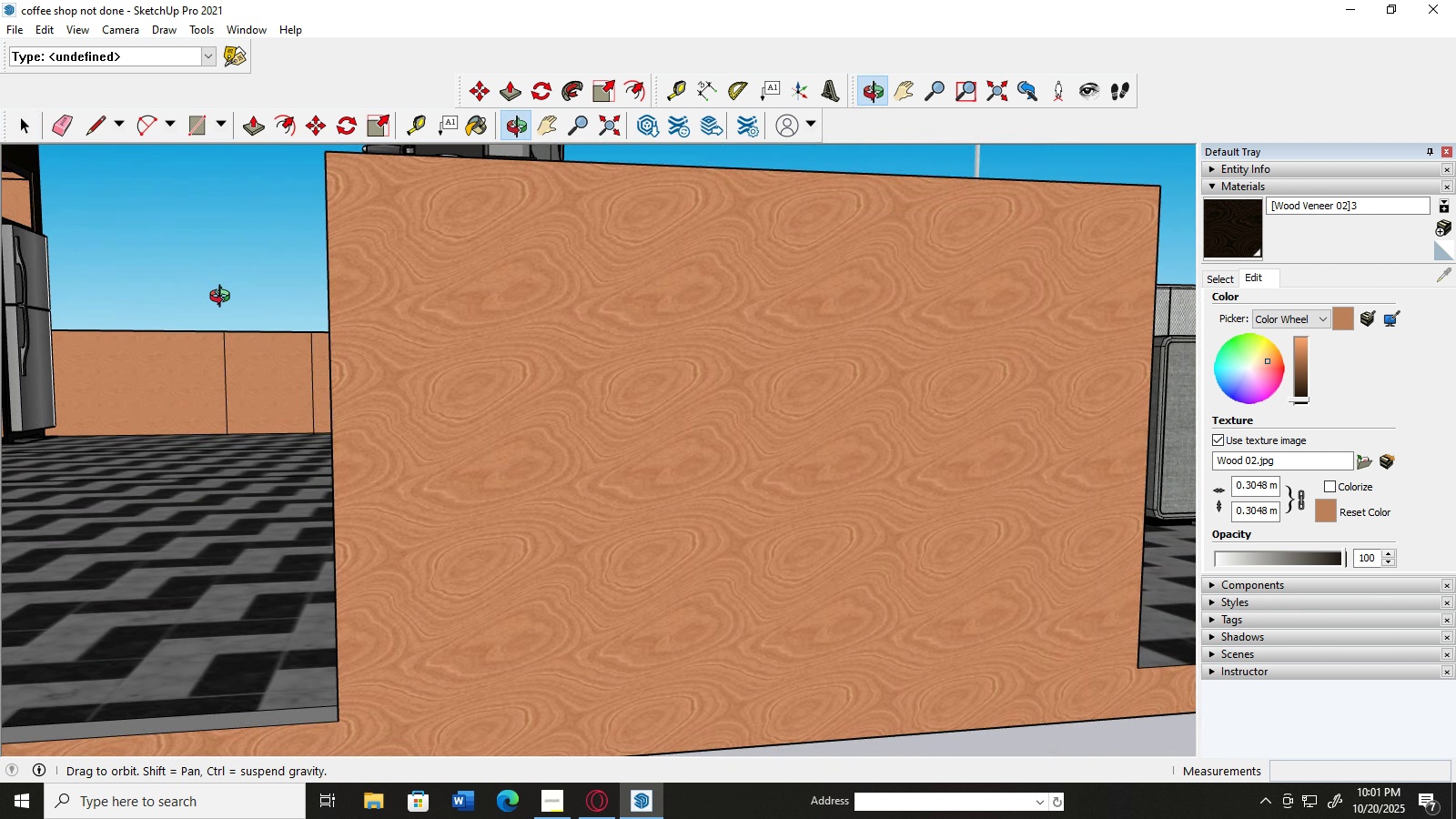 
scroll: coordinate [227, 300], scroll_direction: down, amount: 4.0
 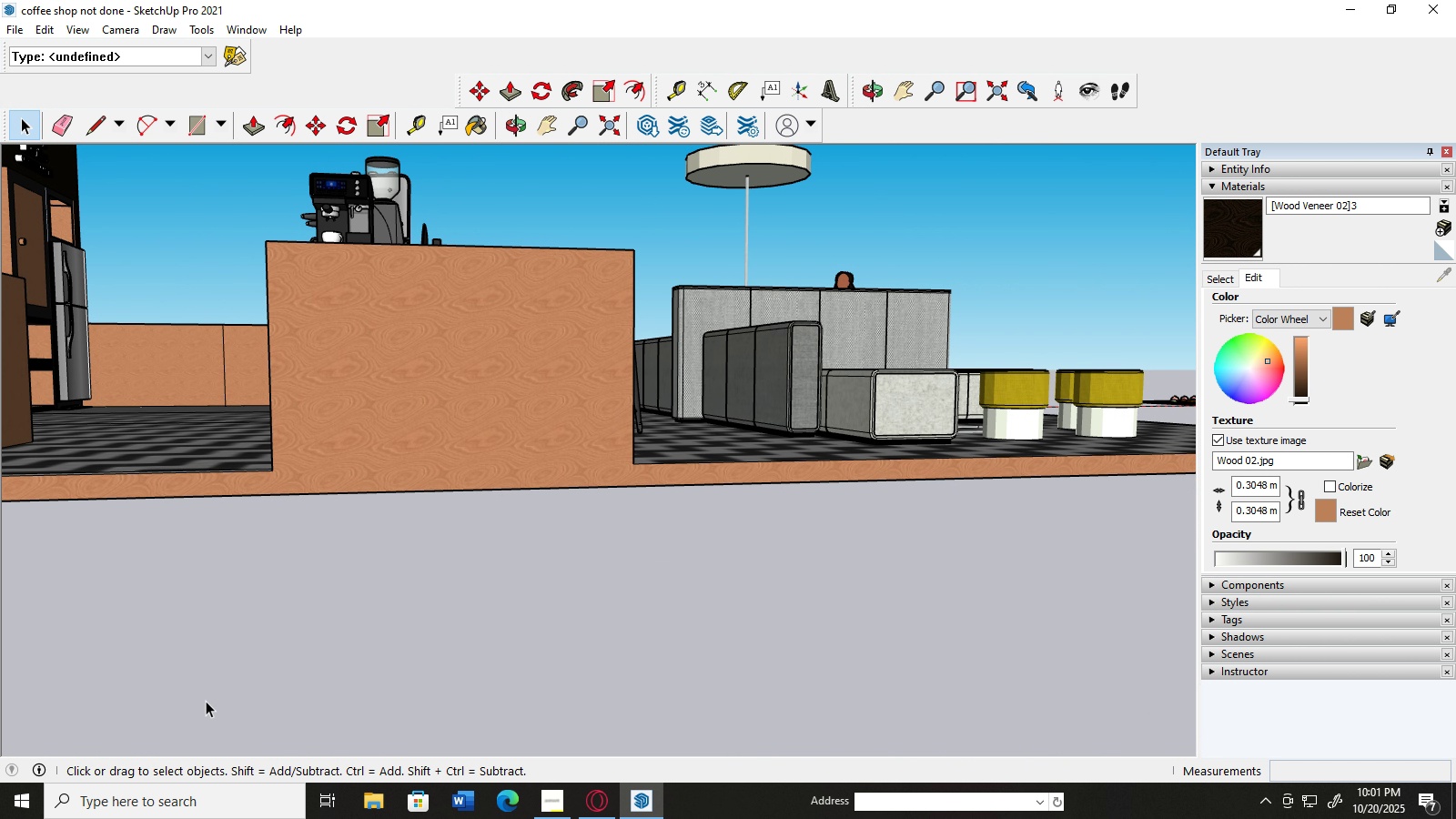 
key(H)
 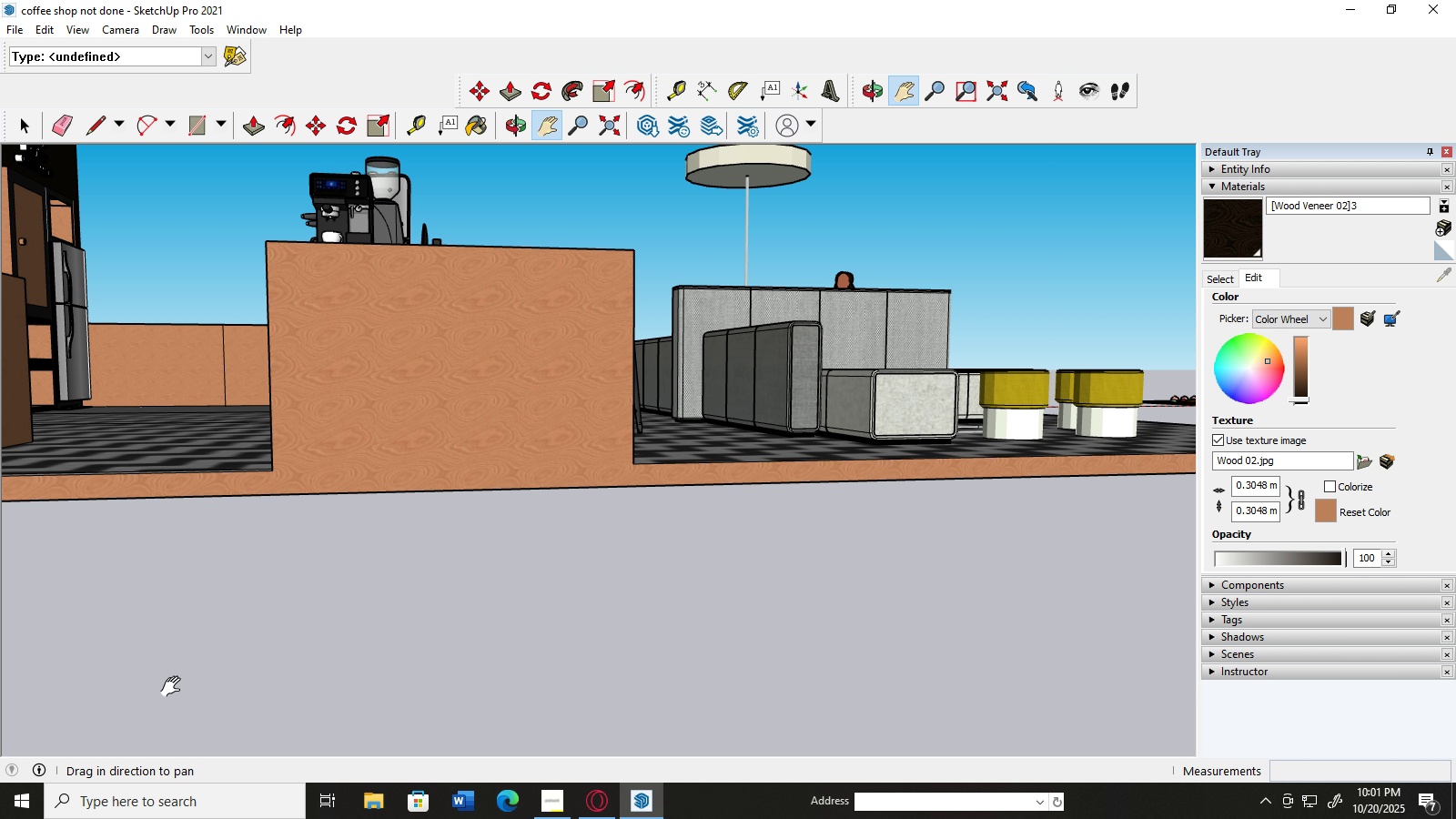 
left_click_drag(start_coordinate=[170, 687], to_coordinate=[648, 784])
 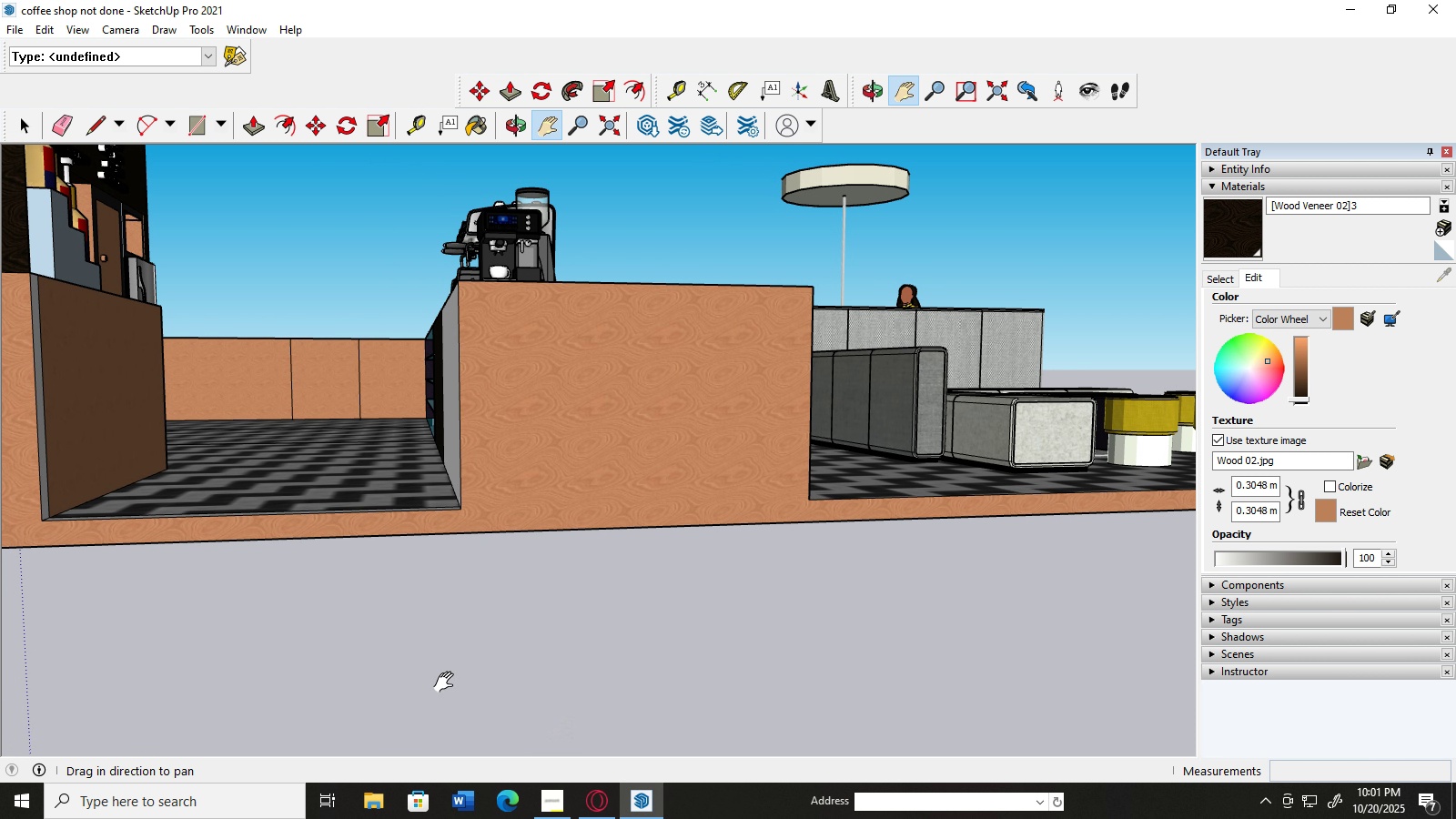 
left_click_drag(start_coordinate=[428, 668], to_coordinate=[543, 751])
 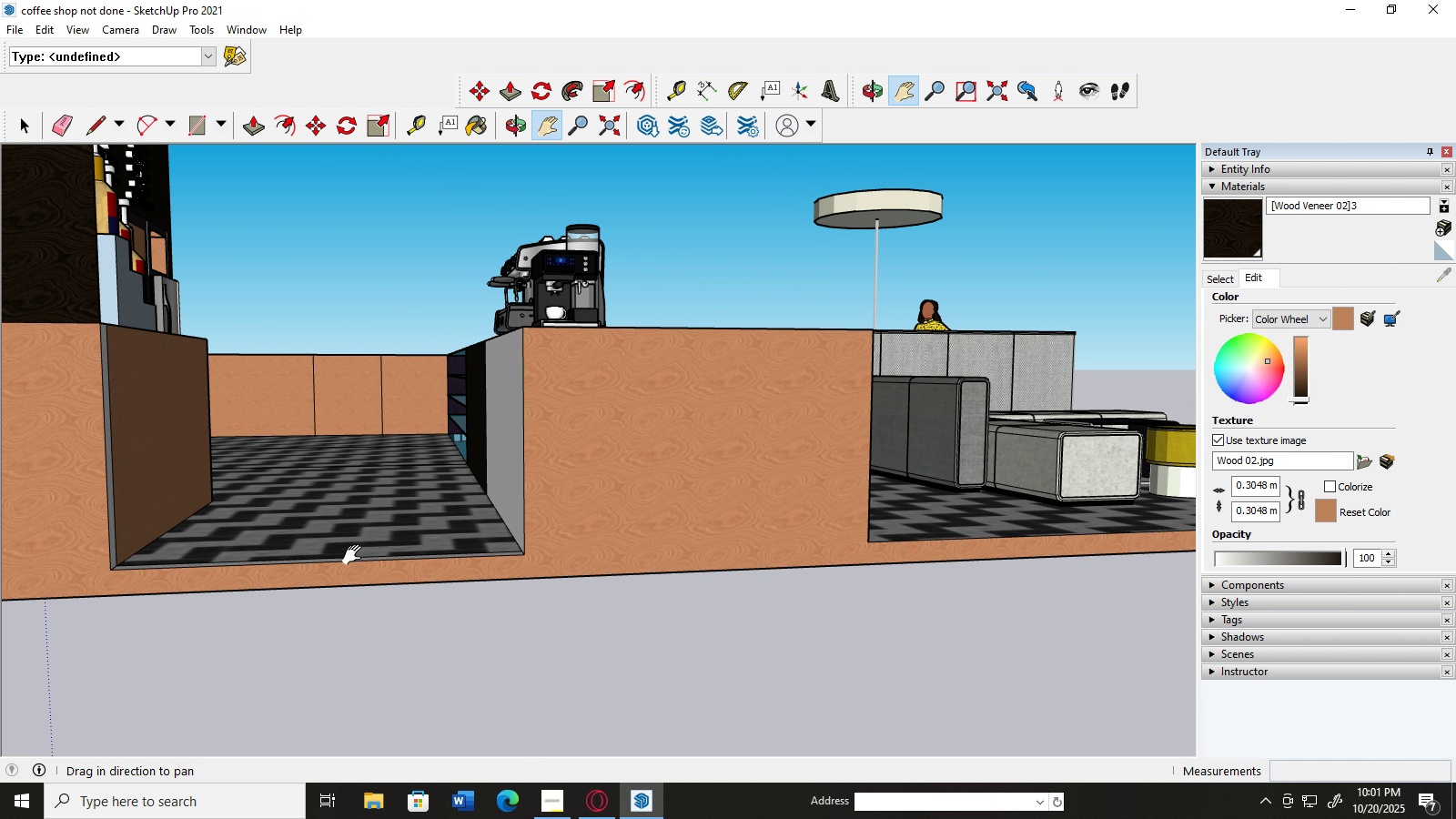 
scroll: coordinate [558, 632], scroll_direction: up, amount: 3.0
 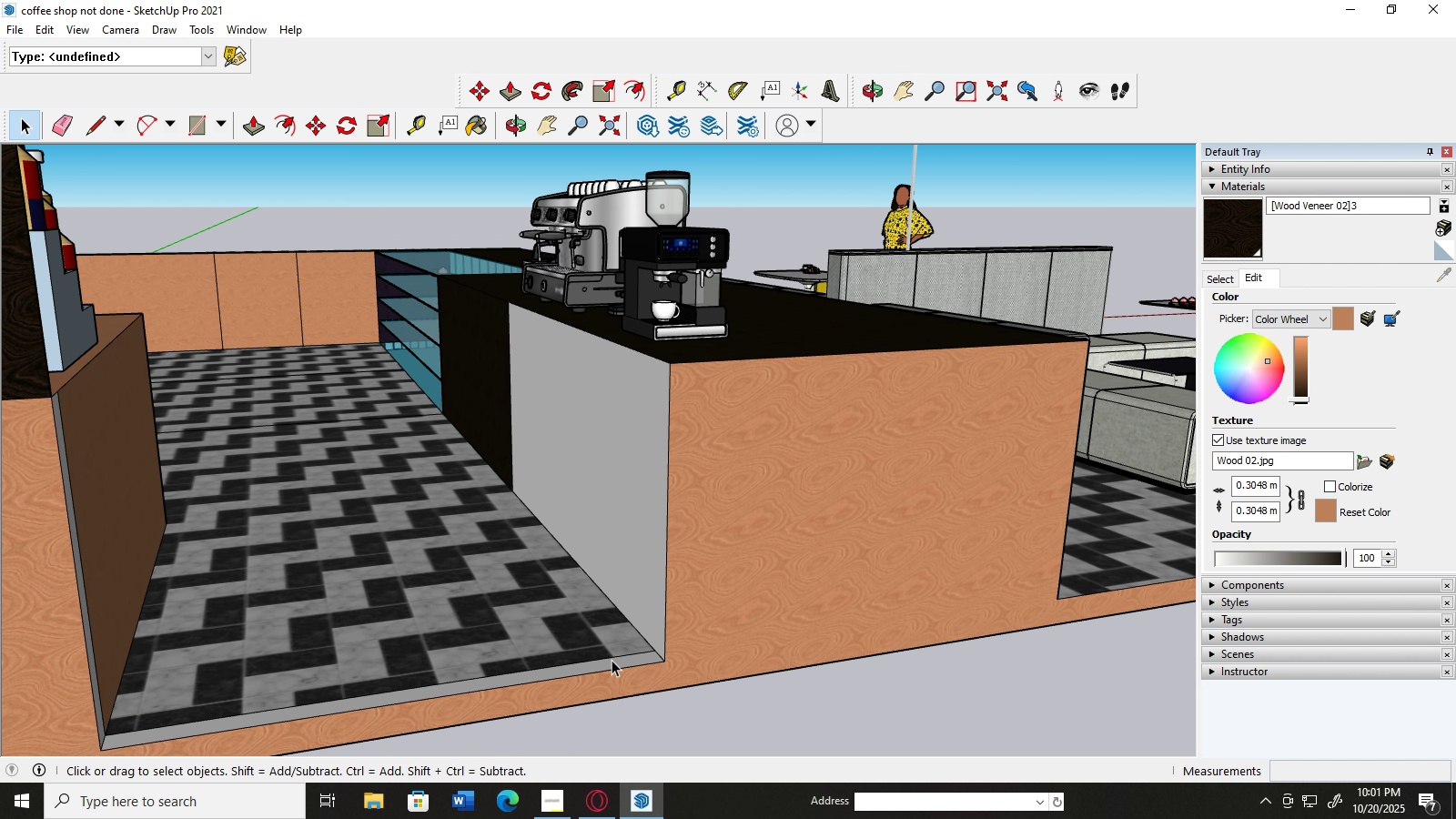 
left_click([612, 659])
 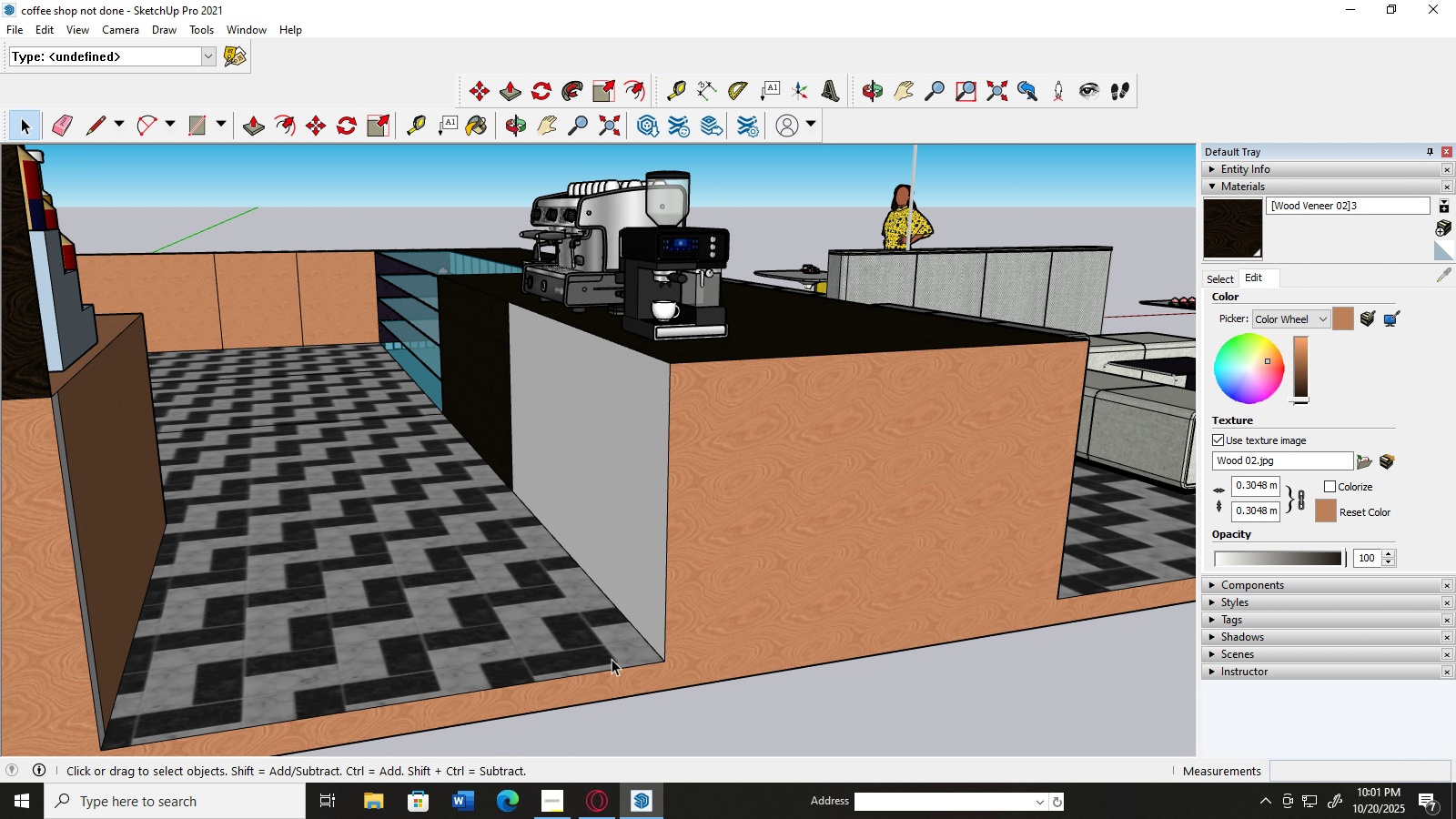 
key(Delete)
 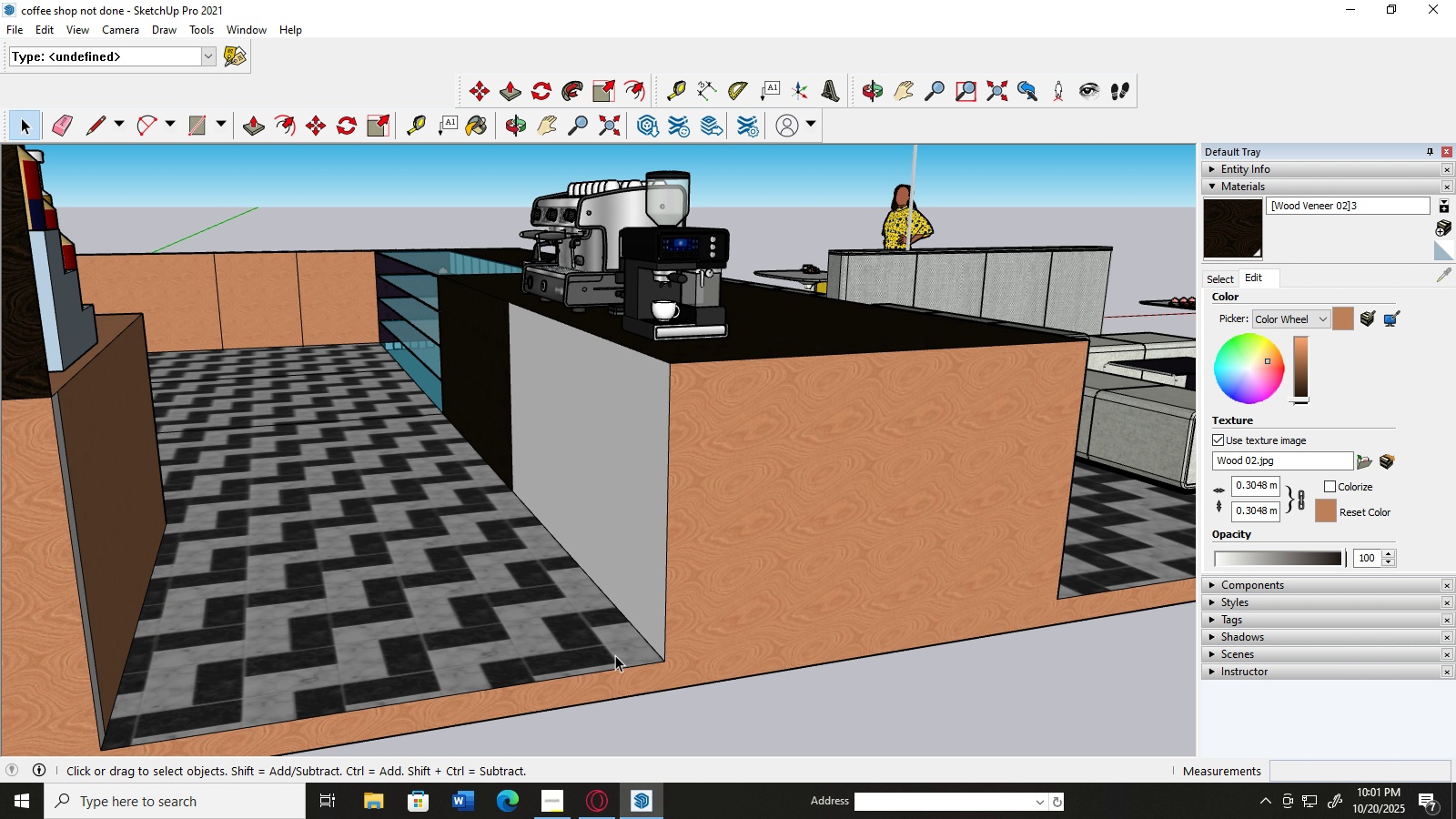 
scroll: coordinate [616, 654], scroll_direction: up, amount: 1.0
 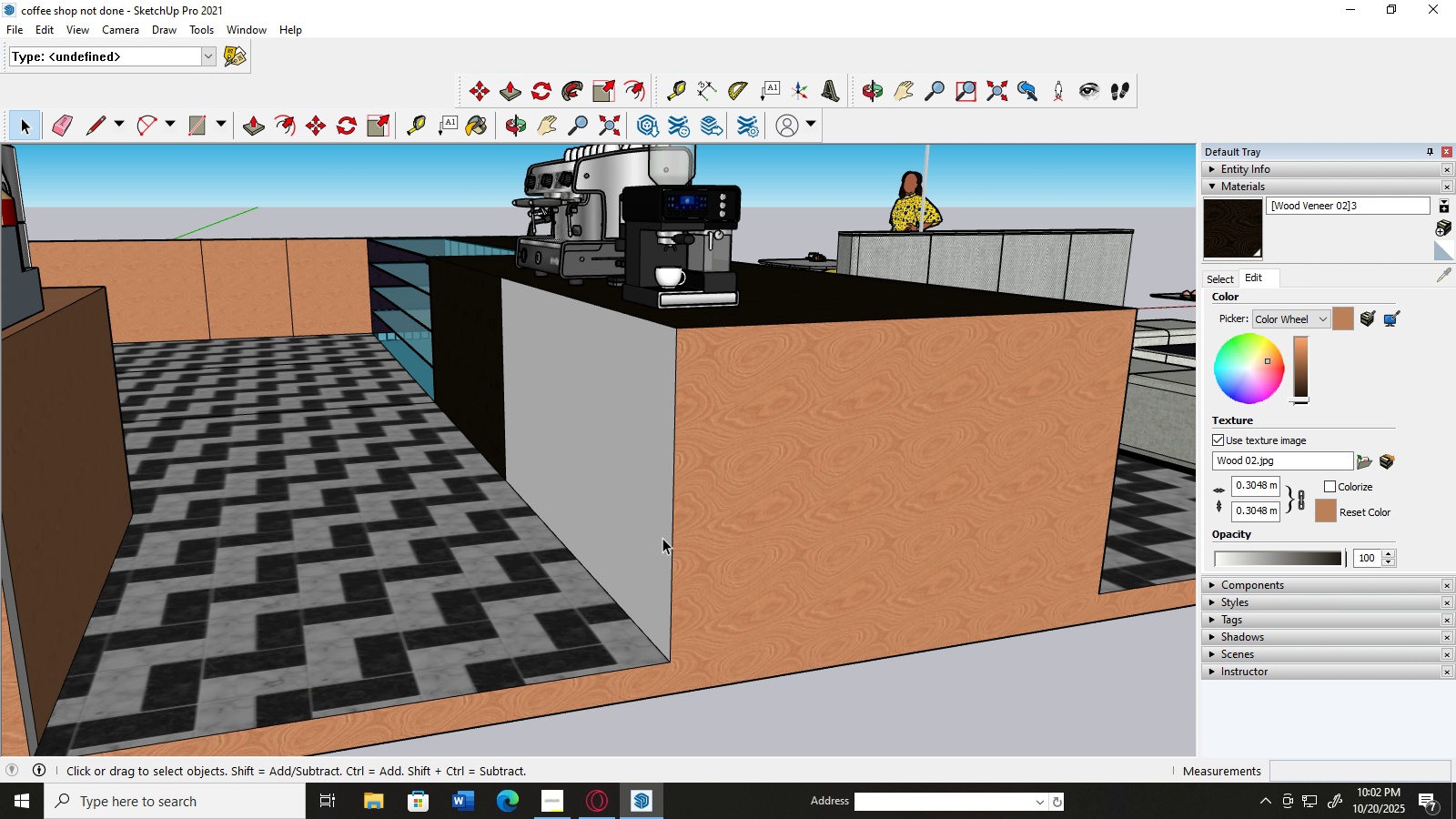 
left_click([662, 538])
 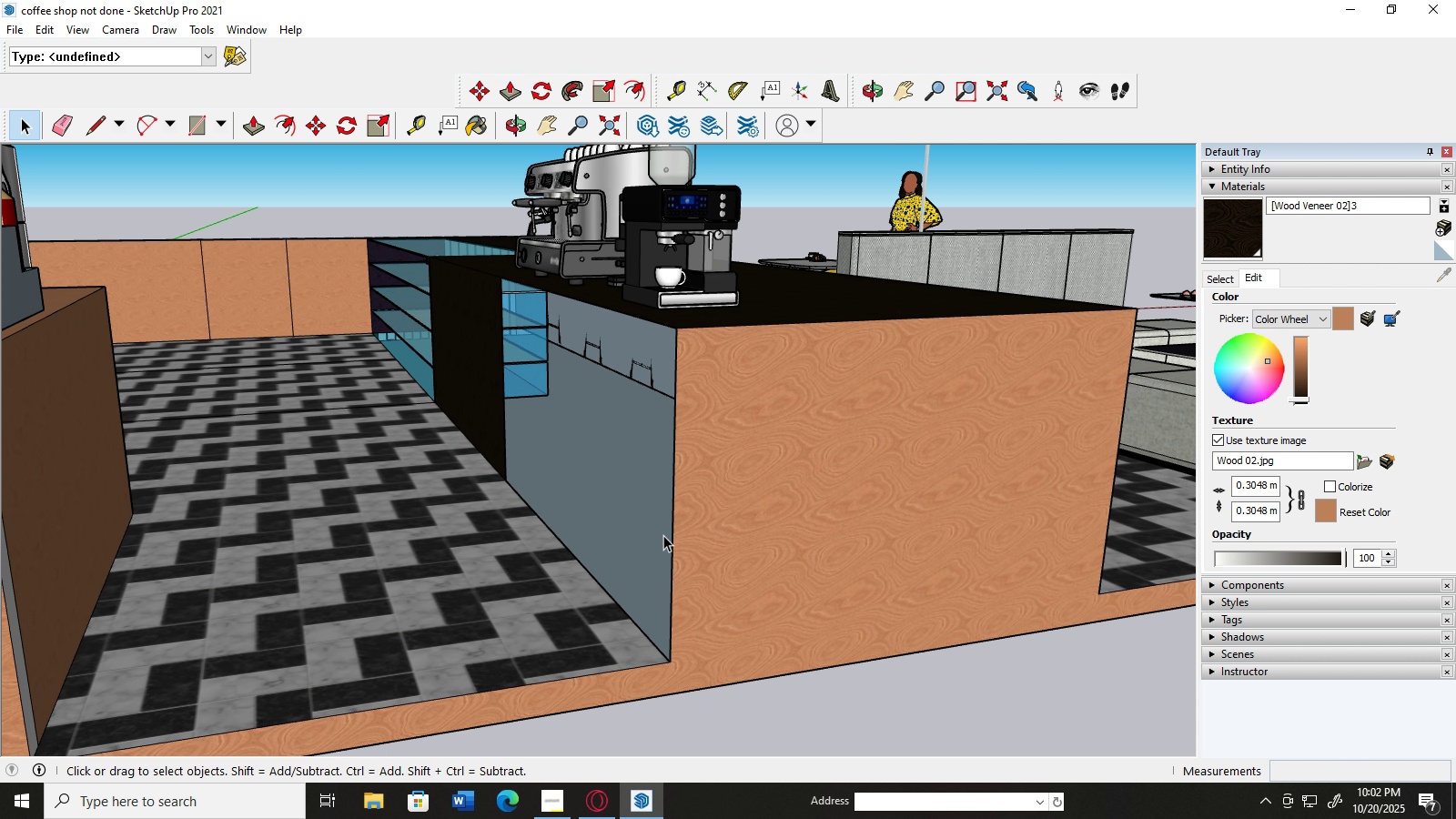 
key(Delete)
 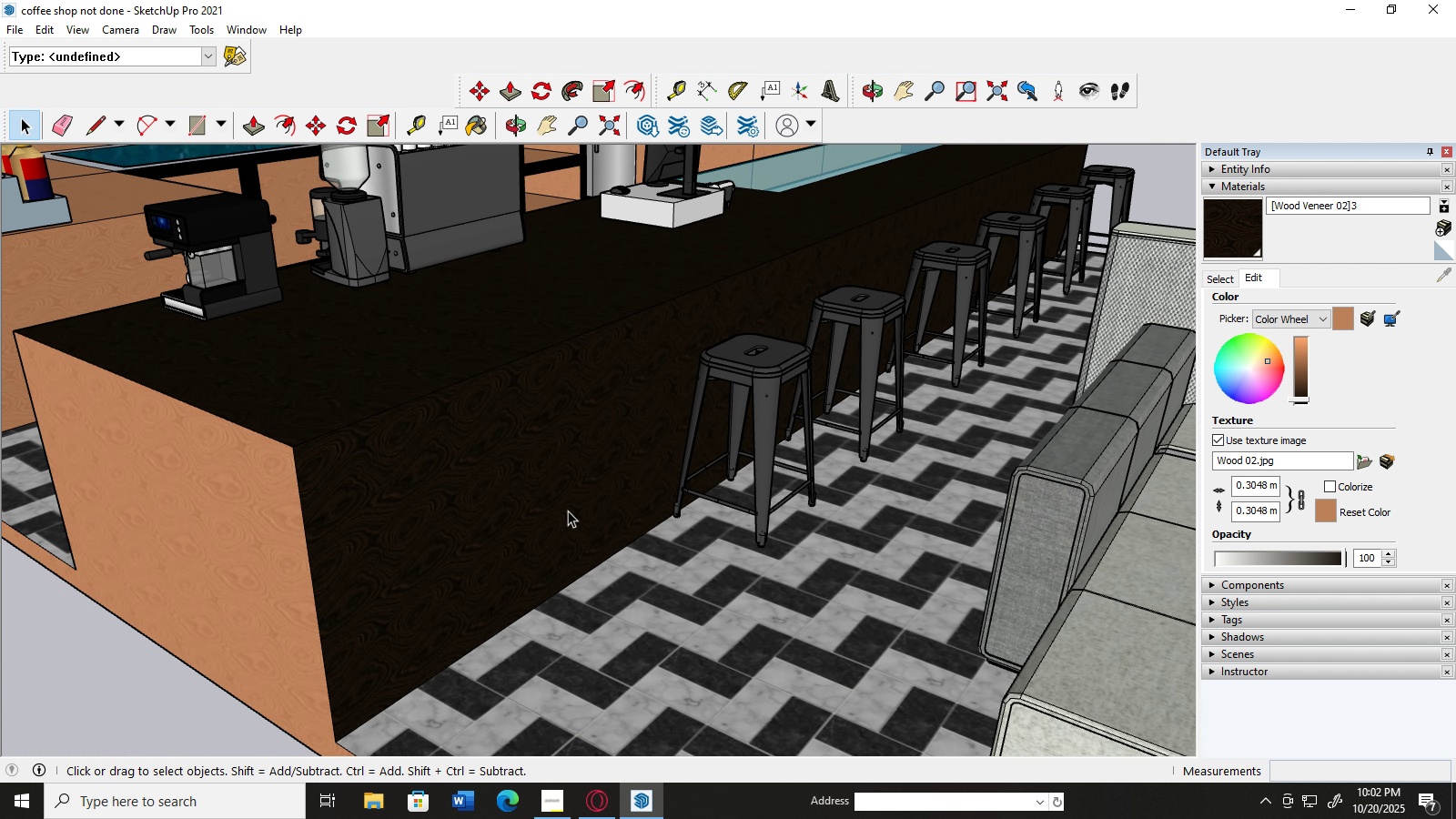 
wait(6.89)
 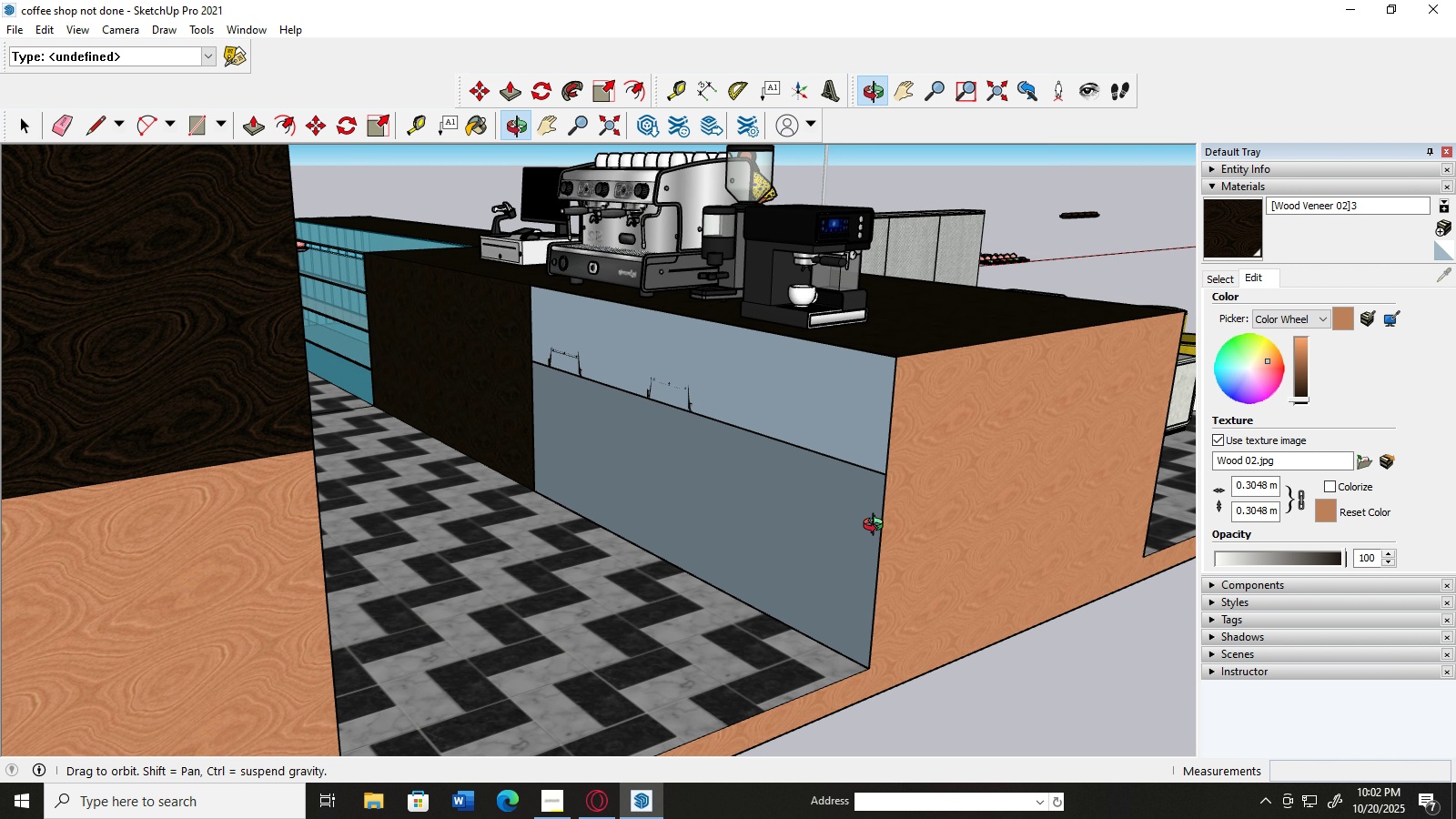 
scroll: coordinate [622, 353], scroll_direction: down, amount: 12.0
 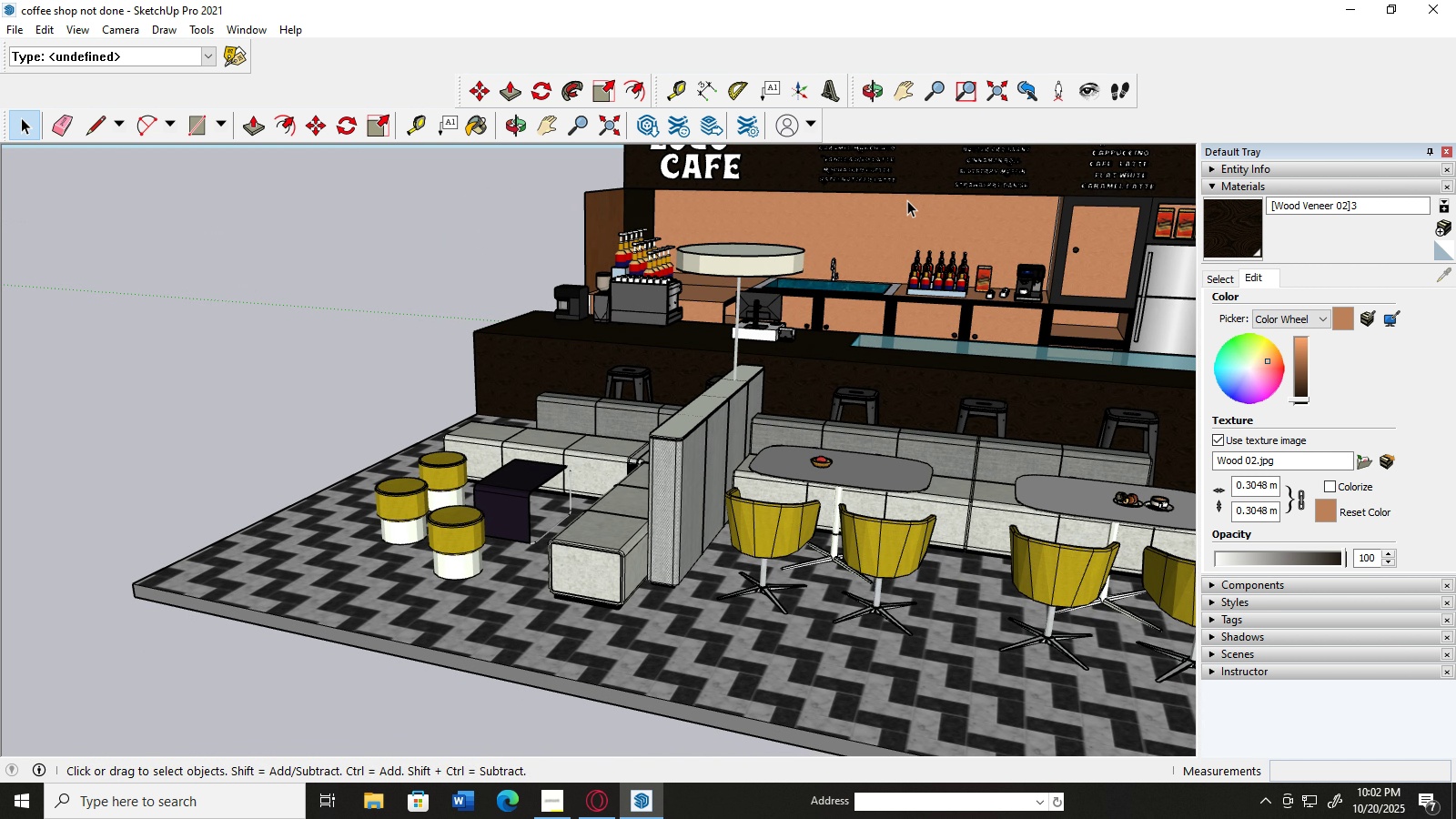 
left_click([908, 176])
 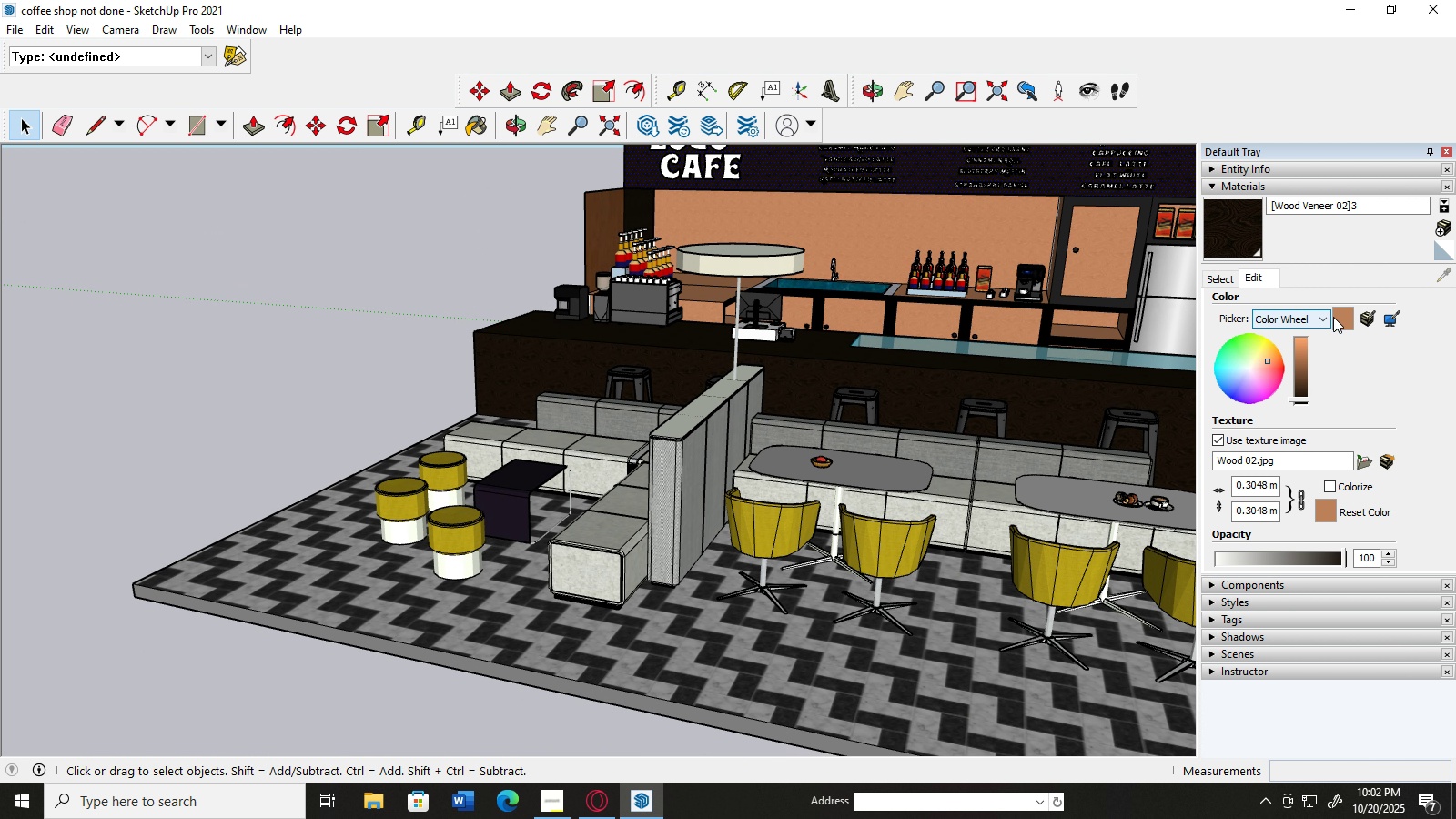 
left_click([1337, 318])
 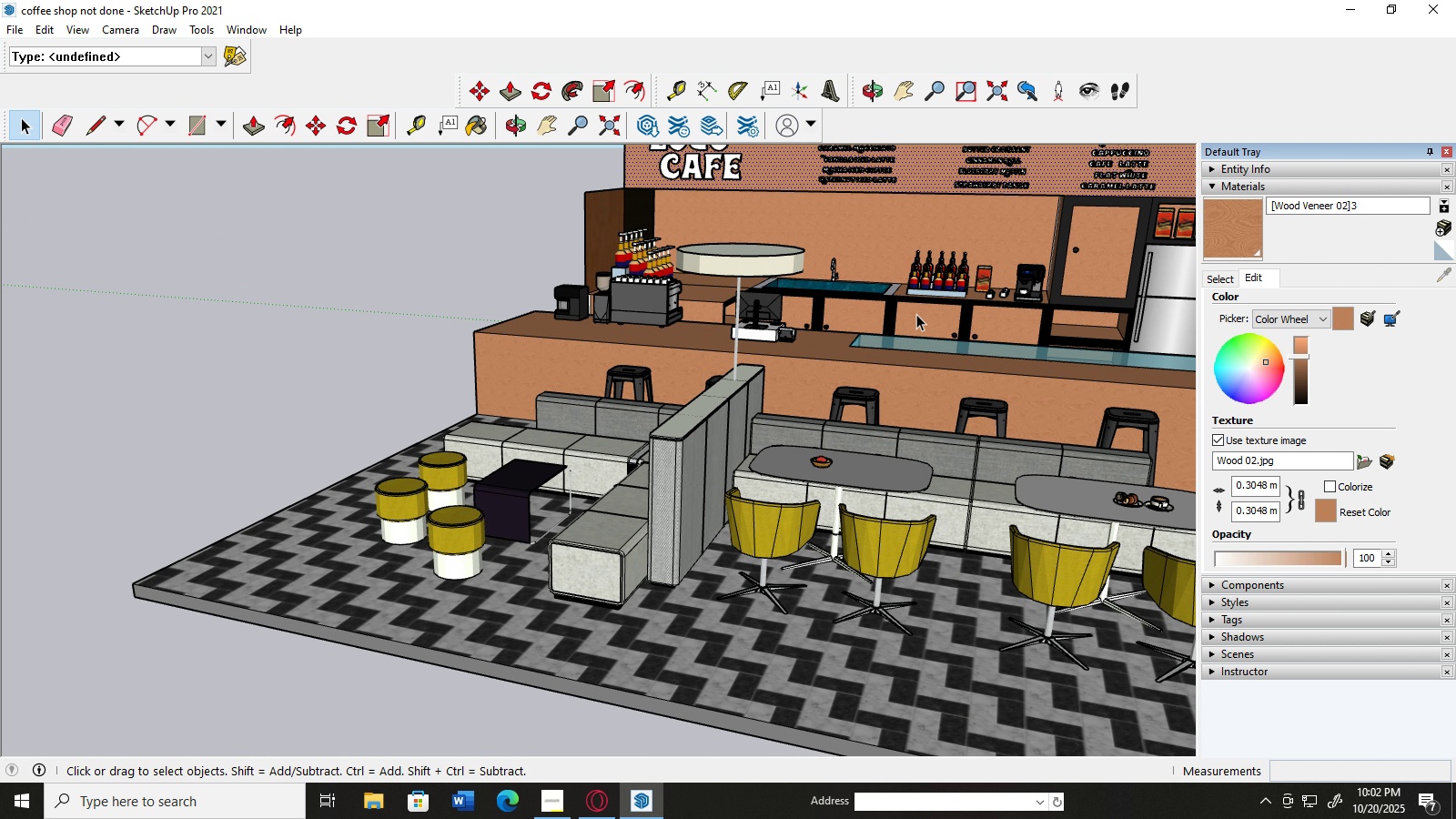 
scroll: coordinate [917, 314], scroll_direction: down, amount: 4.0
 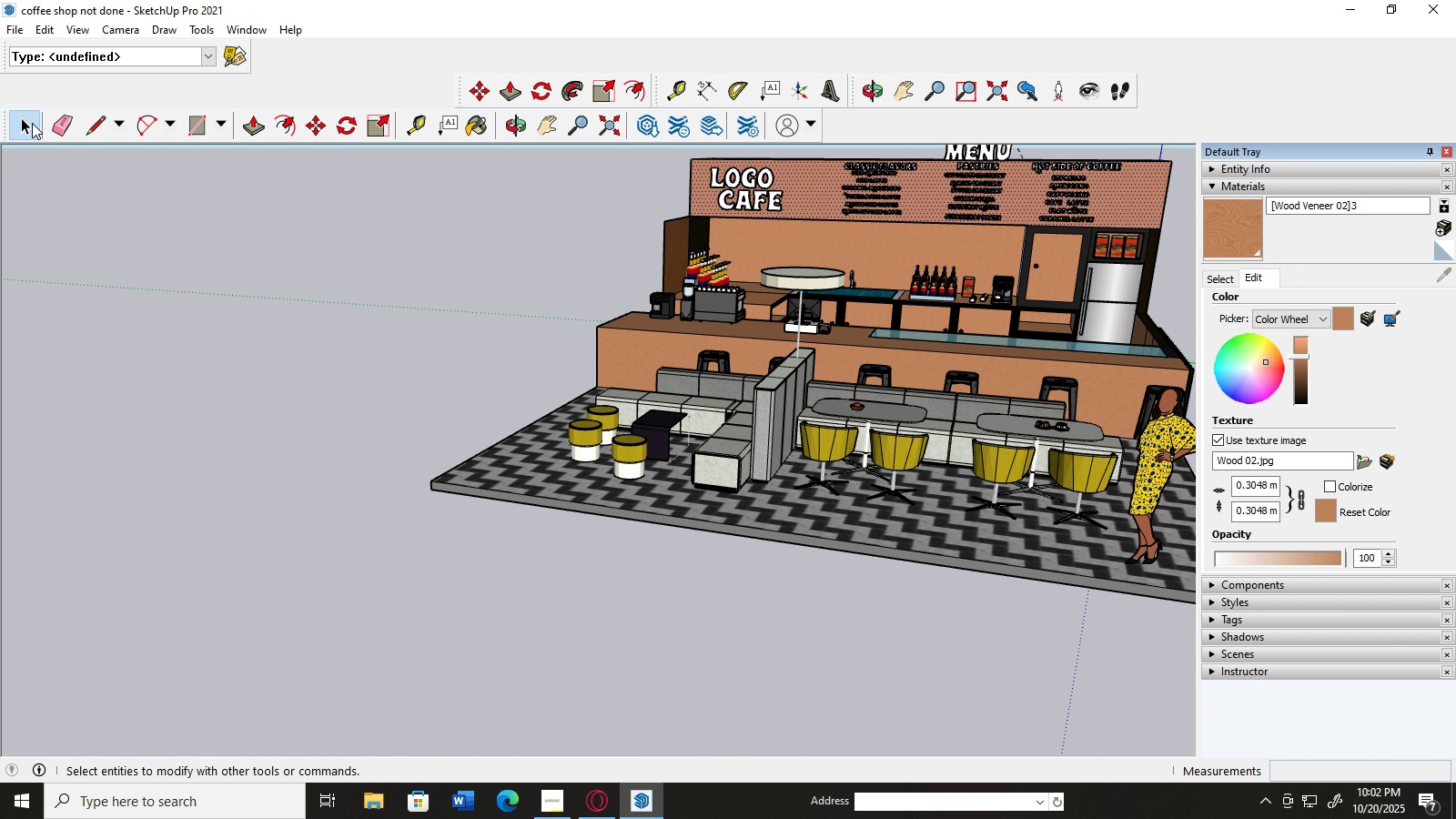 
double_click([182, 226])
 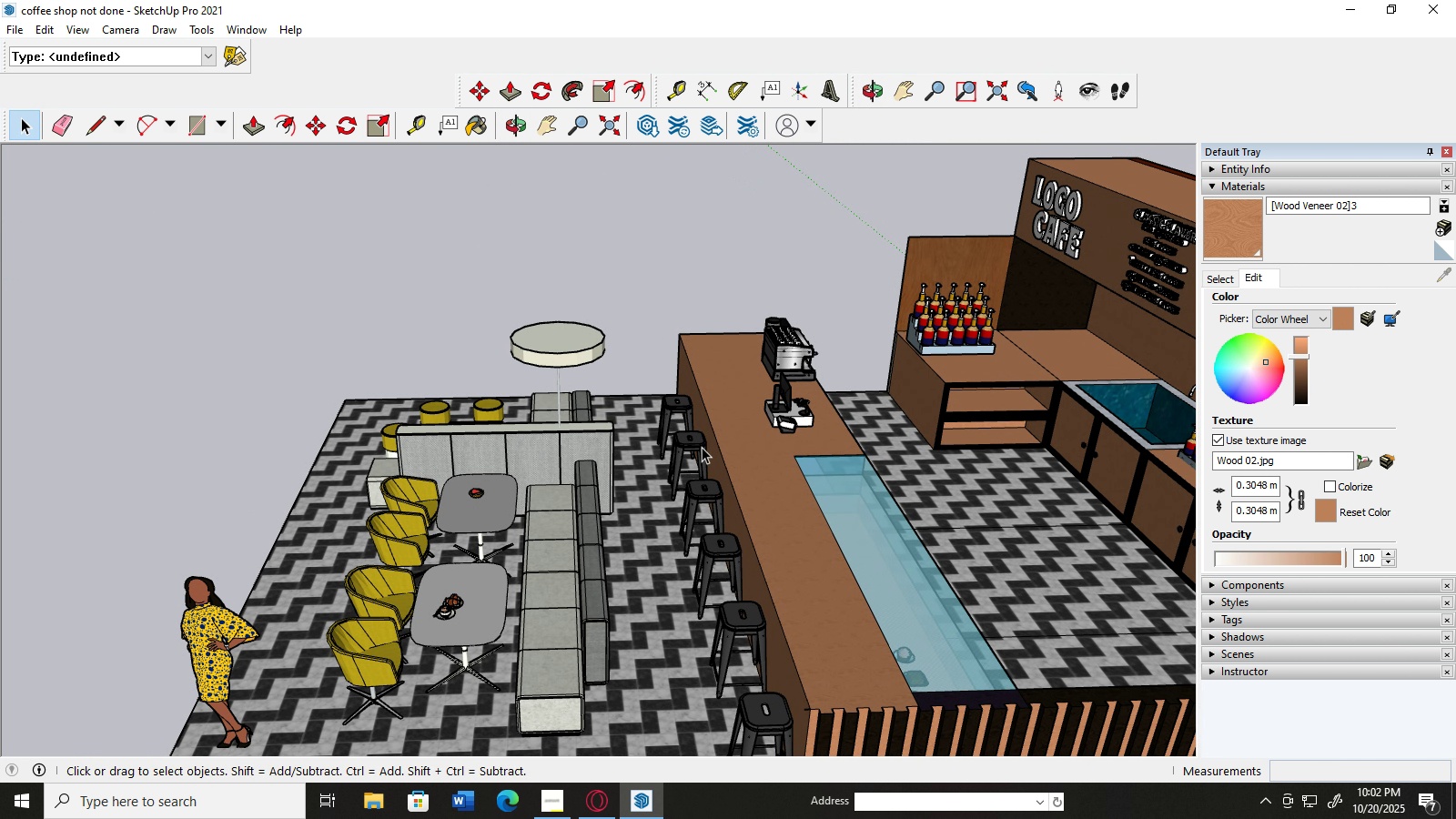 
left_click([783, 459])
 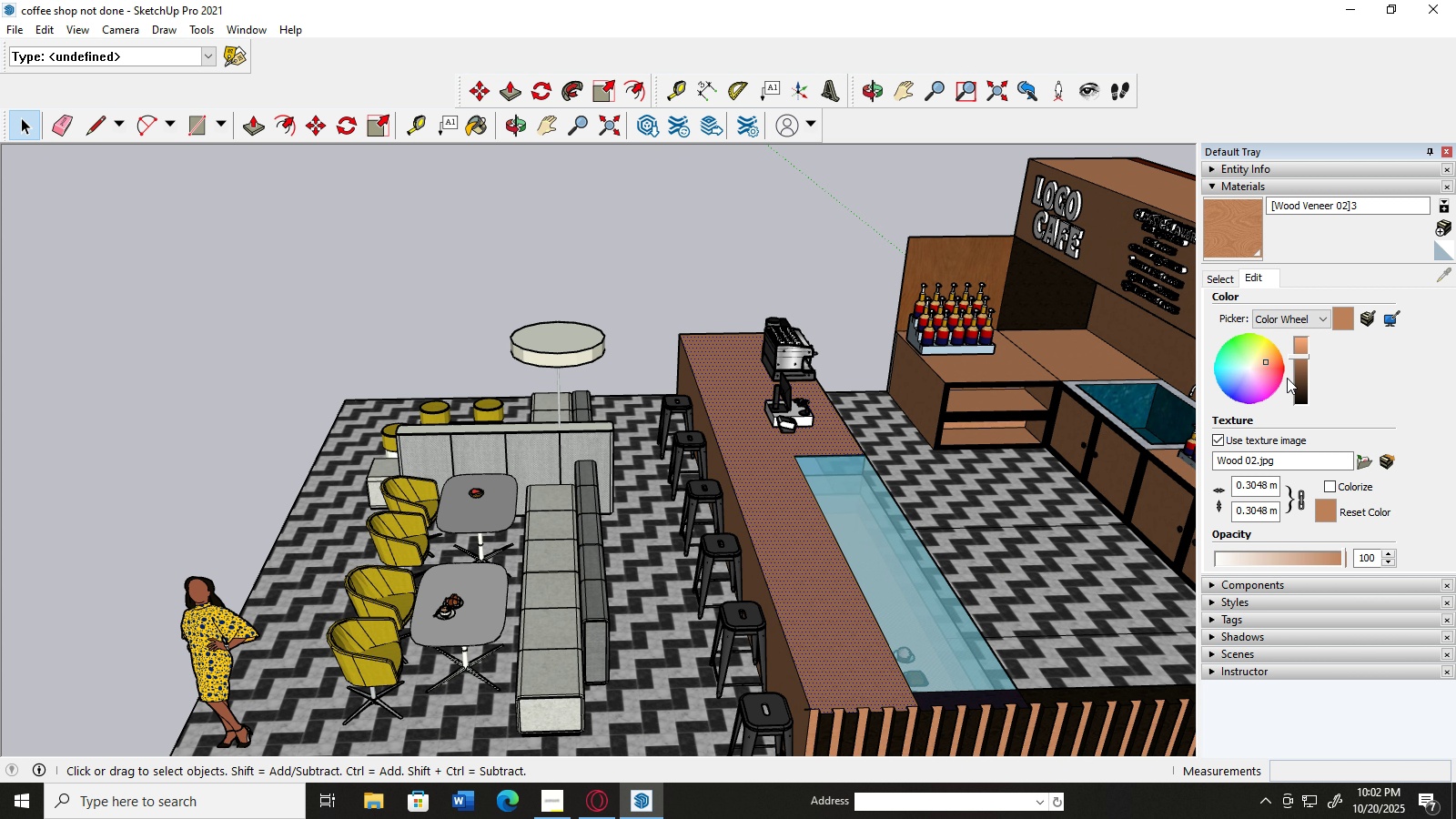 
scroll: coordinate [945, 673], scroll_direction: up, amount: 5.0
 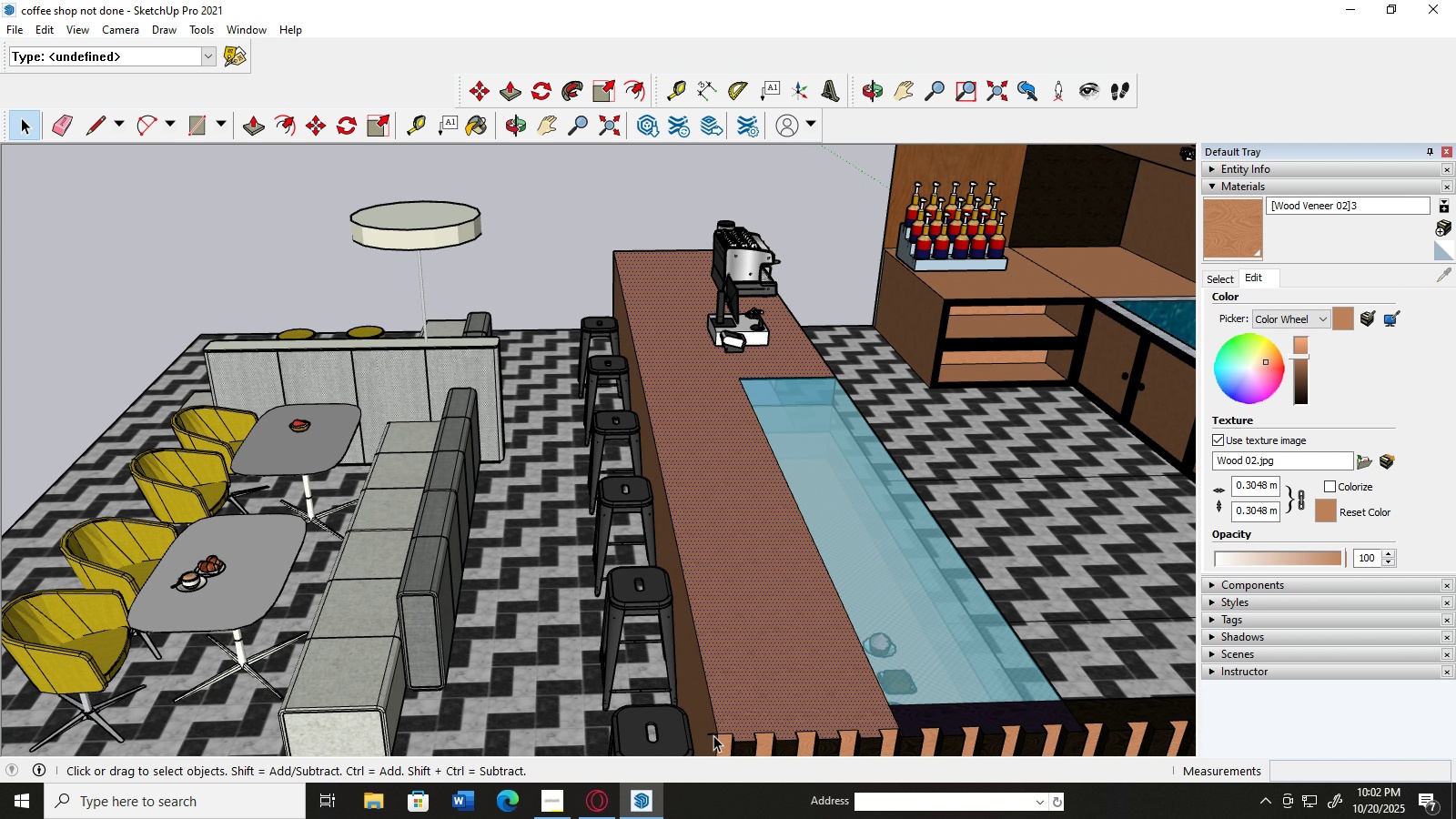 
left_click([713, 735])
 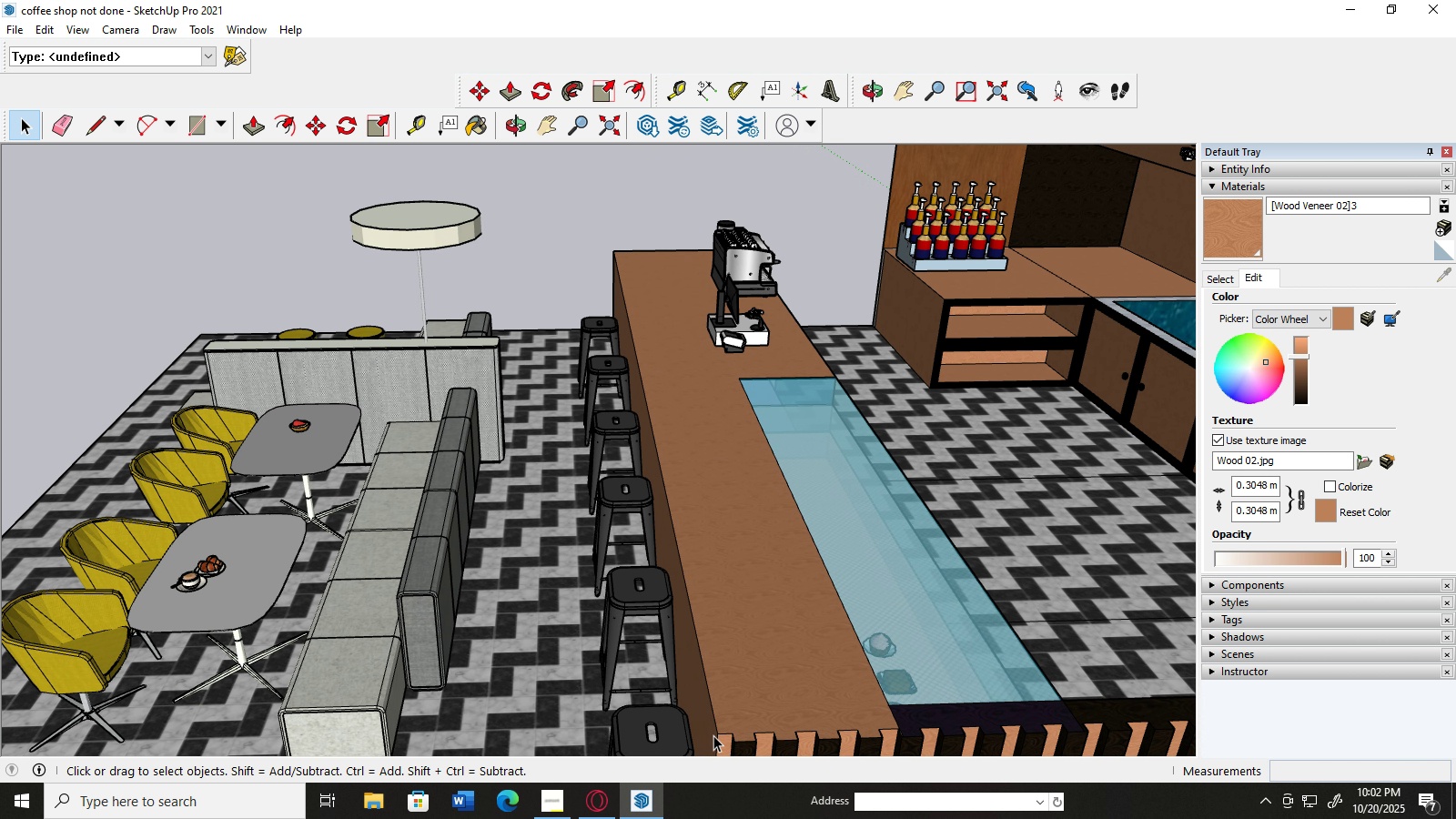 
key(Delete)
 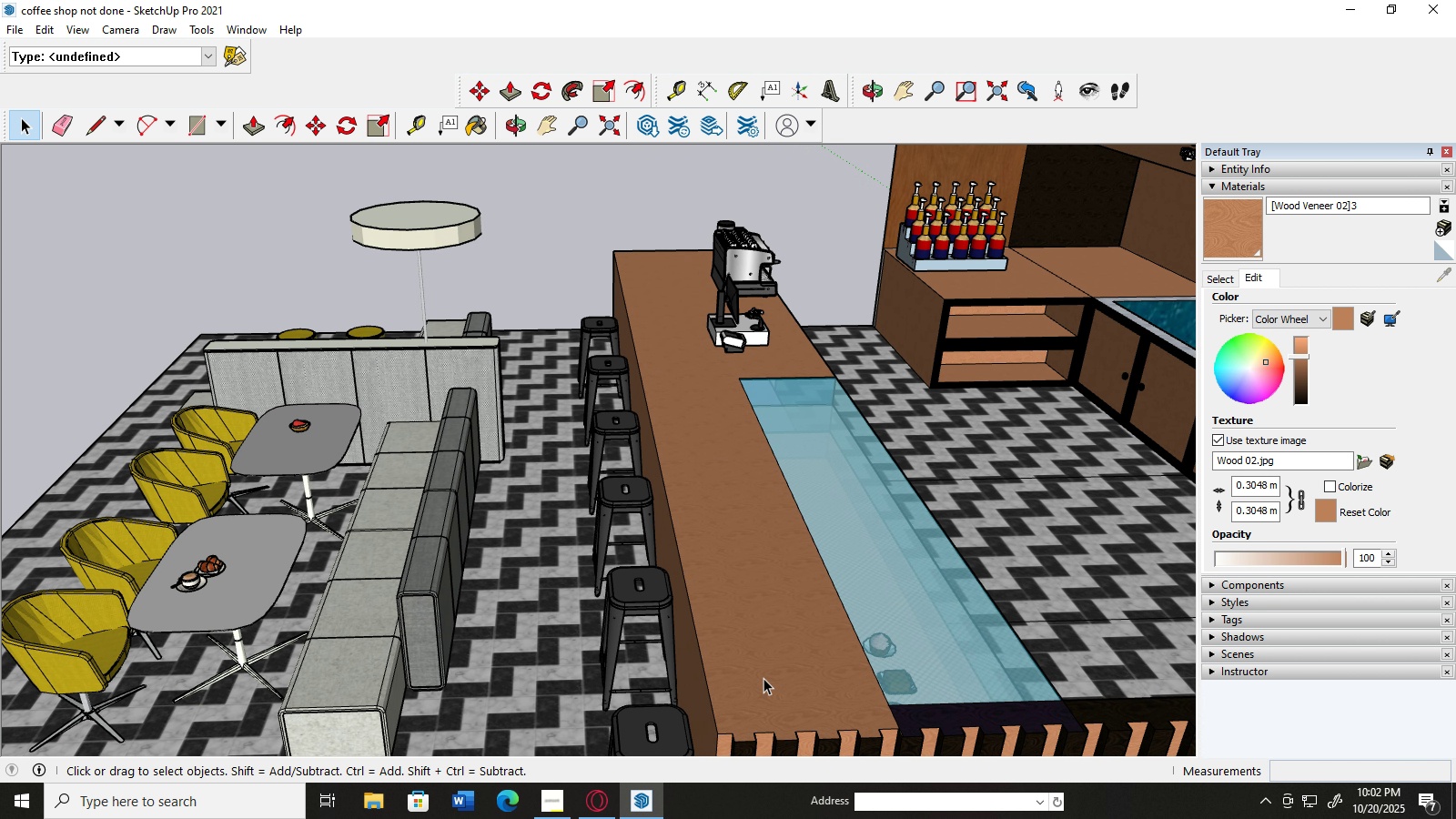 
left_click([763, 678])
 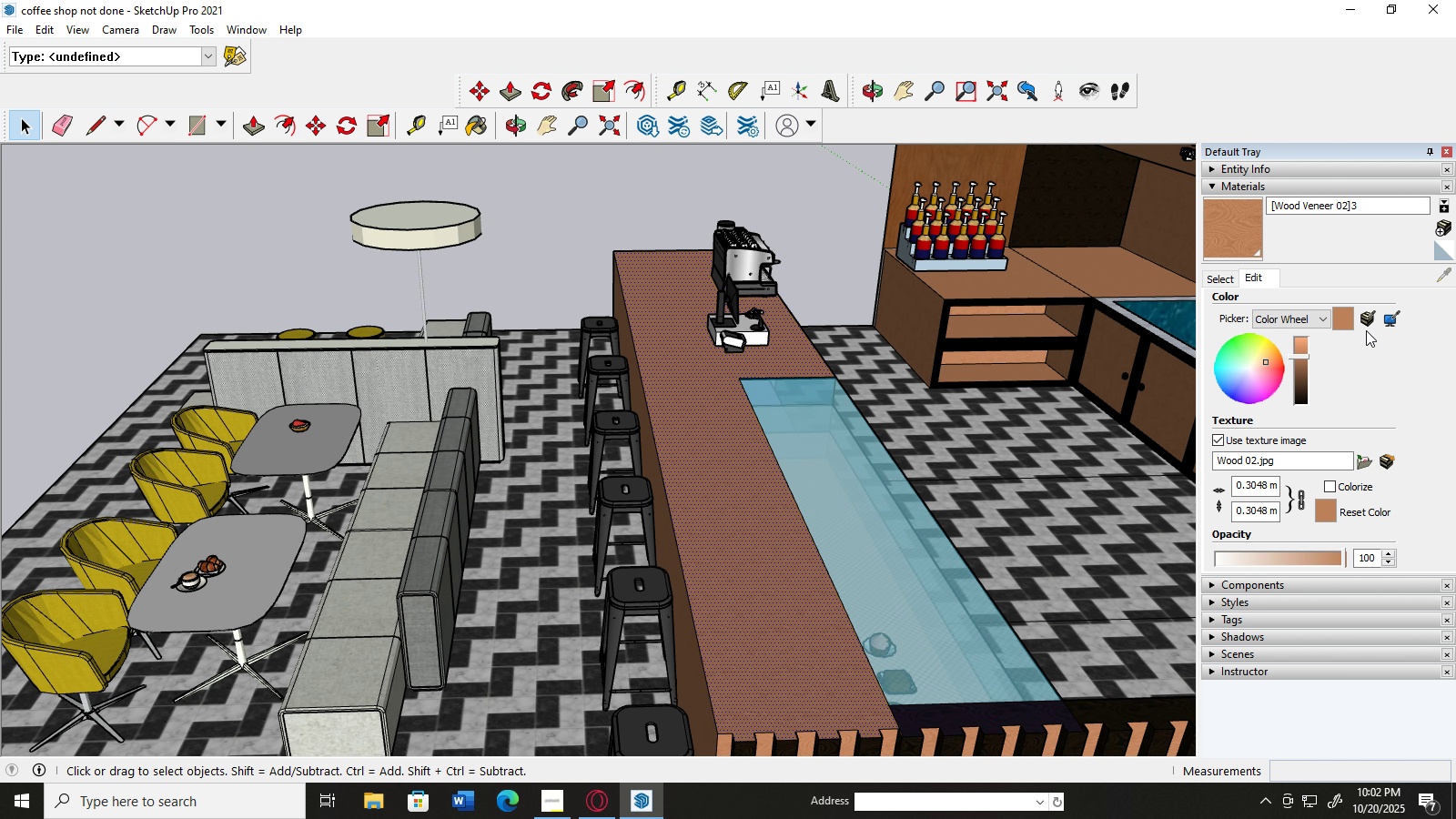 
left_click_drag(start_coordinate=[1306, 358], to_coordinate=[1301, 393])
 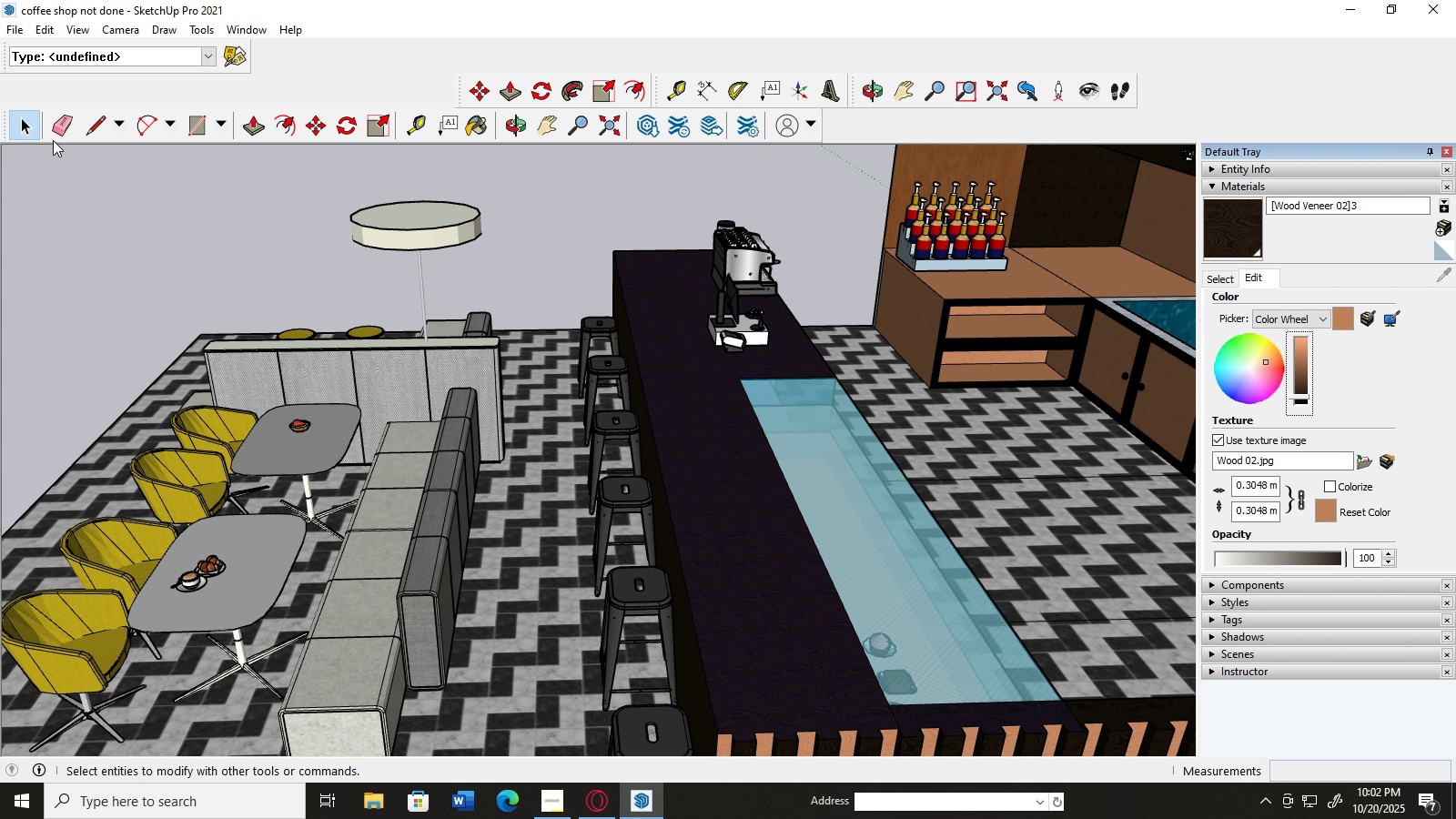 
double_click([128, 161])
 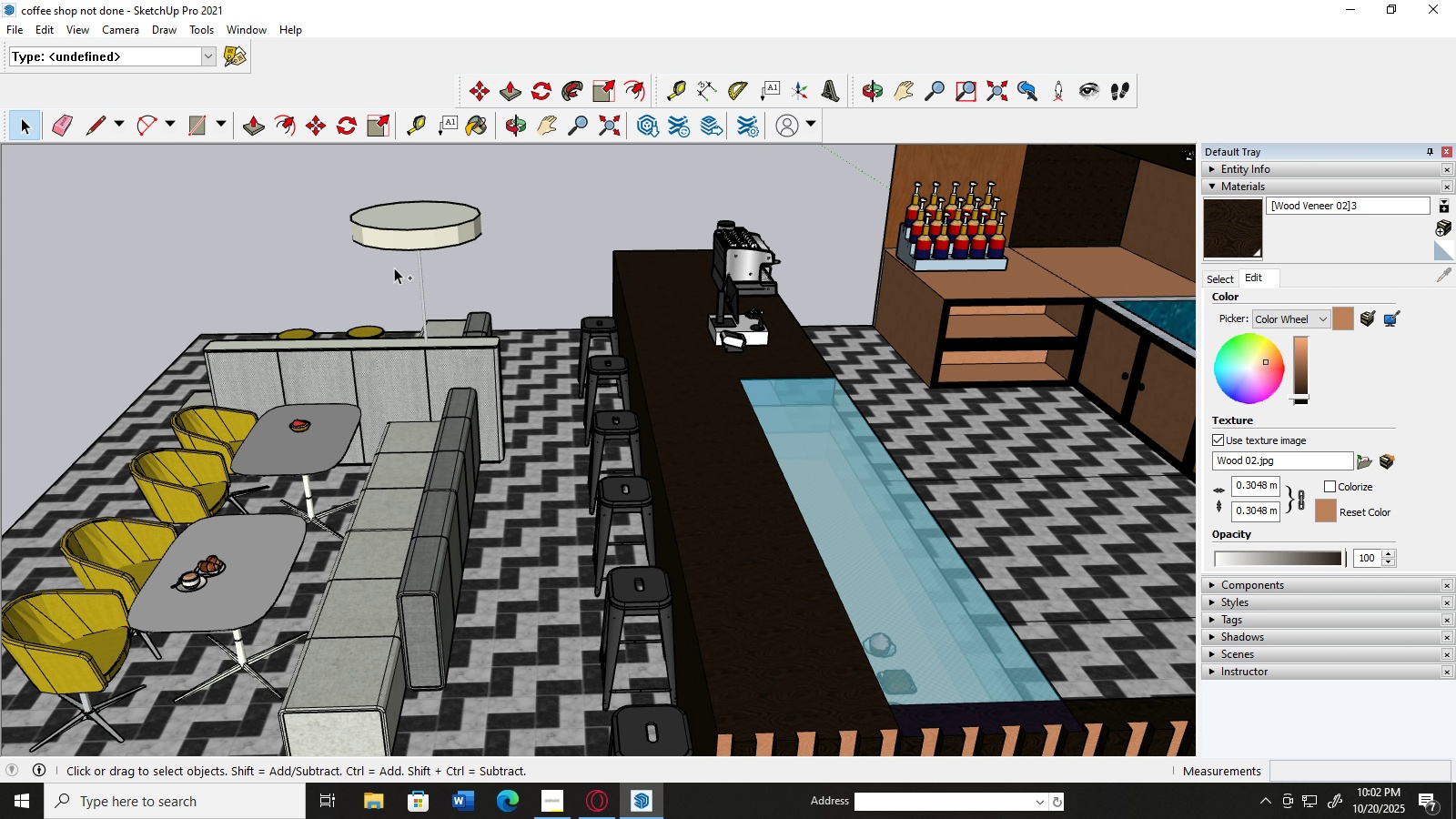 
key(Control+Z)
 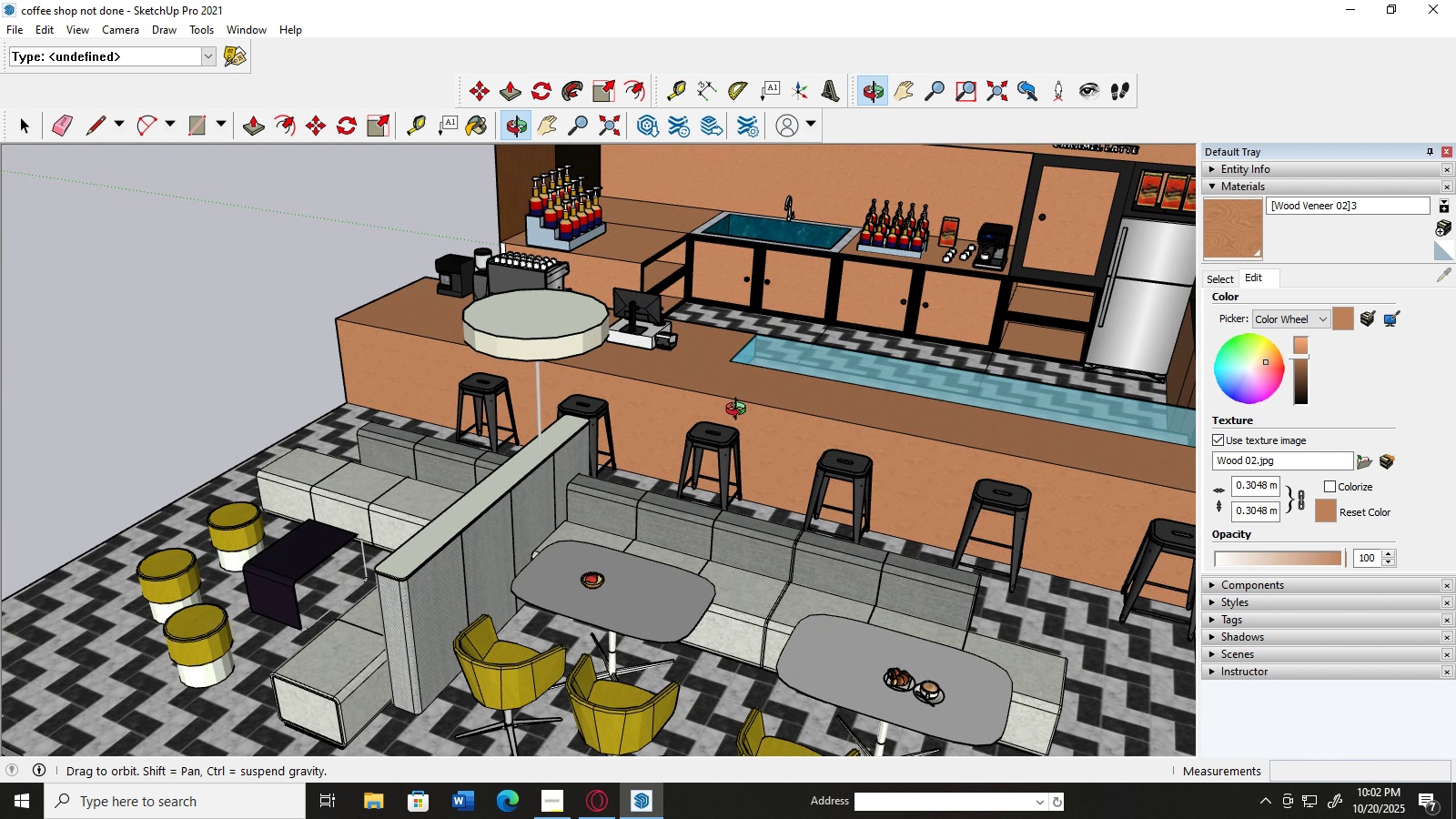 
wait(6.69)
 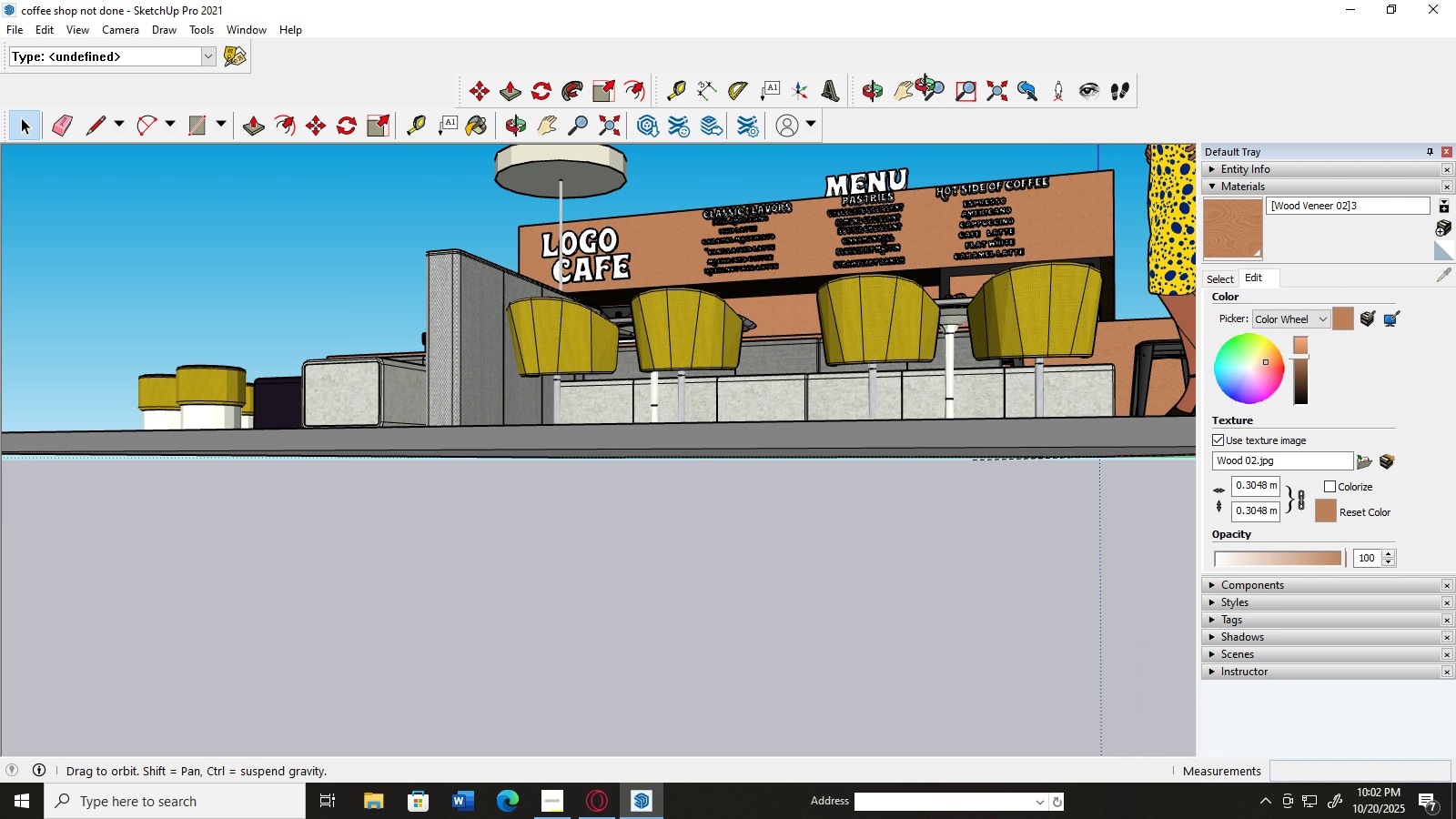 
scroll: coordinate [624, 387], scroll_direction: down, amount: 2.0
 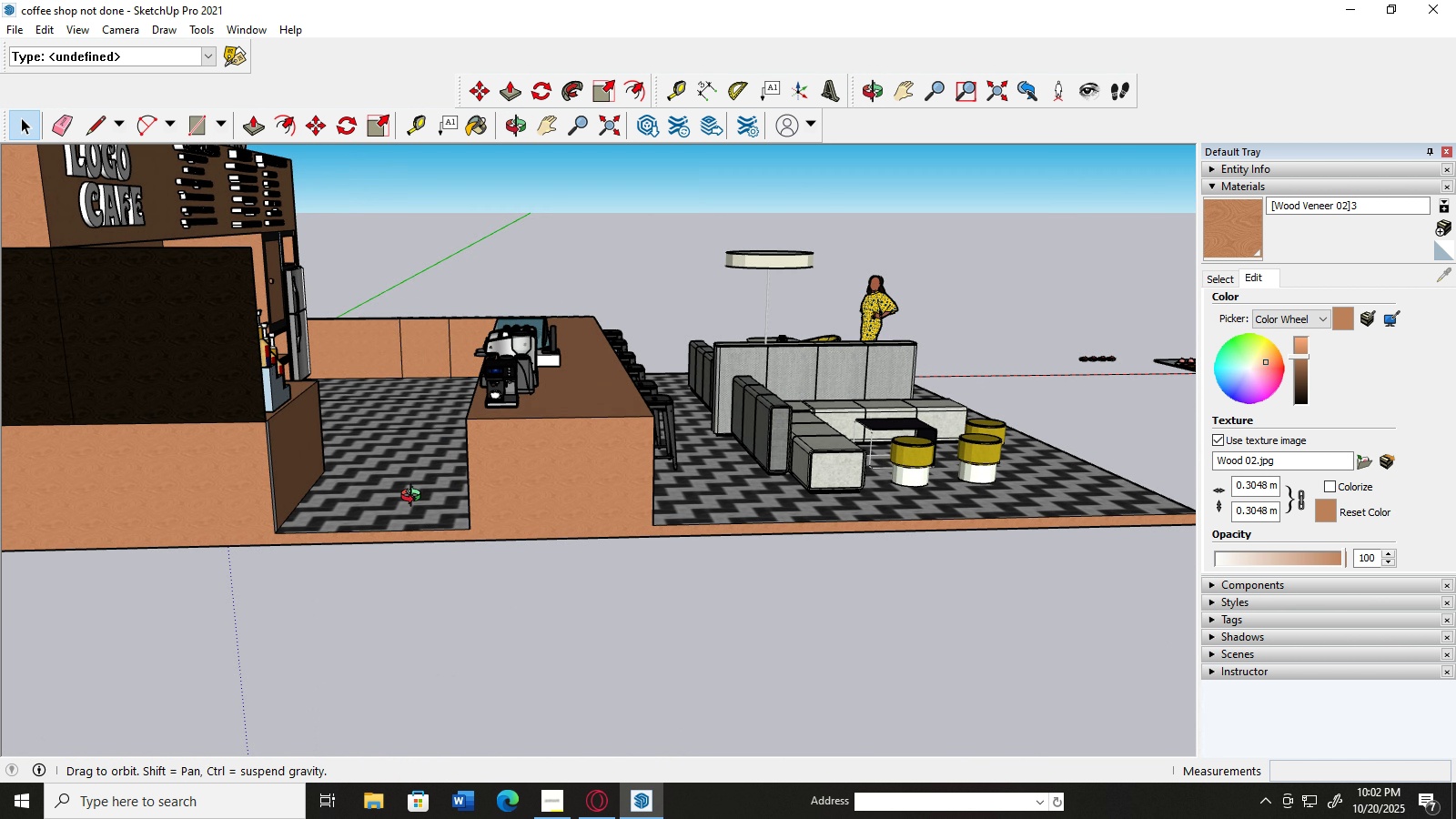 
wait(8.7)
 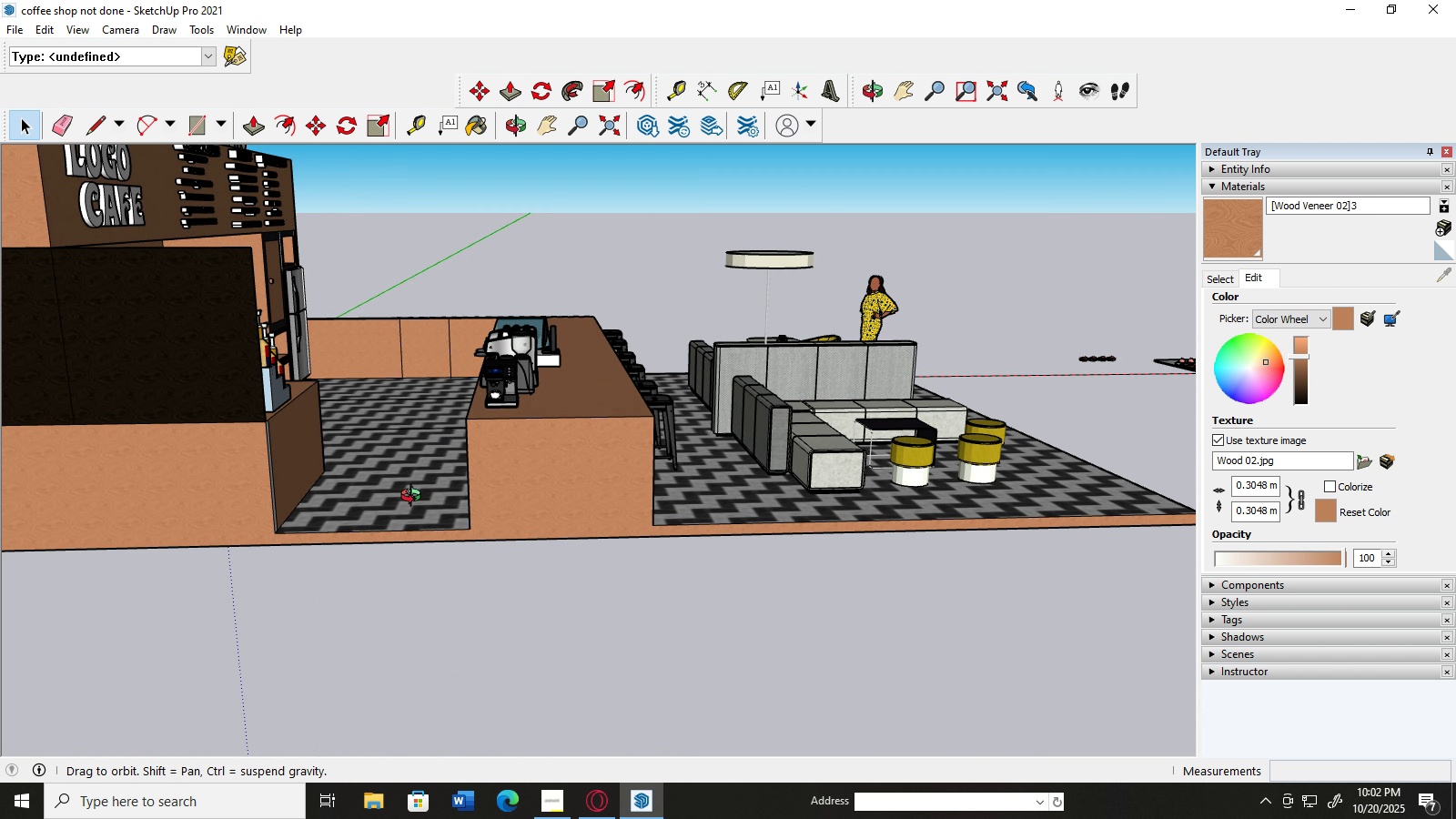 
left_click([186, 116])
 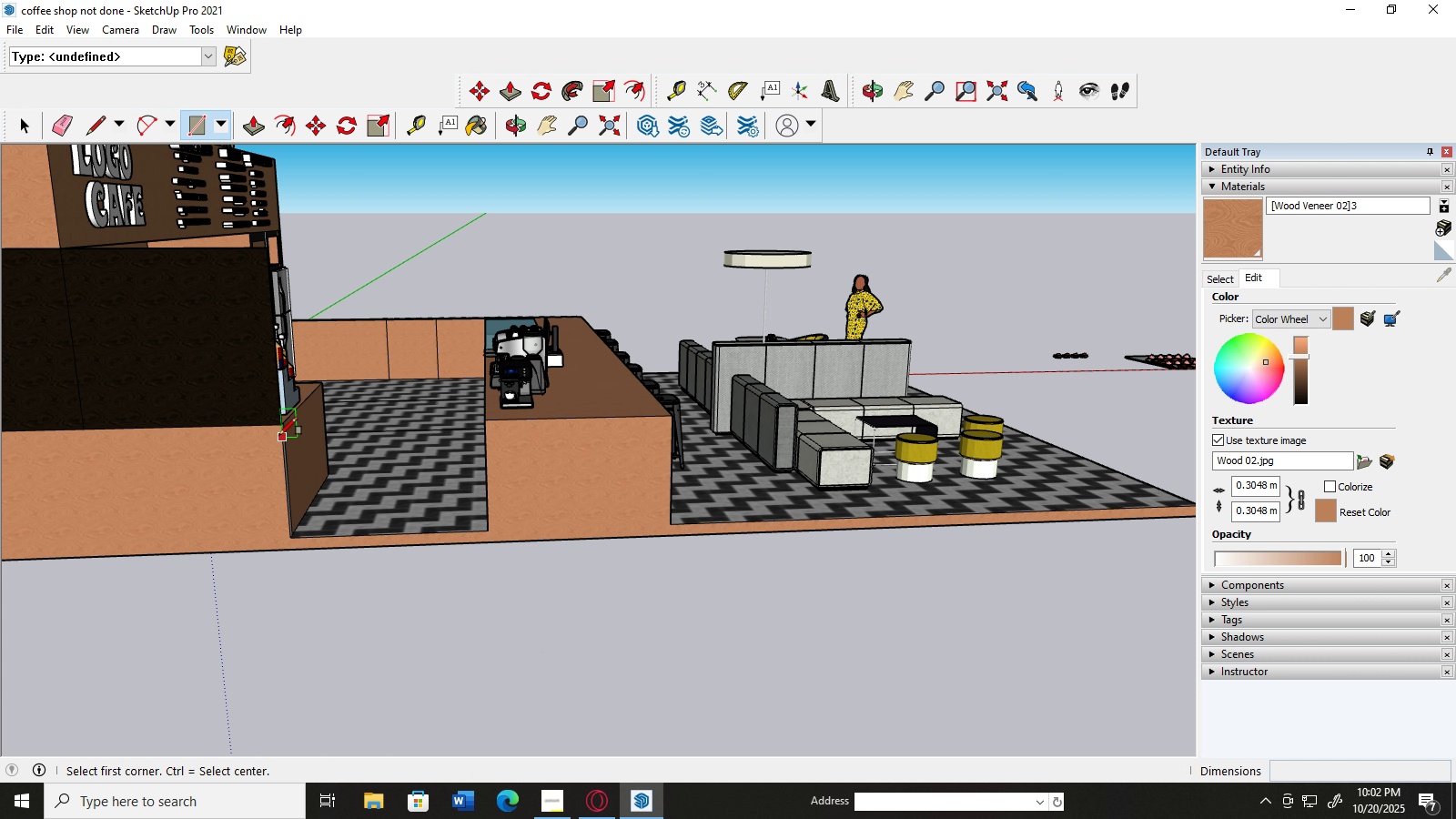 
scroll: coordinate [279, 435], scroll_direction: up, amount: 3.0
 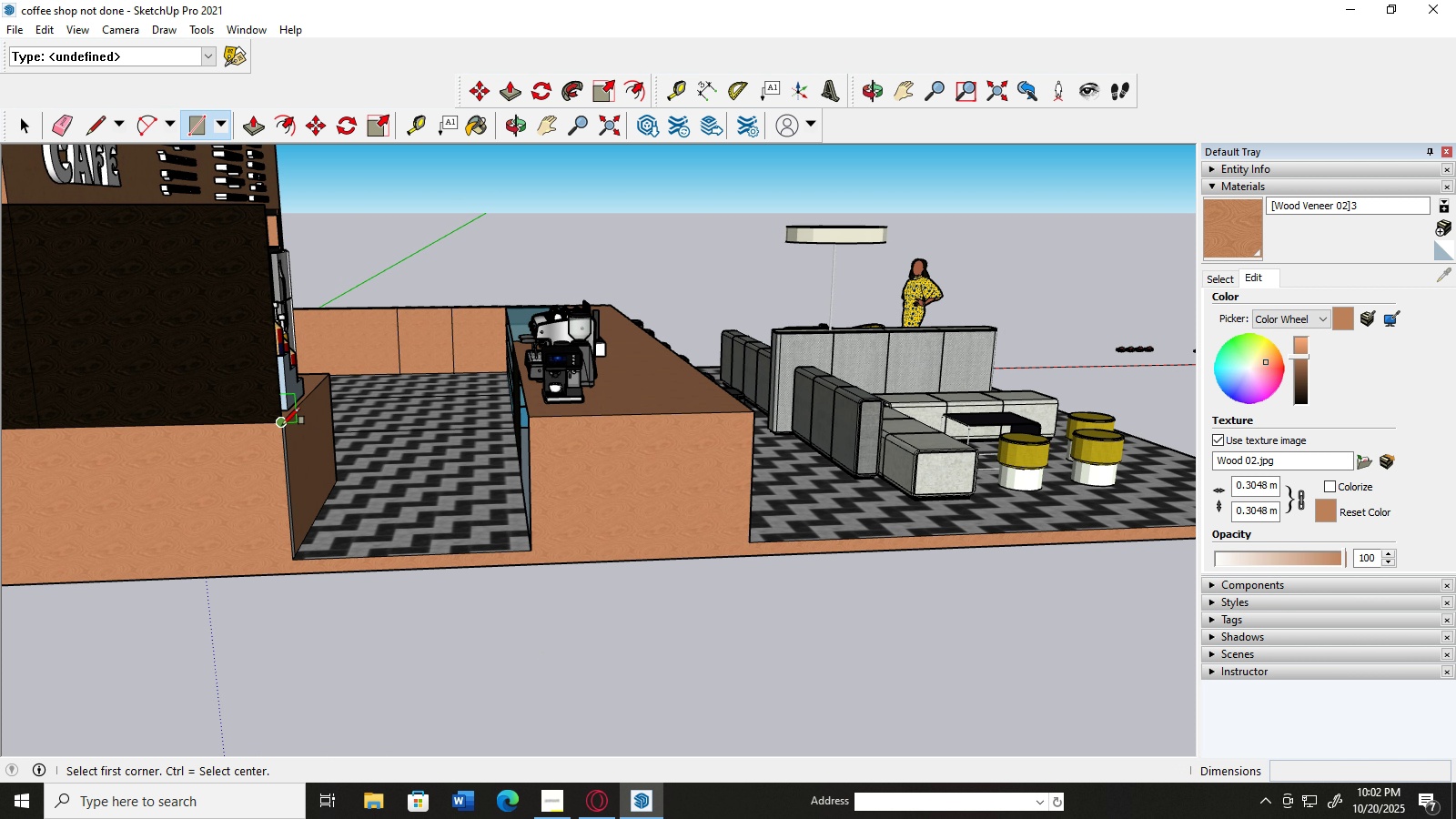 
left_click([282, 425])
 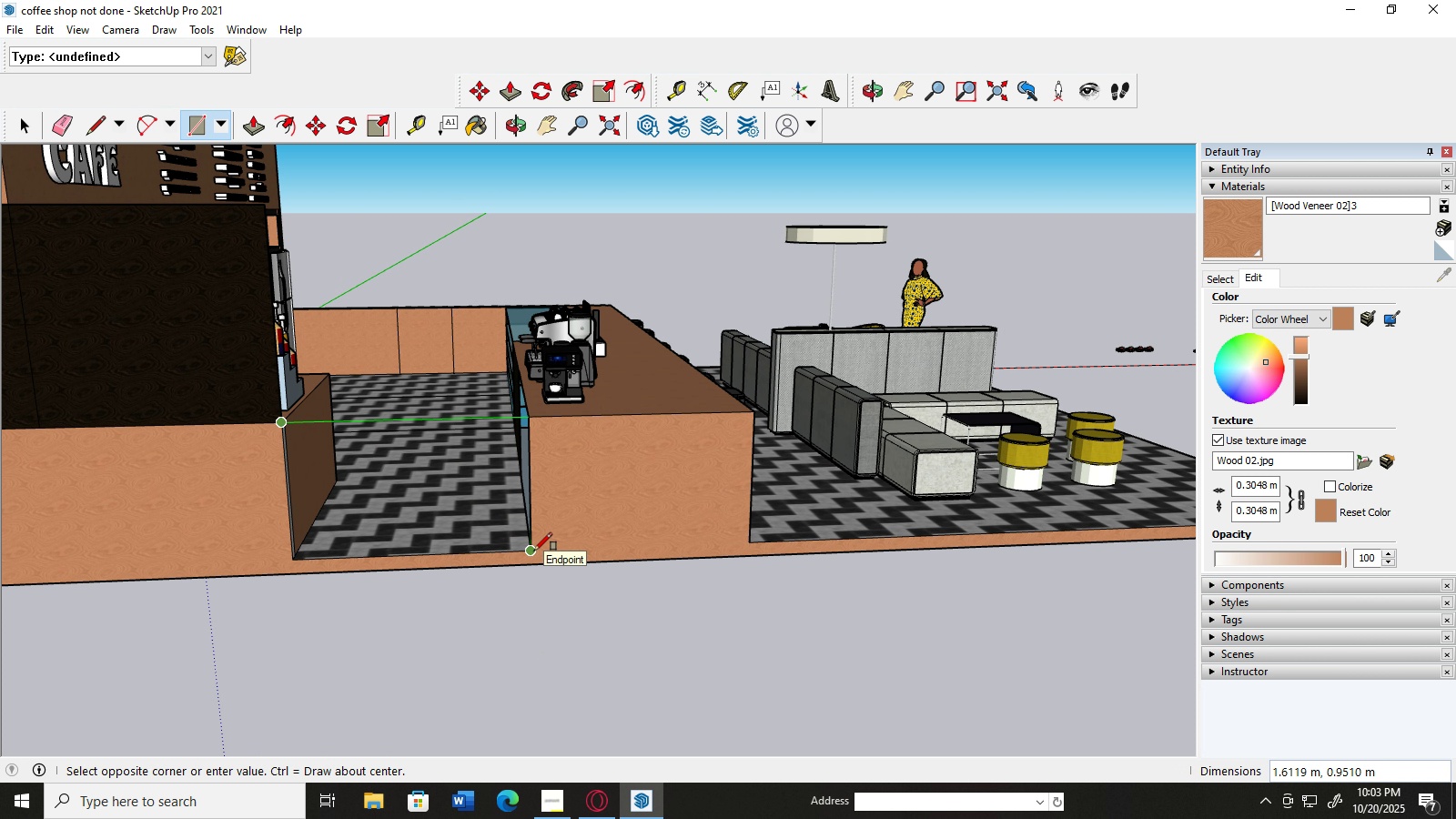 
left_click([535, 551])
 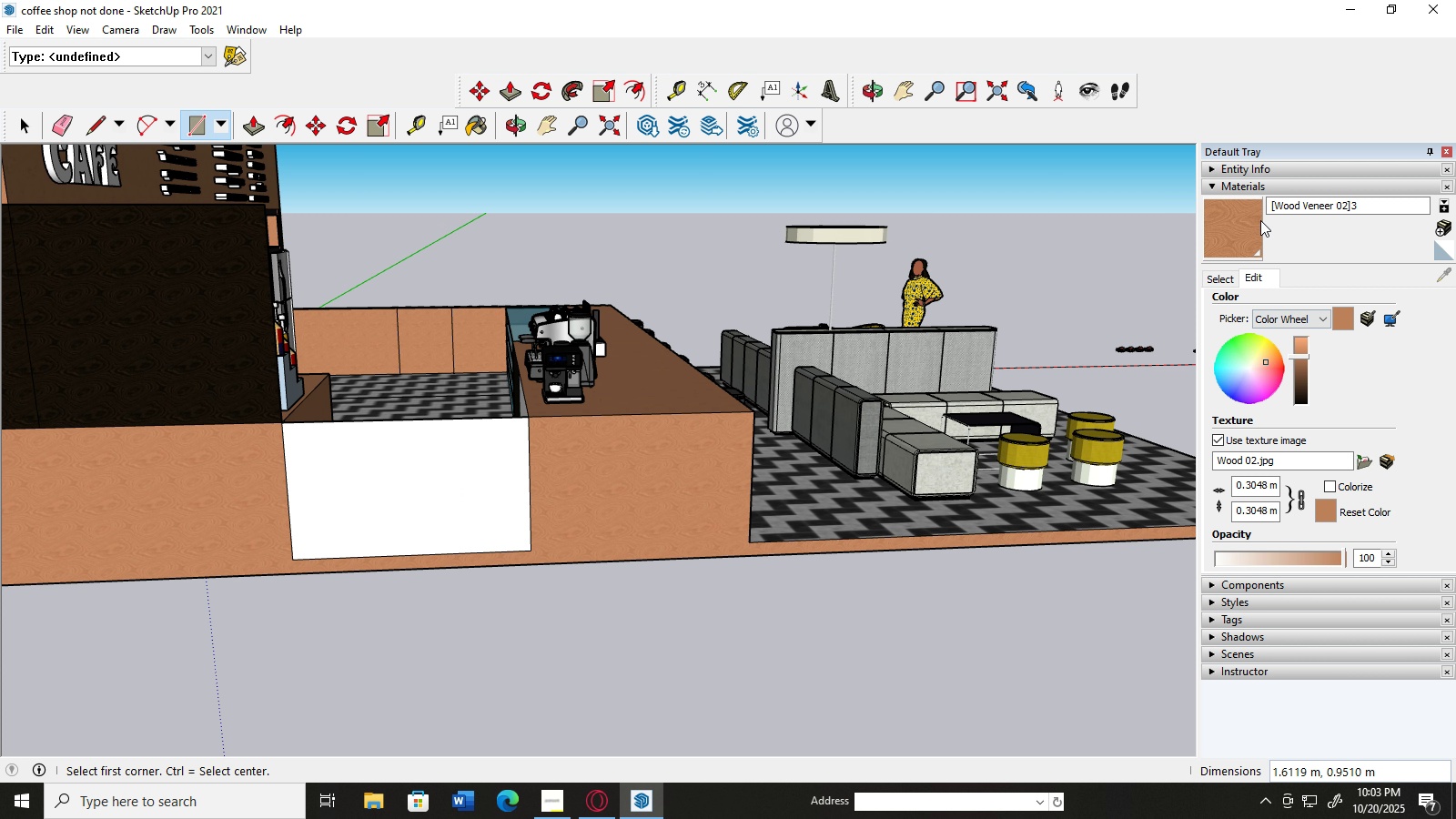 
left_click([1259, 216])
 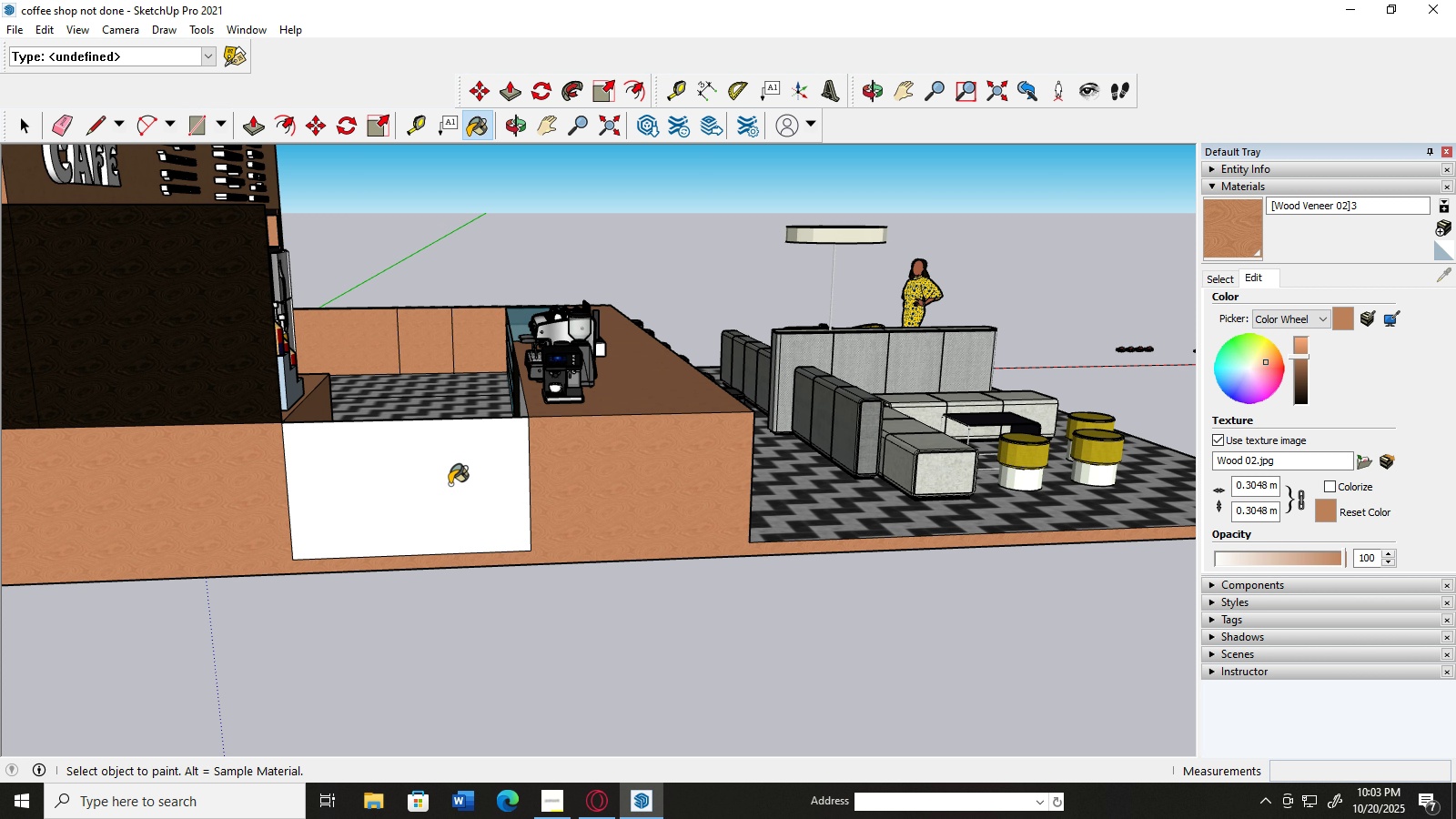 
left_click([450, 484])
 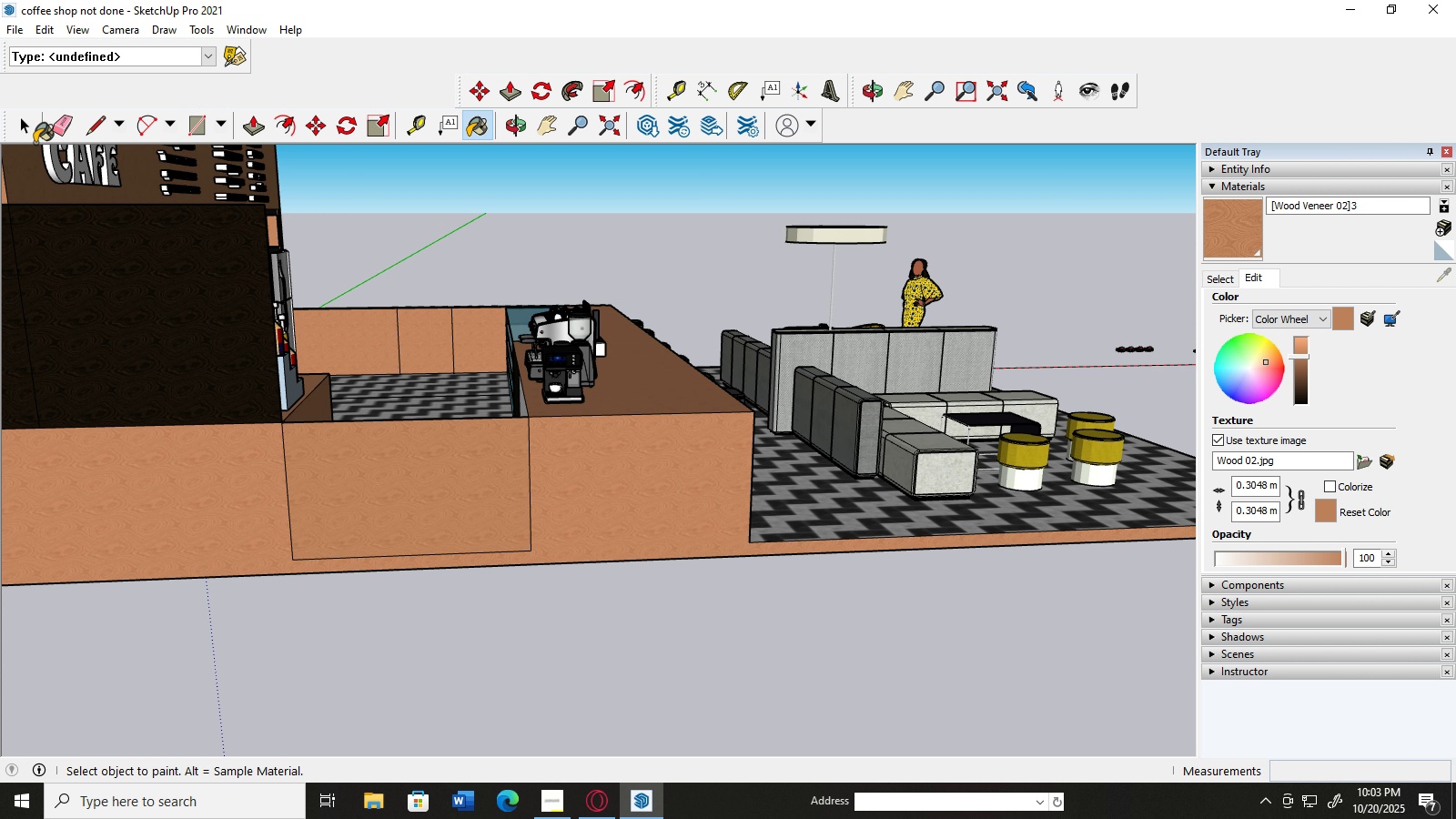 
left_click([26, 140])
 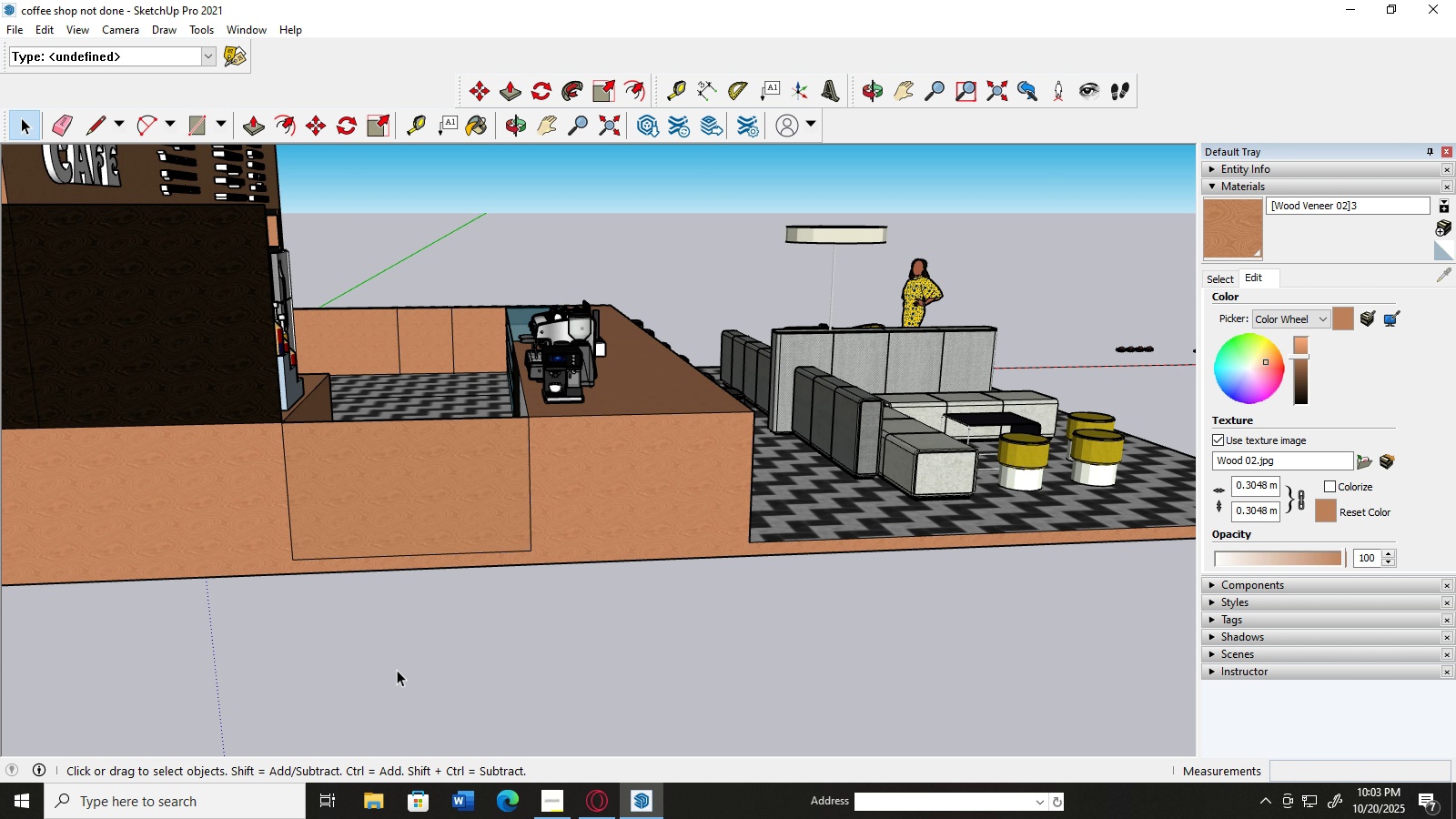 
scroll: coordinate [399, 664], scroll_direction: down, amount: 4.0
 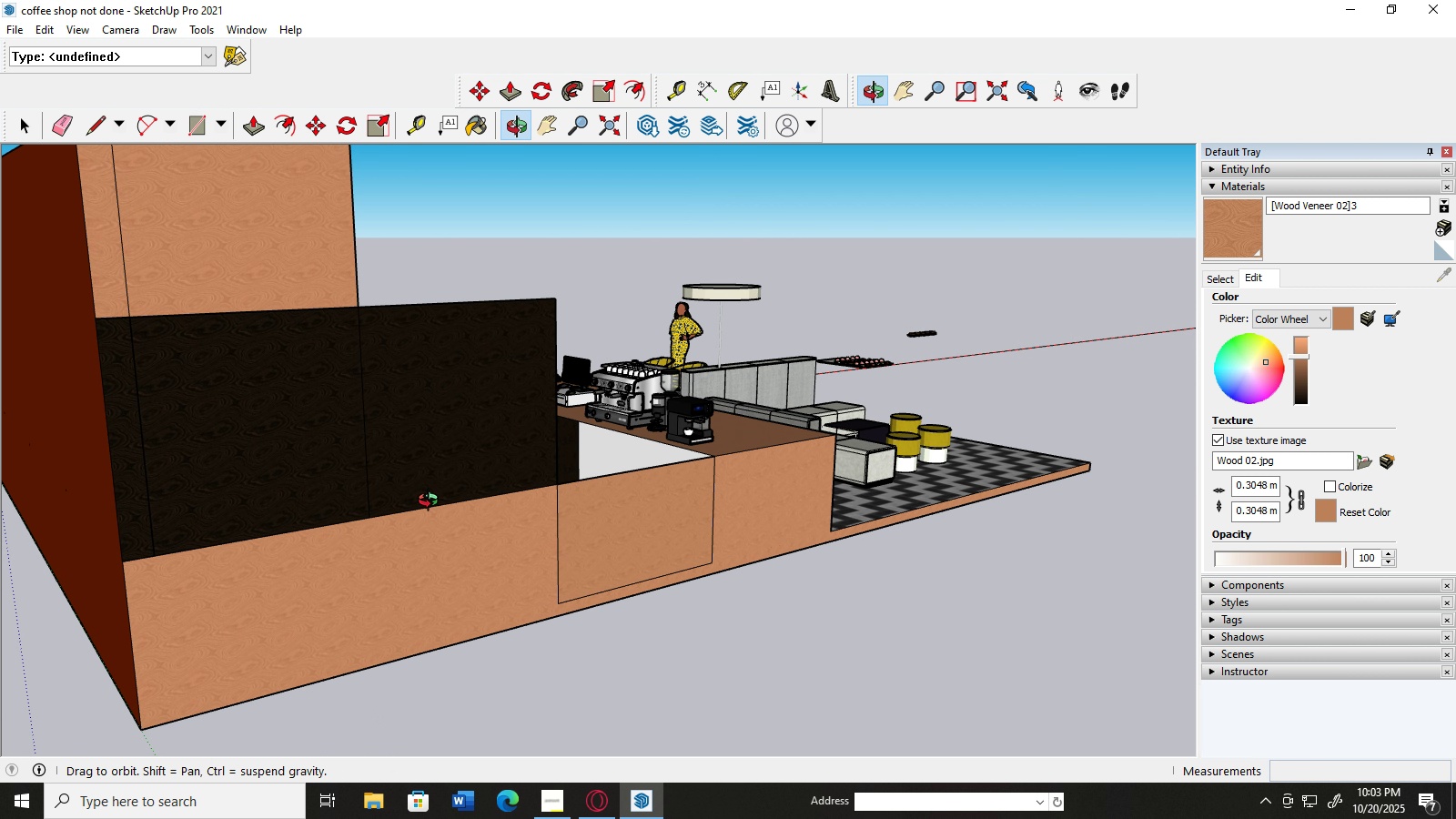 
scroll: coordinate [362, 469], scroll_direction: up, amount: 1.0
 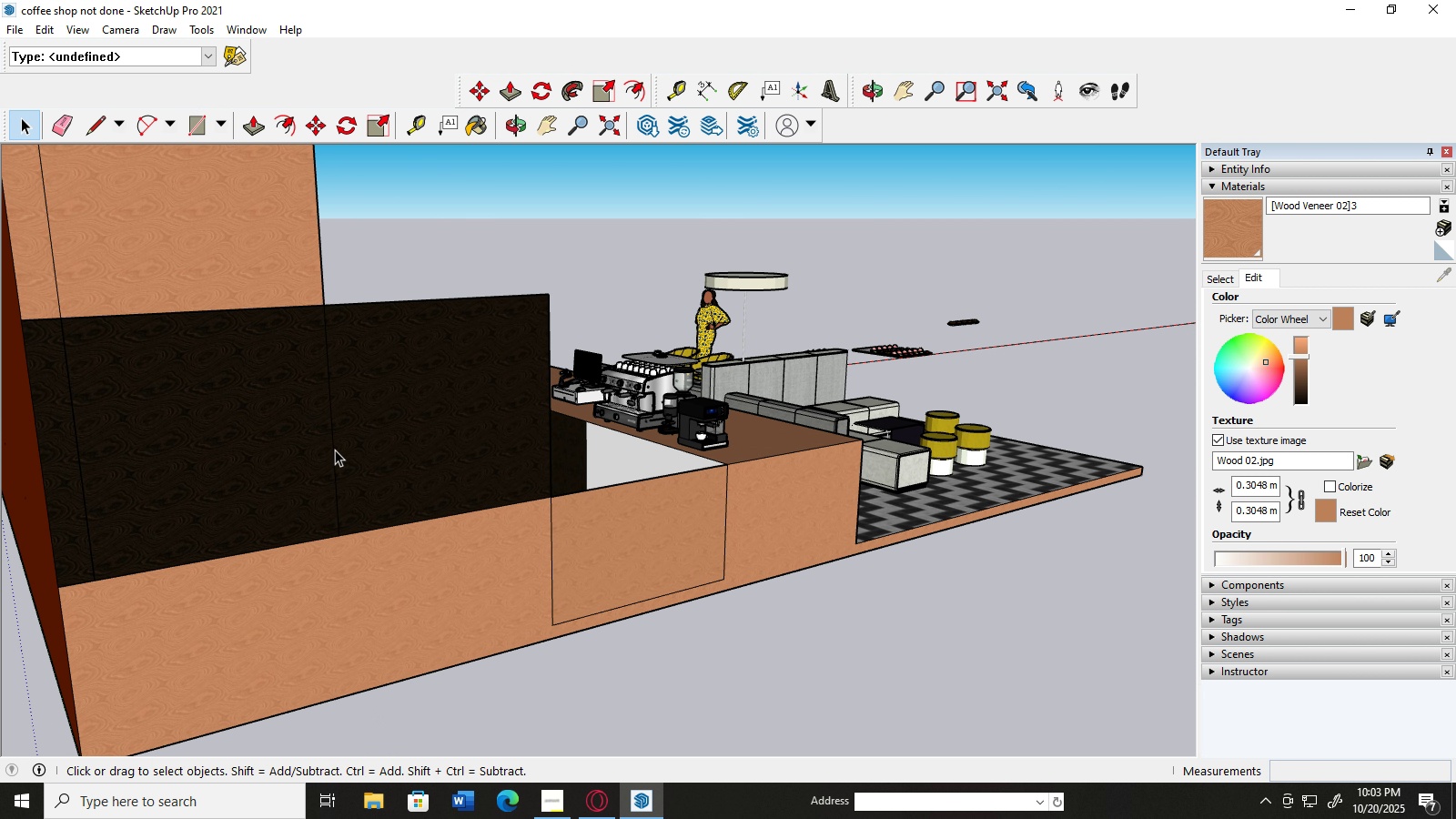 
left_click([335, 450])
 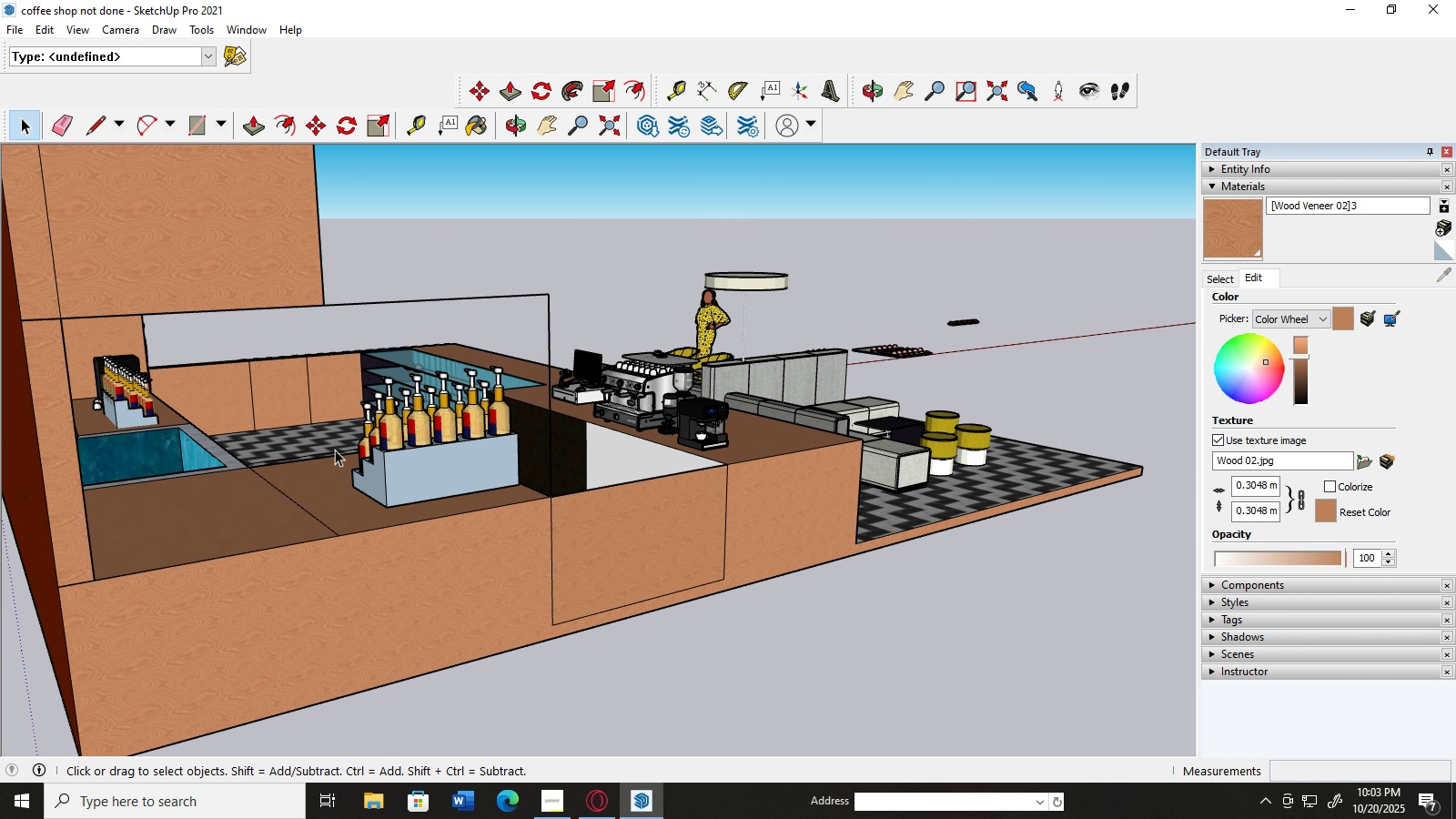 
key(Delete)
 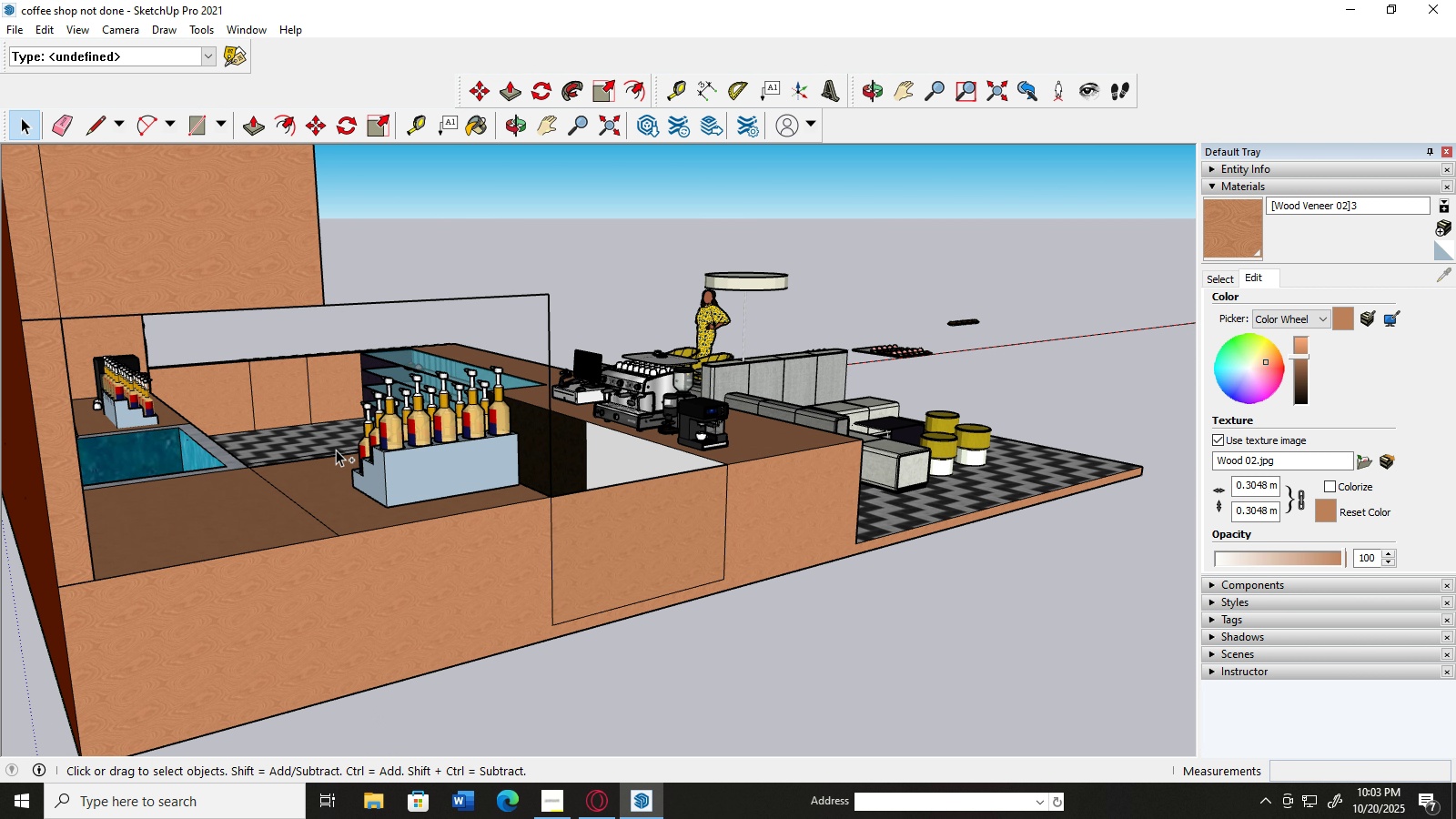 
key(Control+Z)
 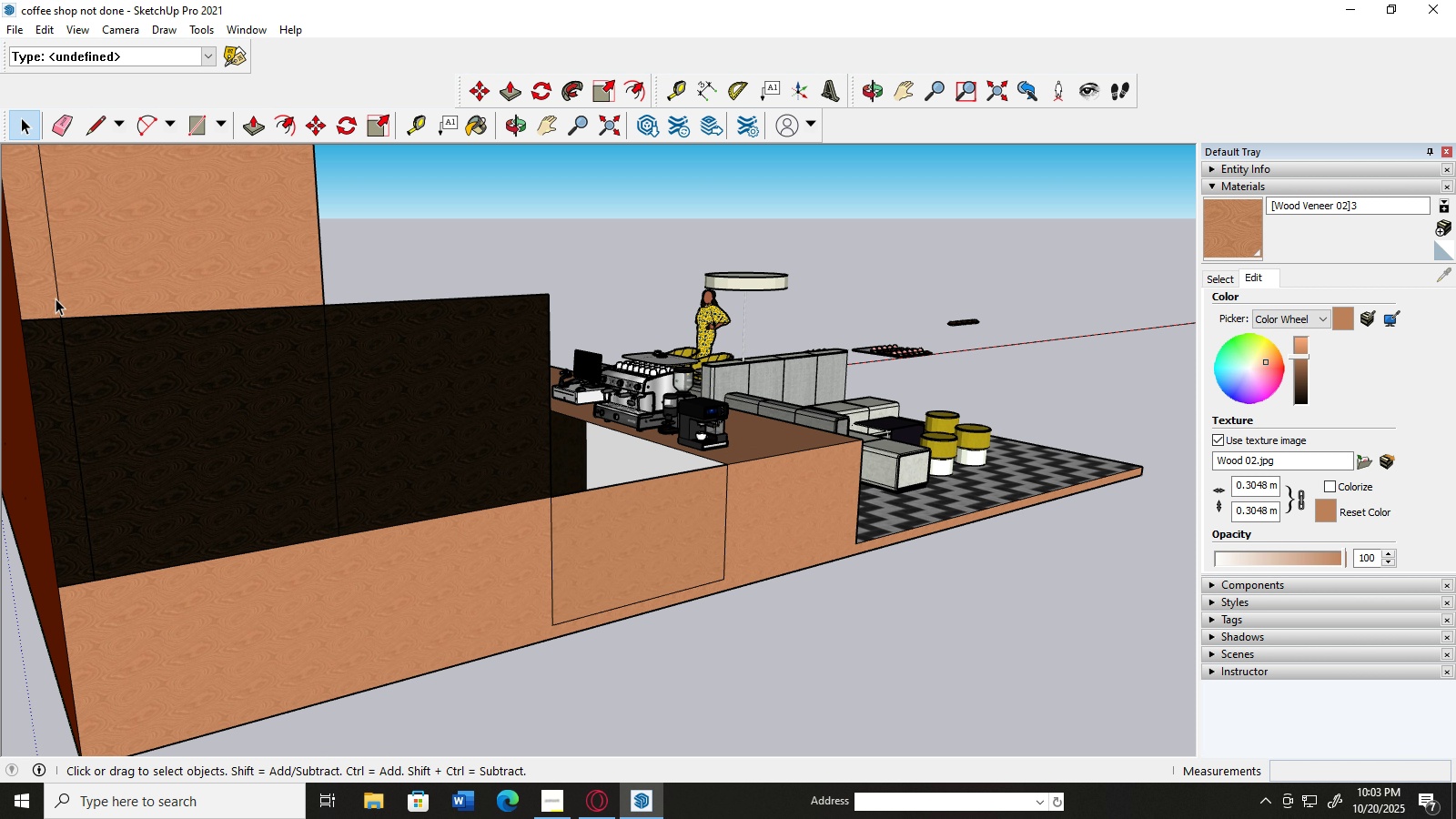 
left_click([56, 277])
 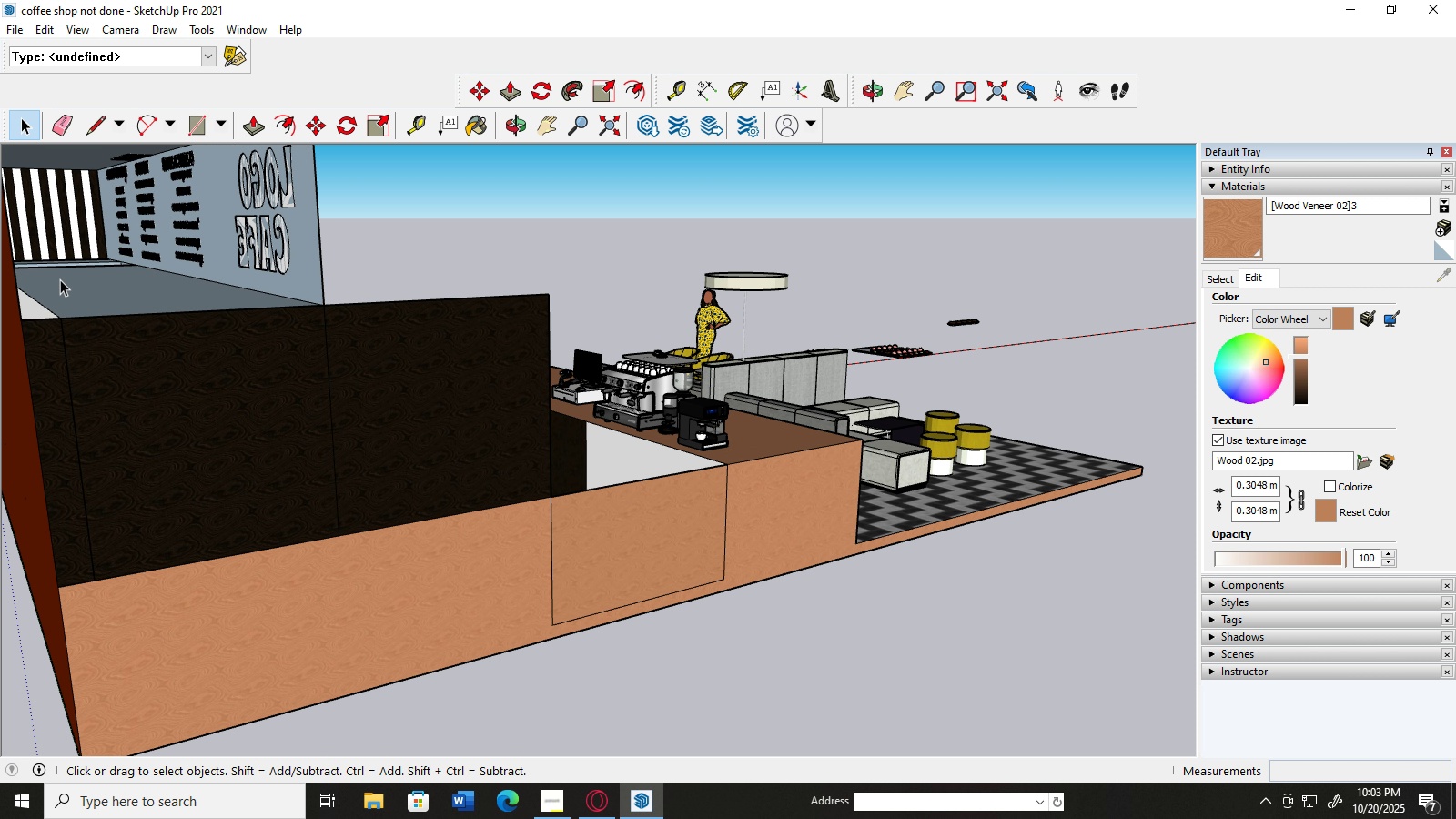 
key(Delete)
 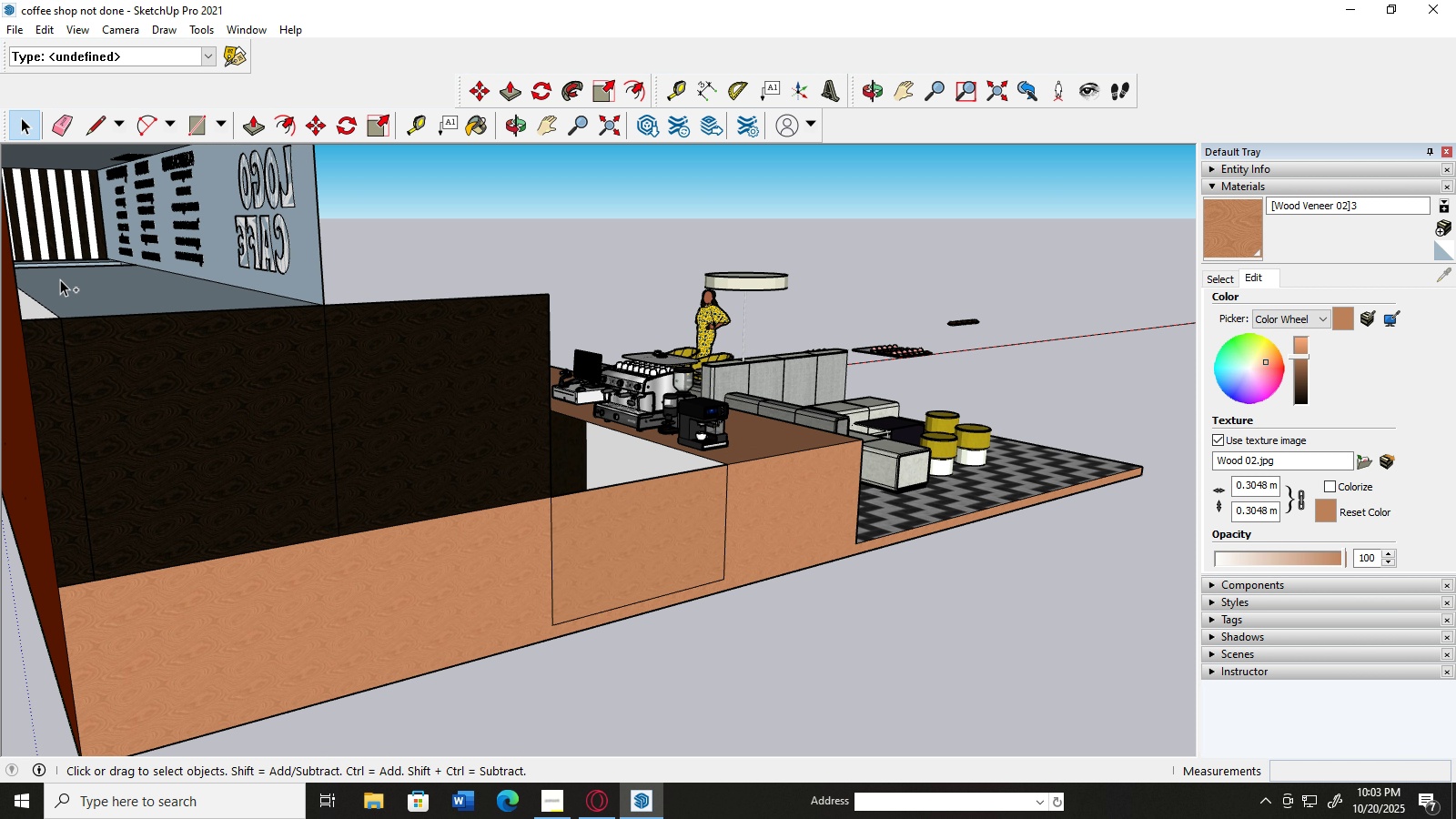 
key(Control+Z)
 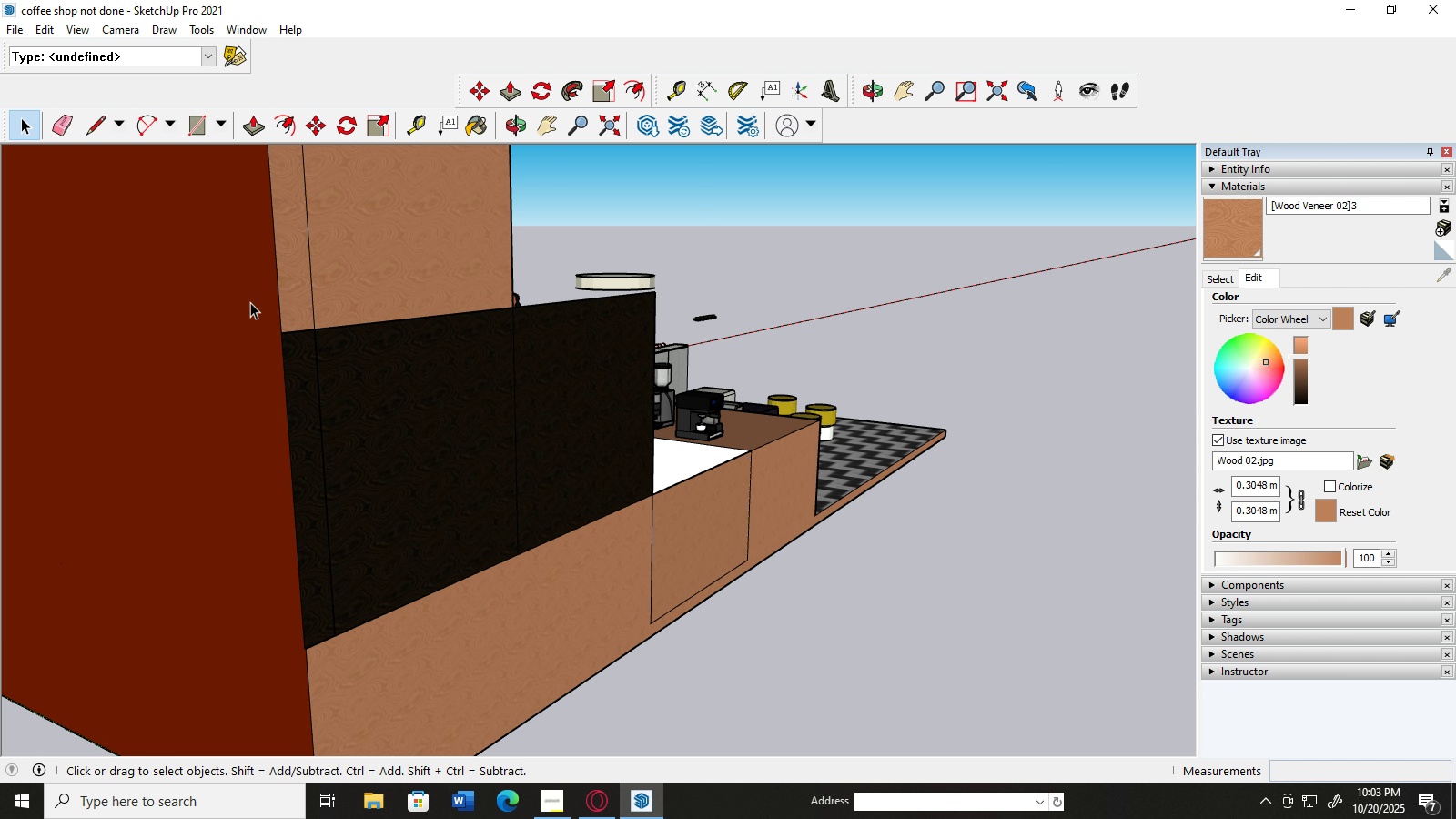 
scroll: coordinate [249, 306], scroll_direction: down, amount: 4.0
 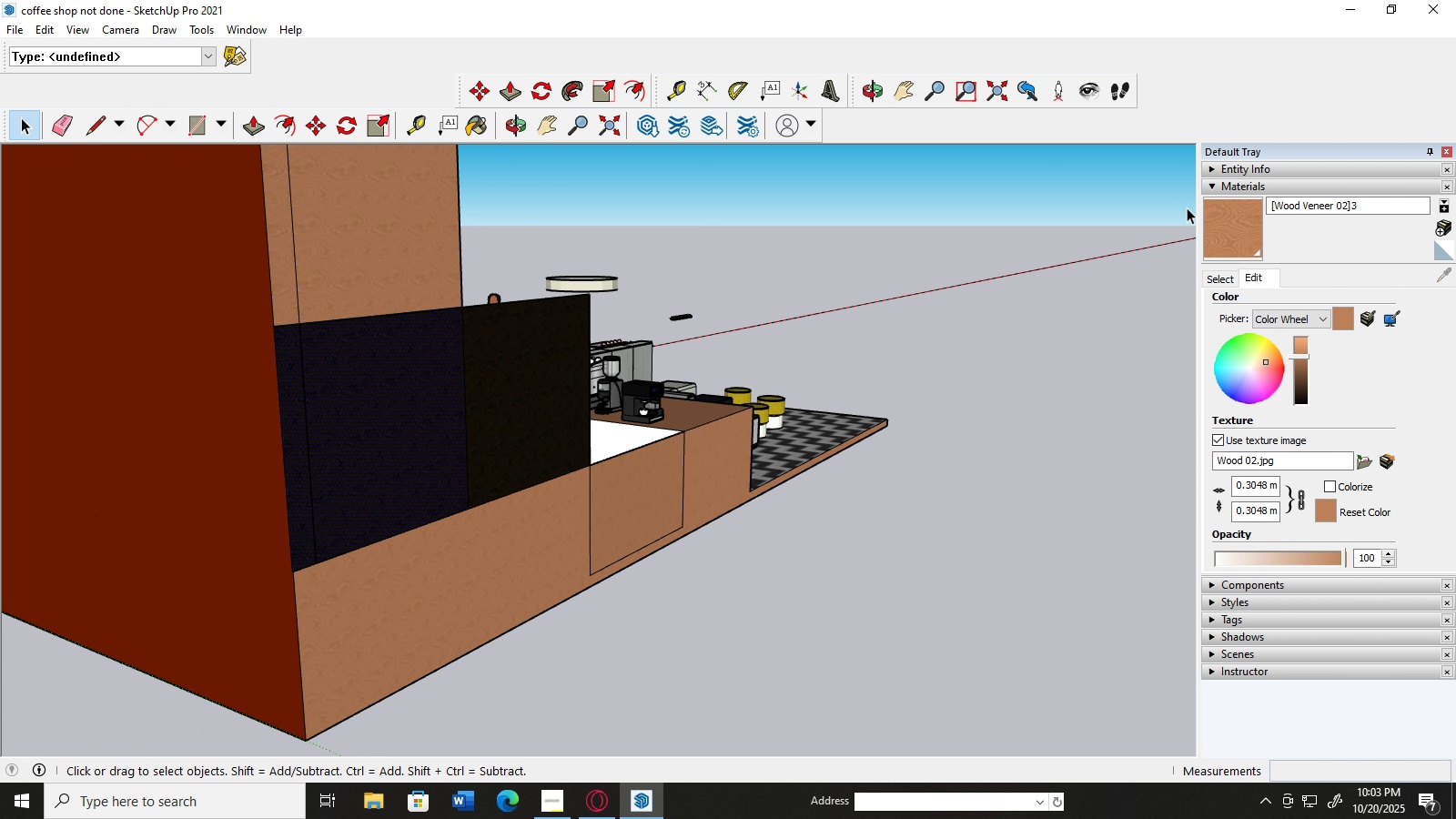 
left_click([1242, 224])
 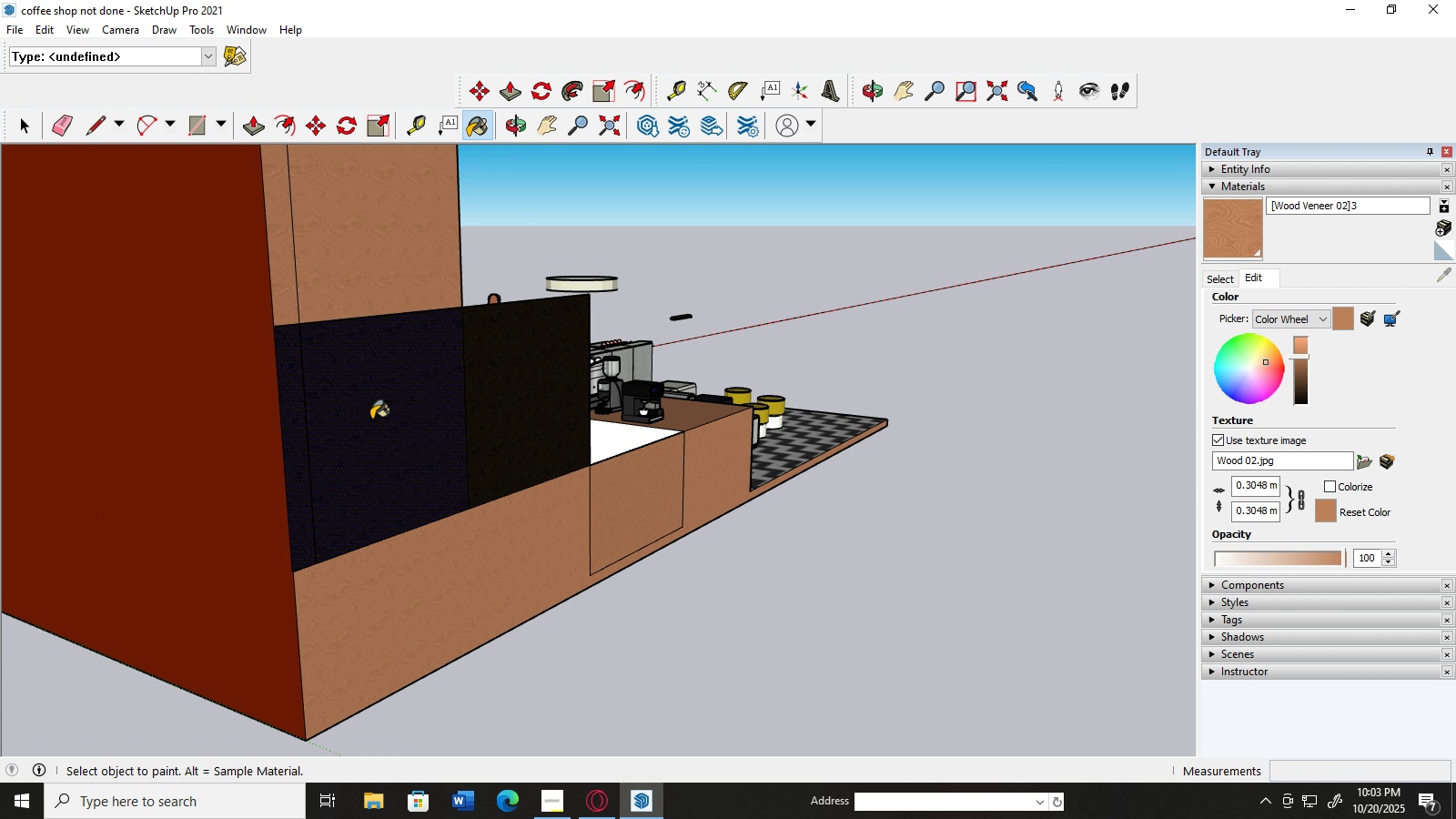 
left_click([371, 420])
 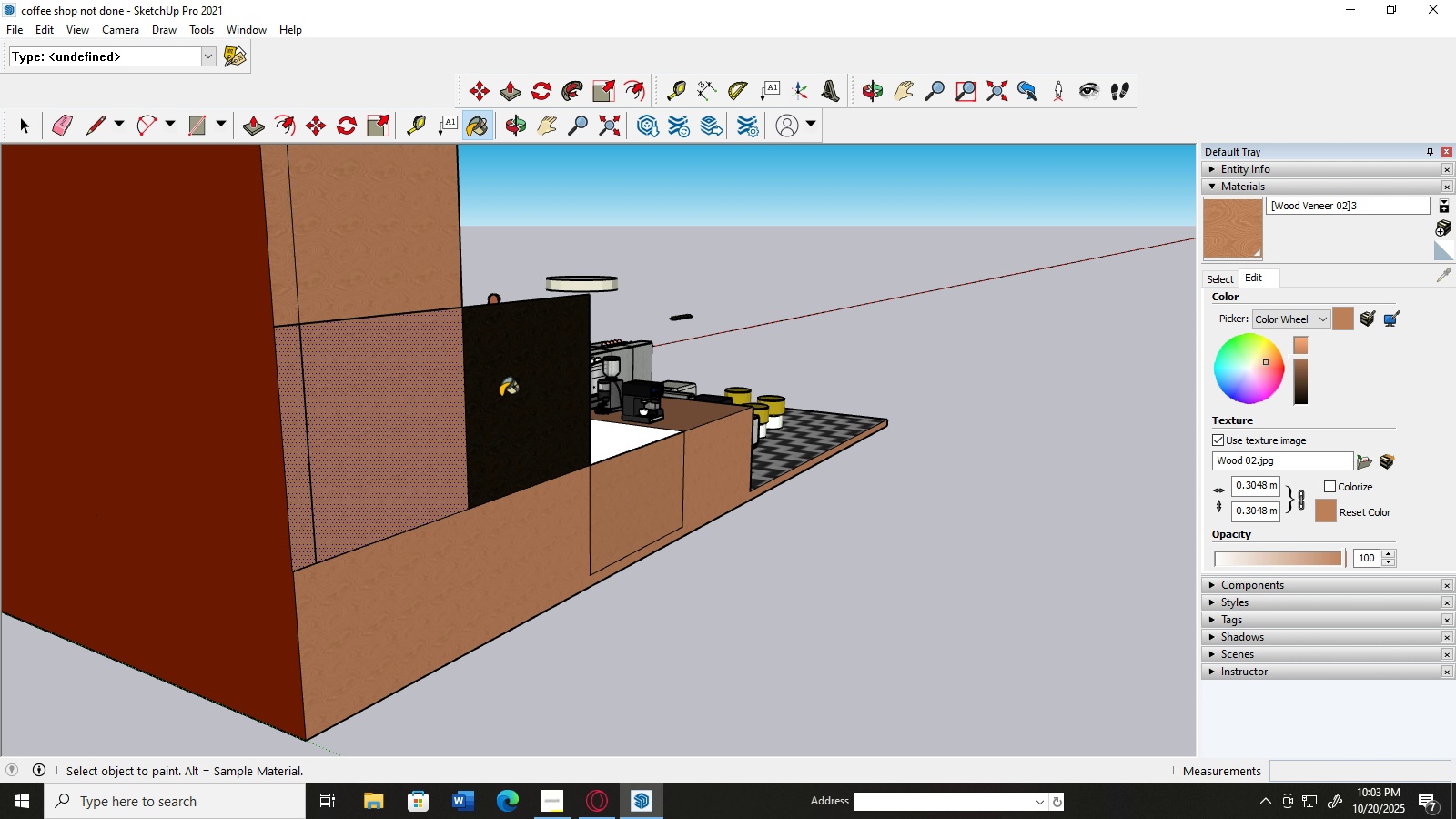 
left_click([500, 397])
 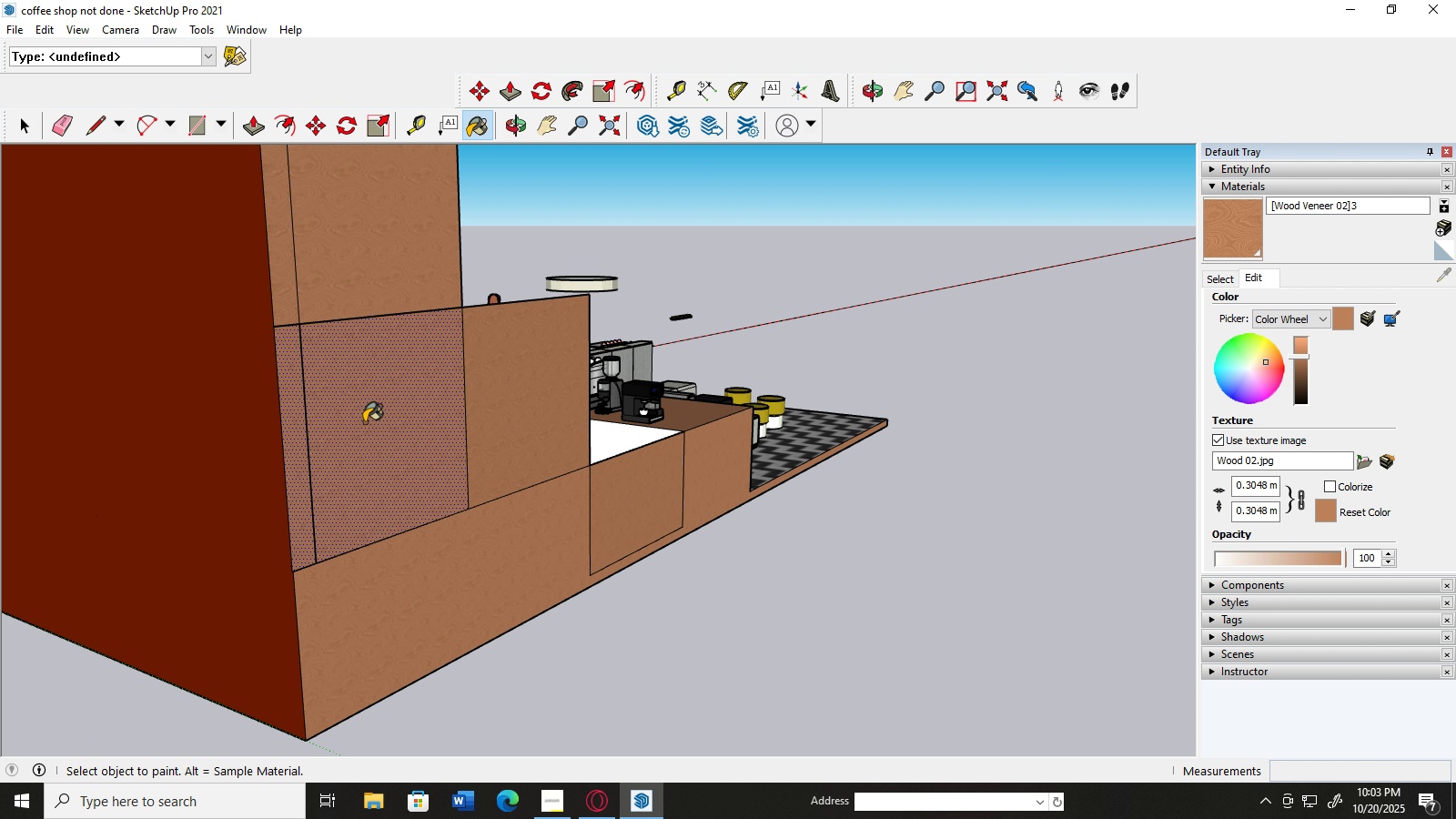 
scroll: coordinate [329, 429], scroll_direction: up, amount: 2.0
 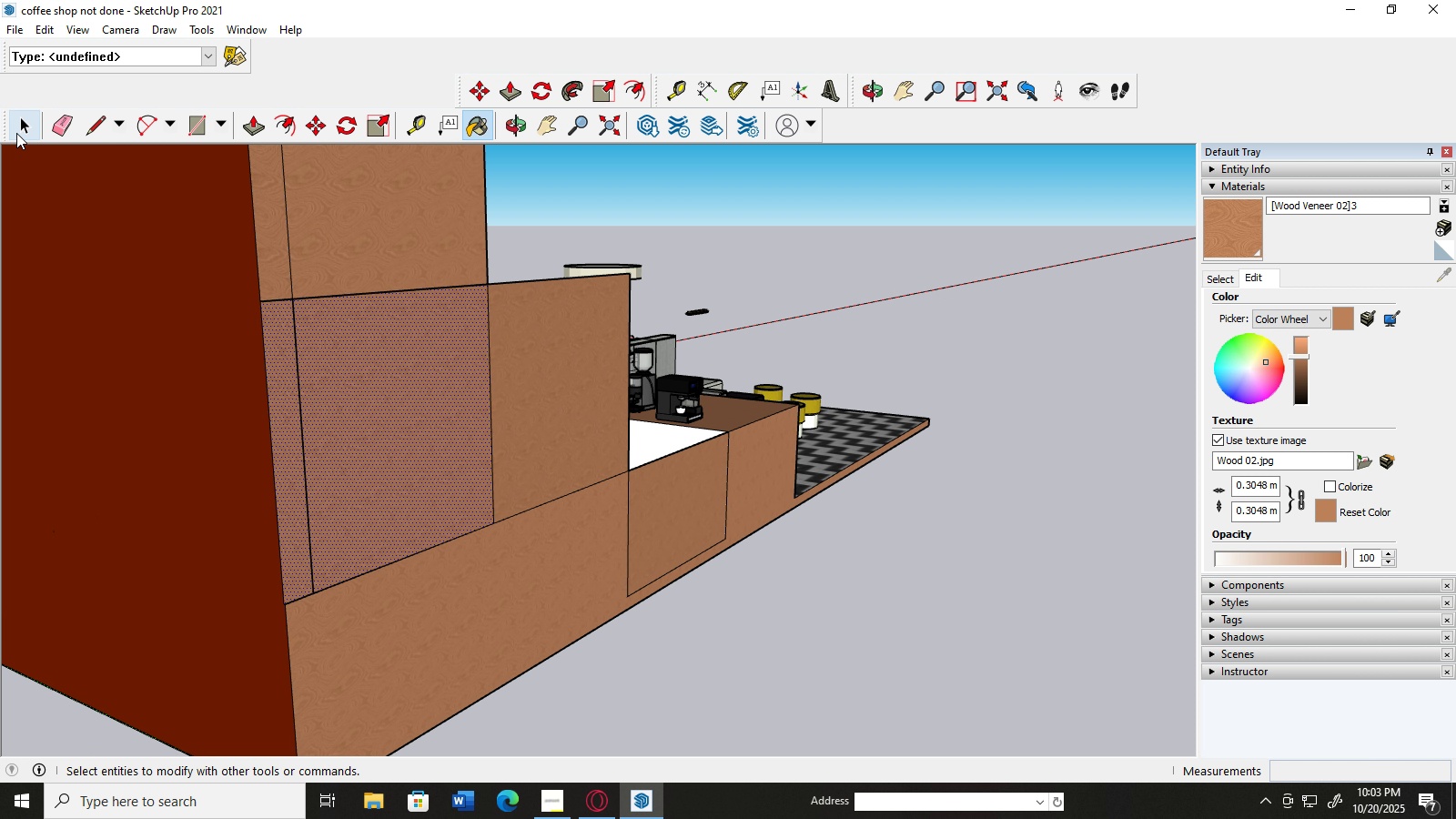 
left_click([16, 132])
 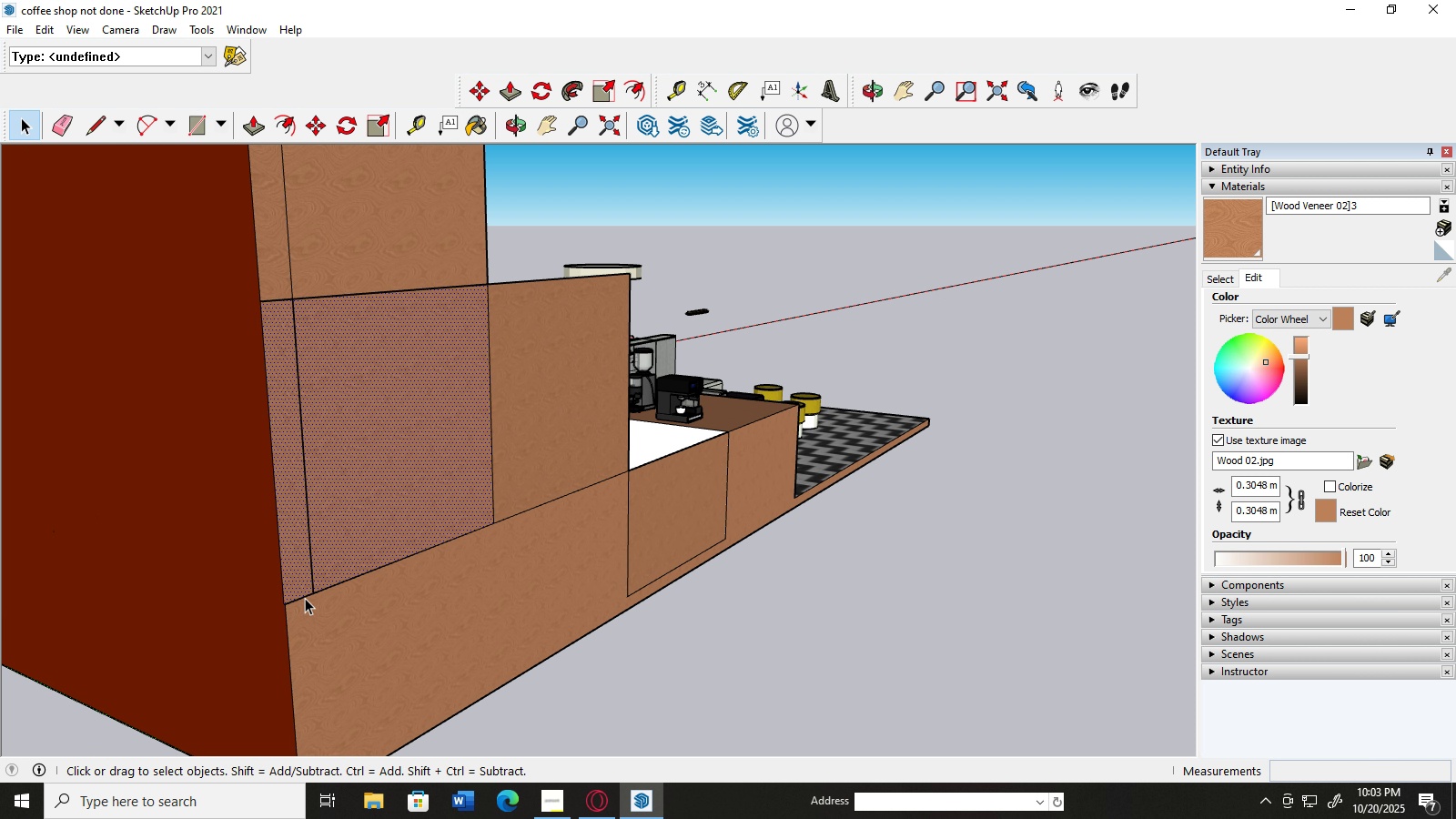 
left_click([306, 599])
 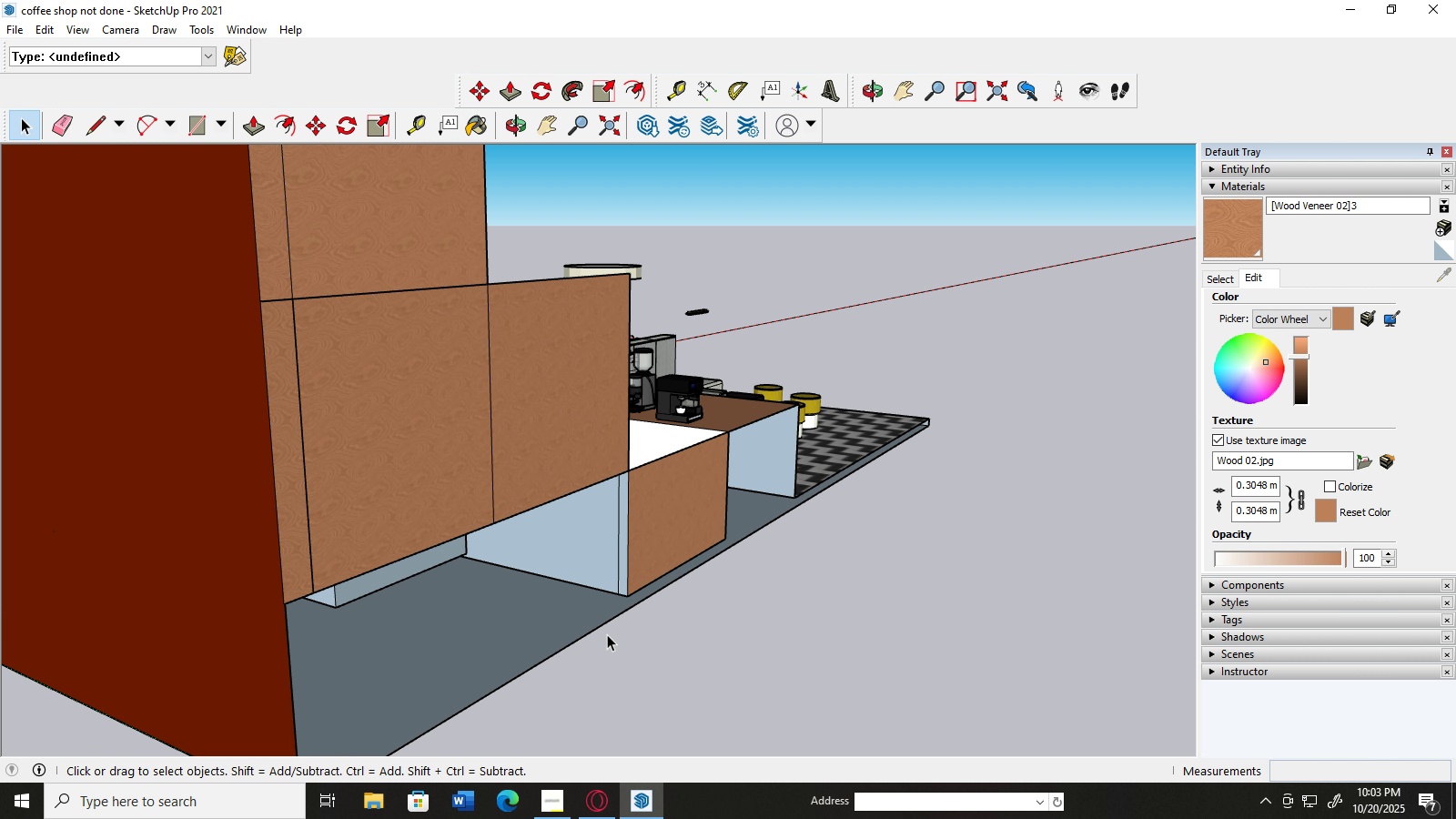 
key(Delete)
 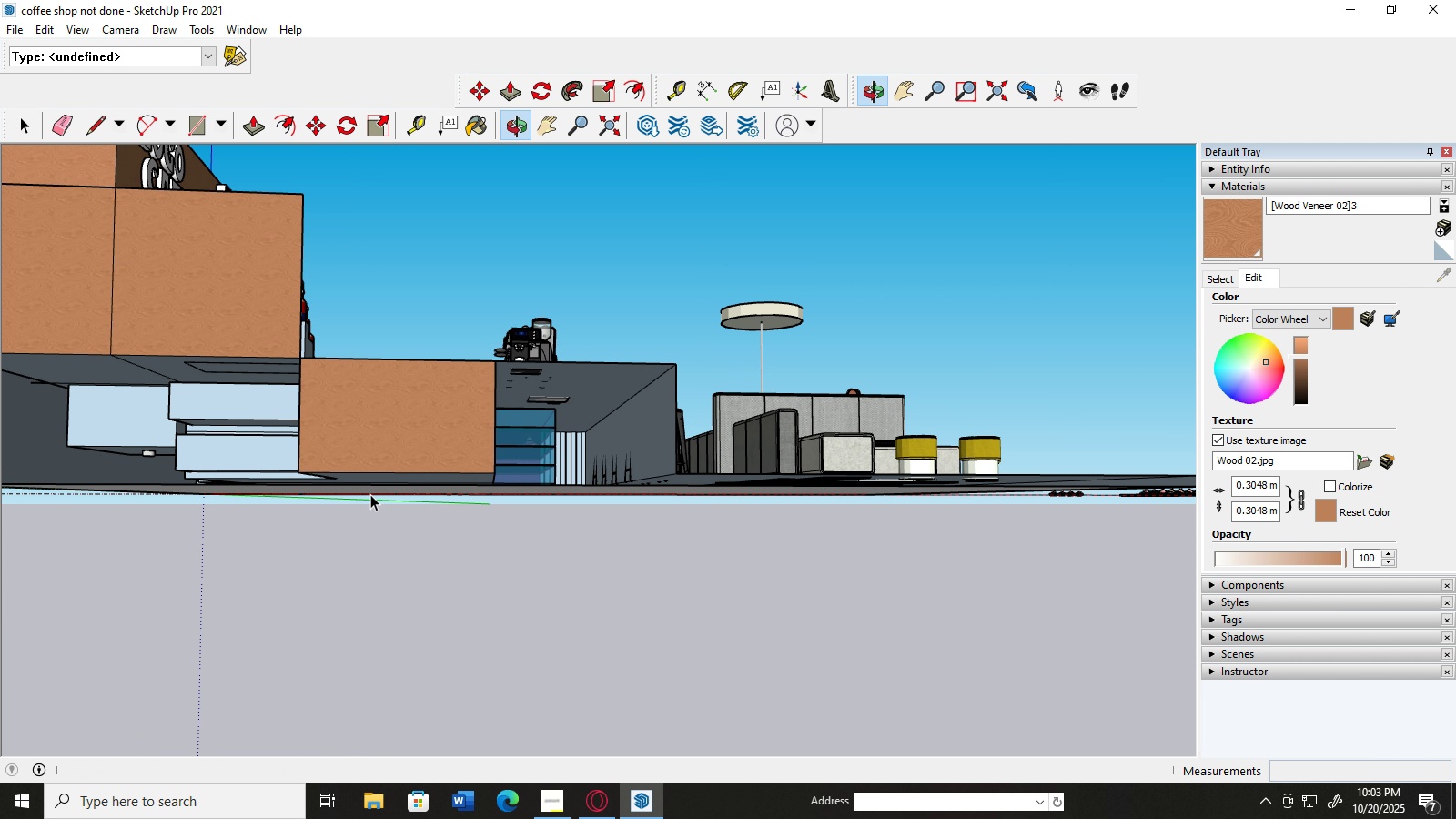 
scroll: coordinate [370, 494], scroll_direction: down, amount: 3.0
 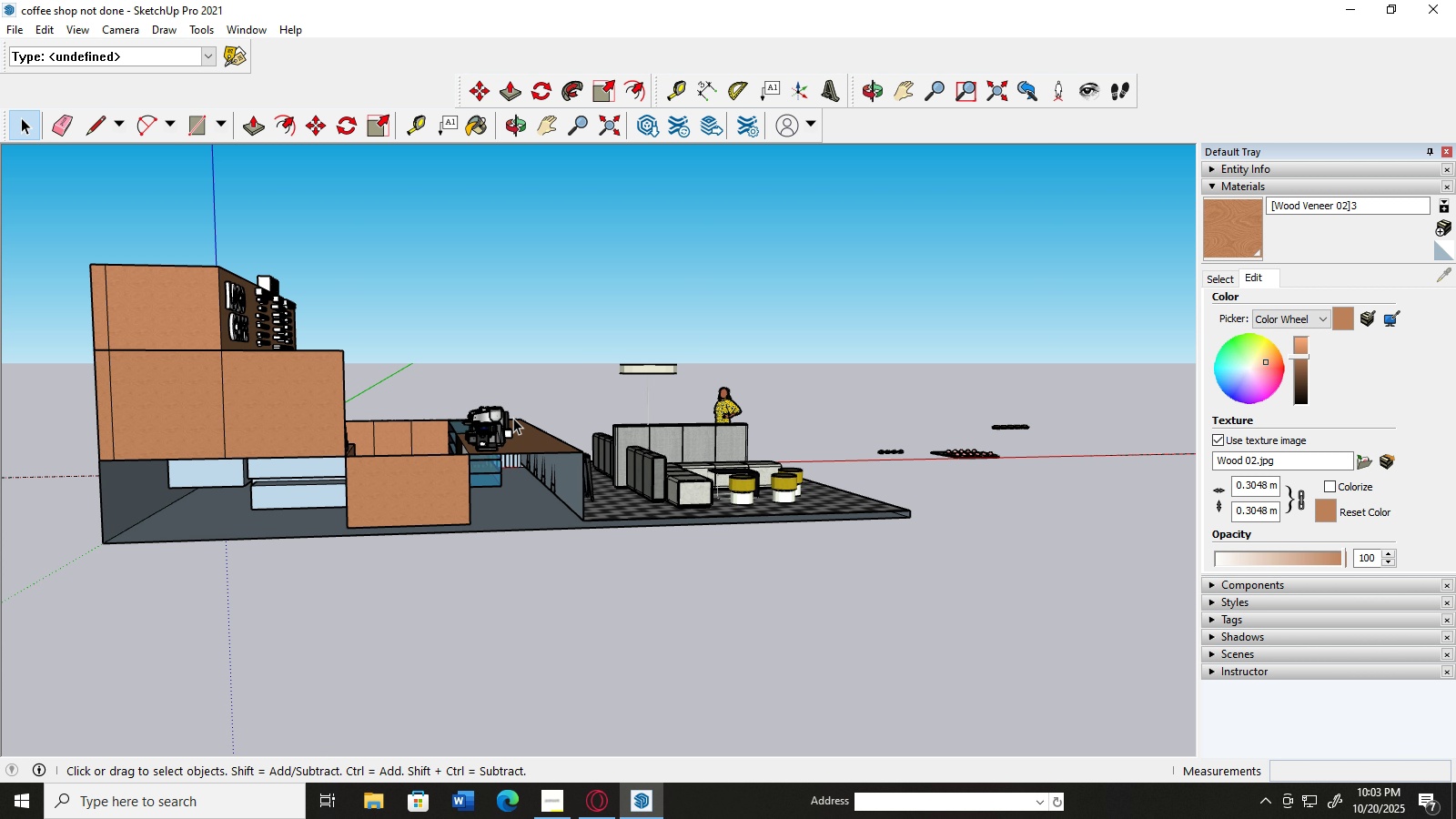 
left_click([448, 483])
 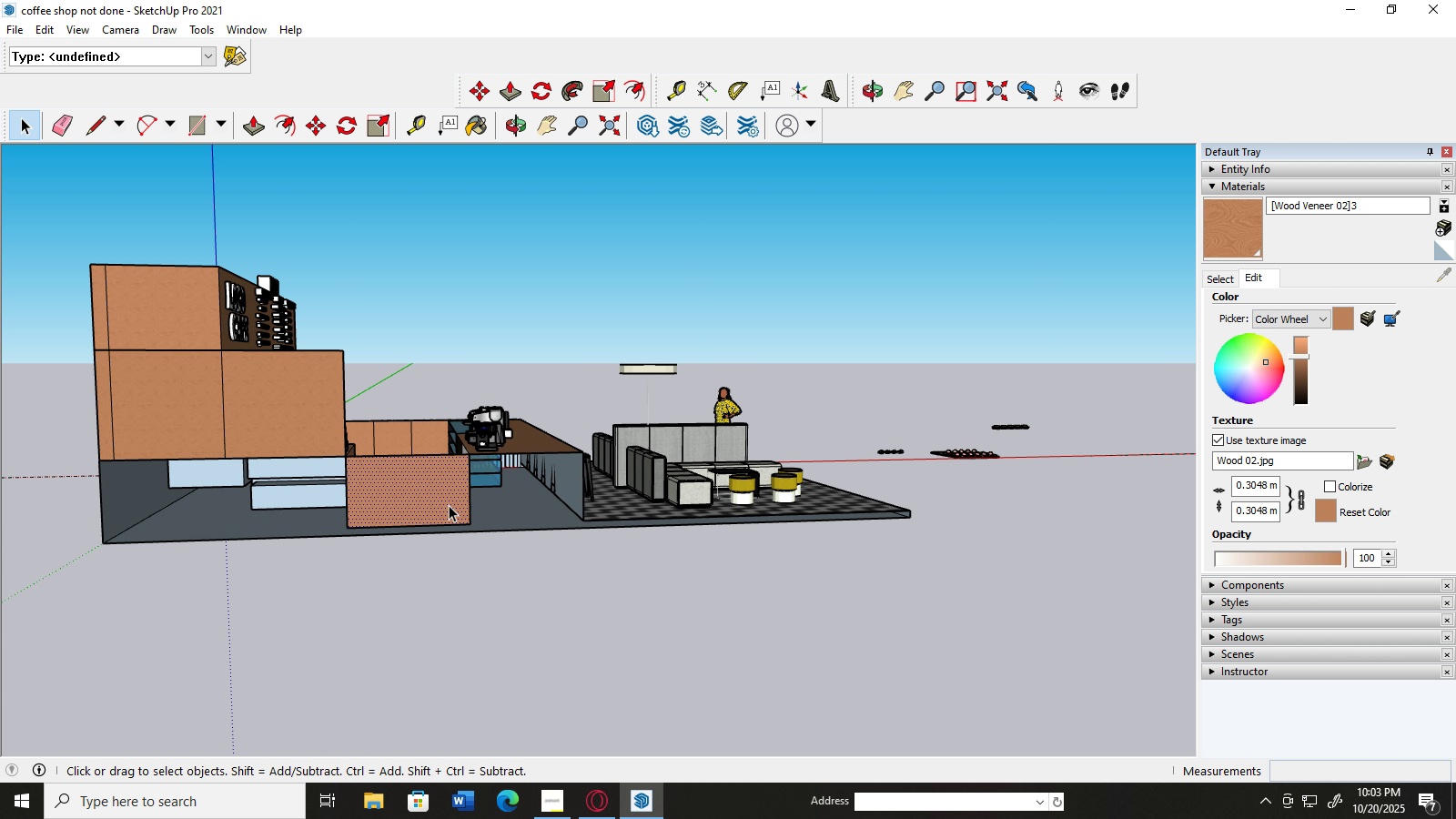 
key(Delete)
 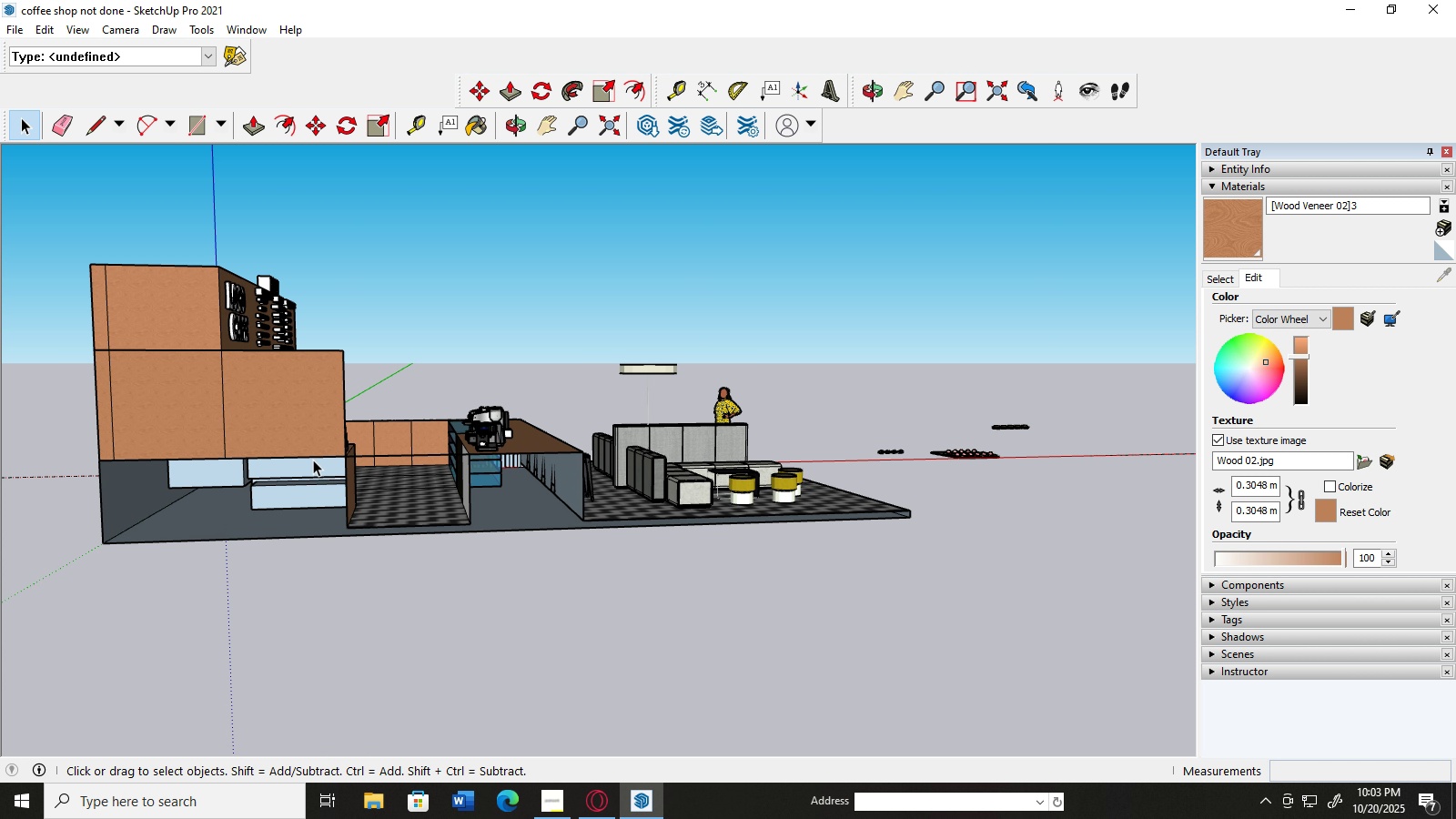 
scroll: coordinate [305, 453], scroll_direction: up, amount: 1.0
 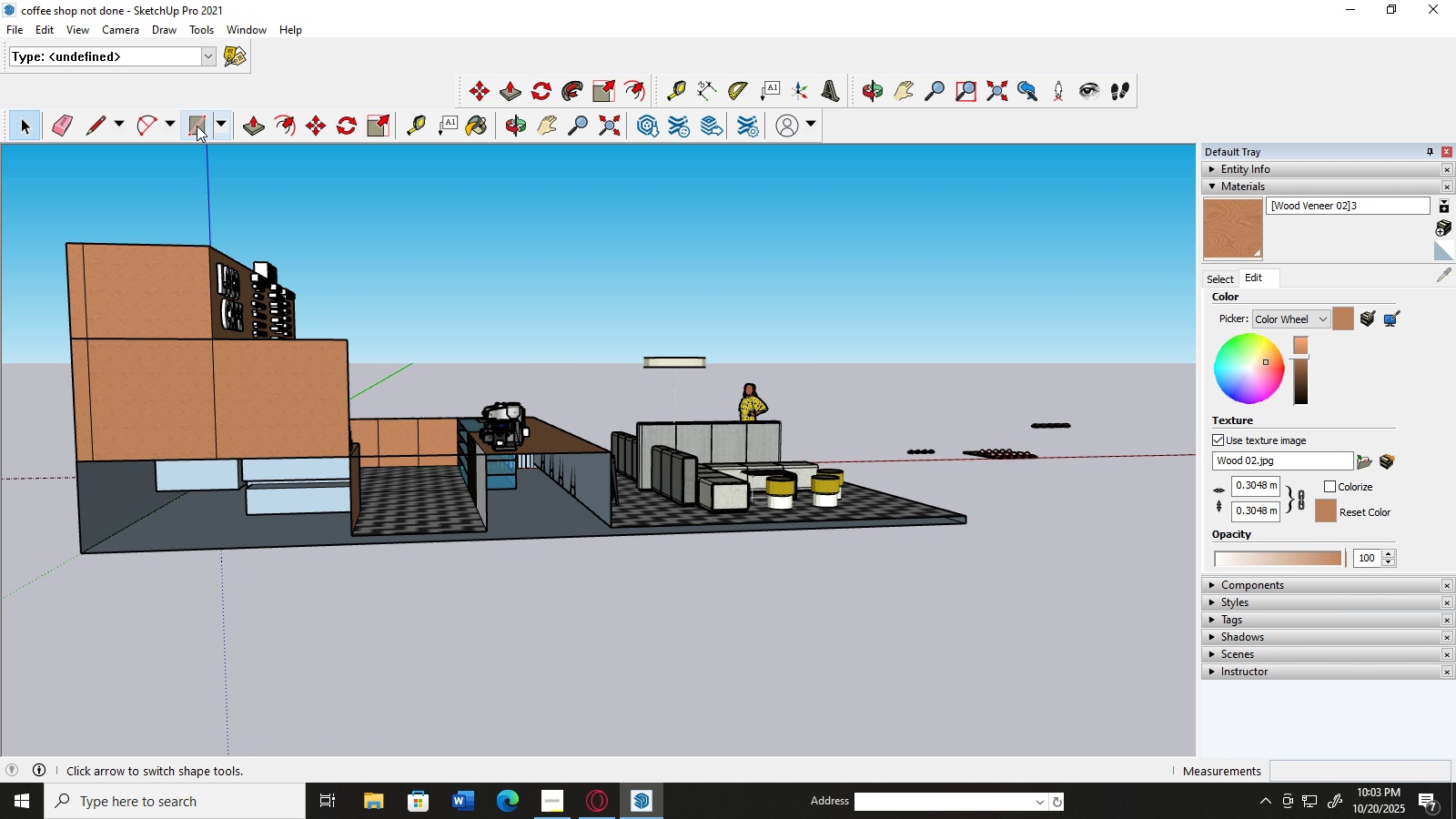 
left_click([197, 124])
 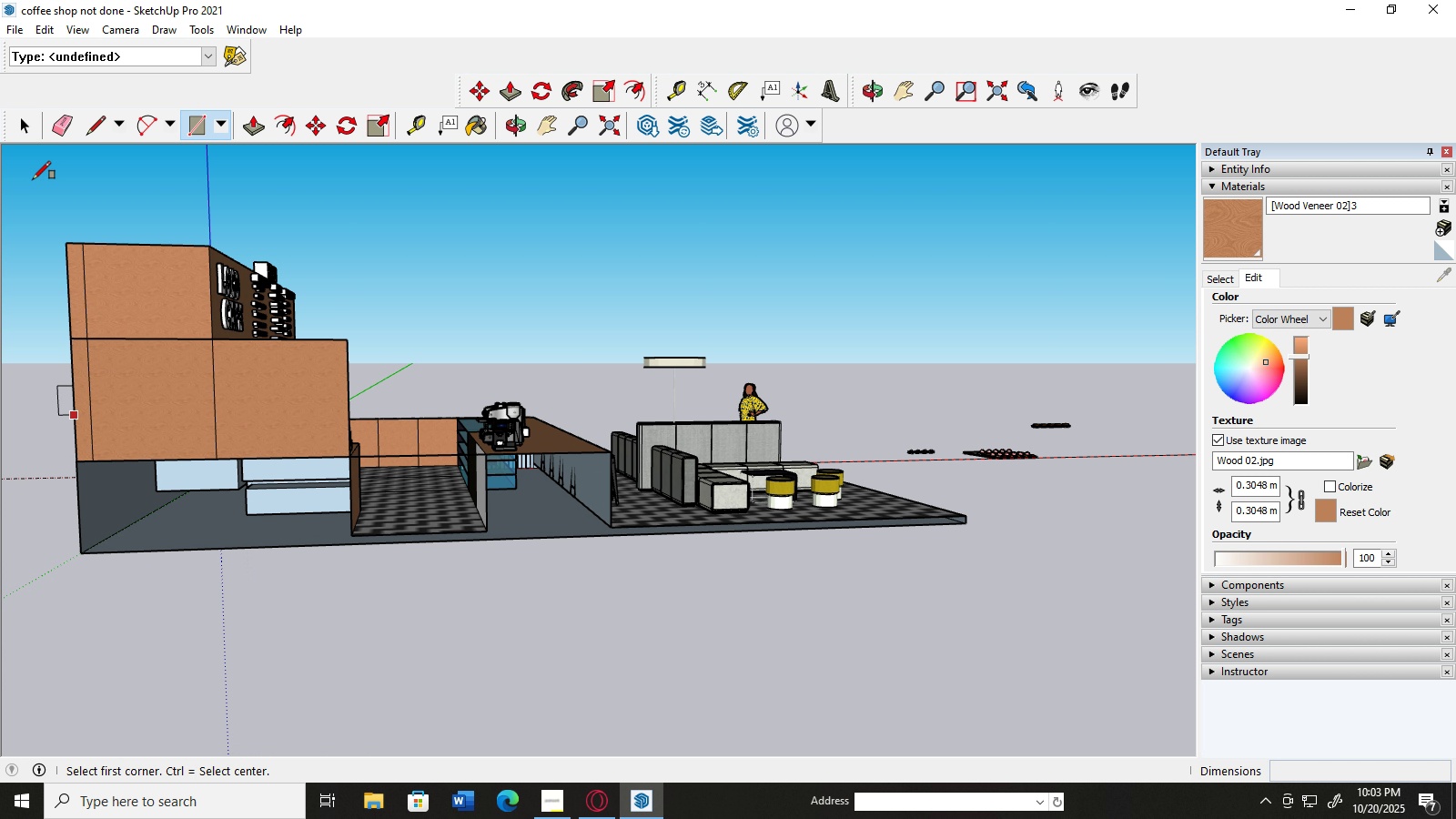 
left_click([9, 127])
 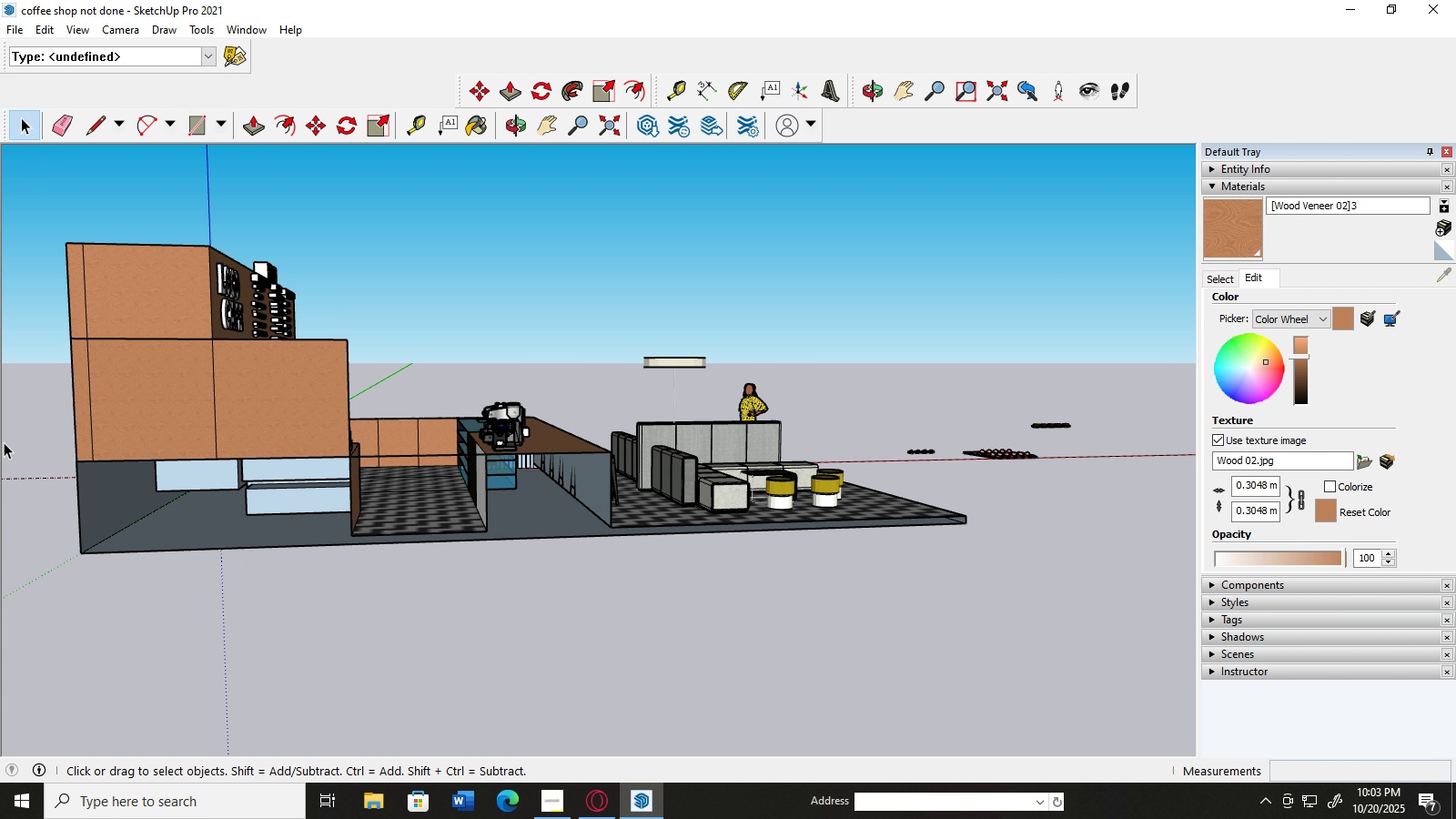 
left_click([4, 442])
 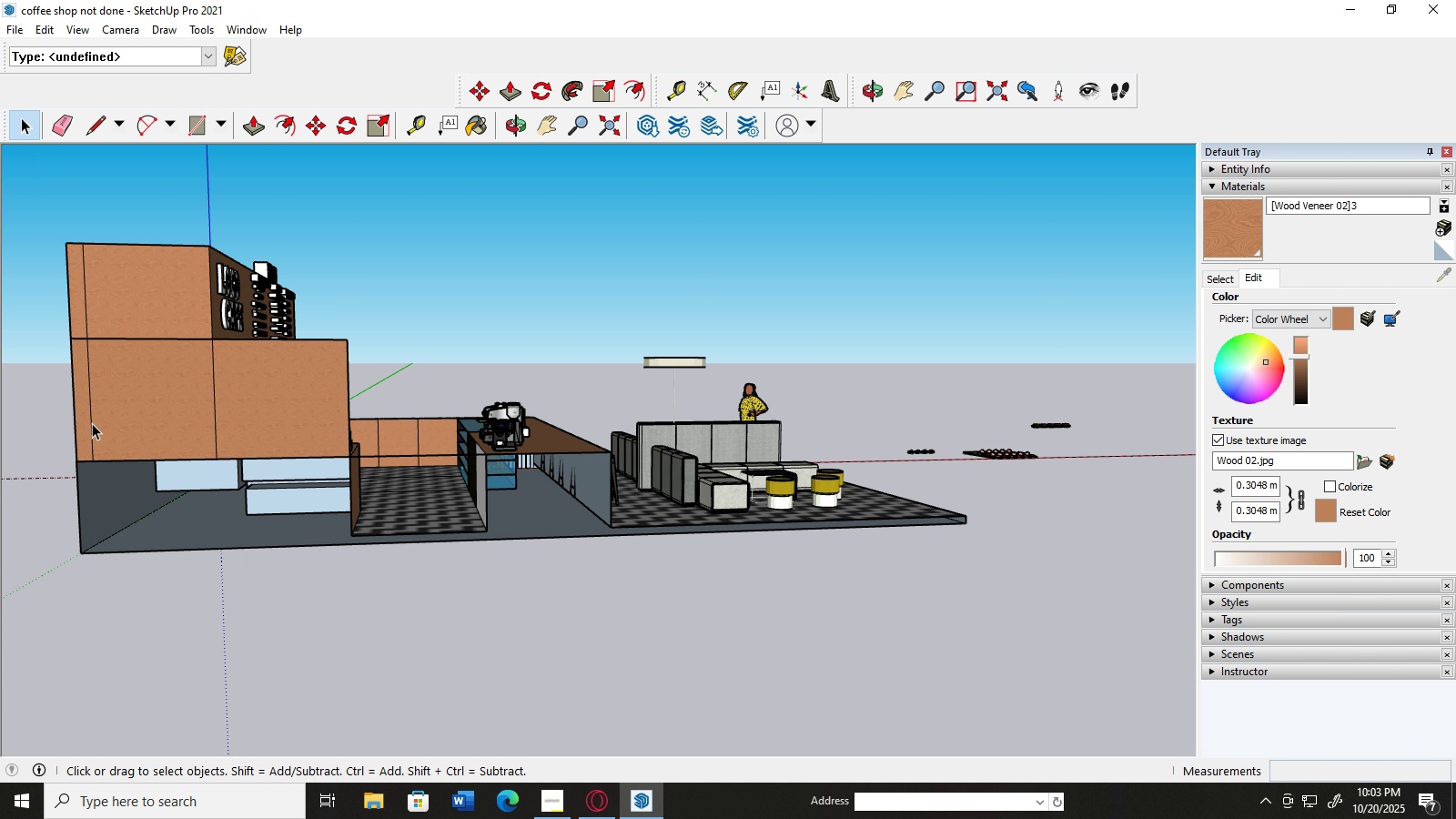 
left_click([92, 423])
 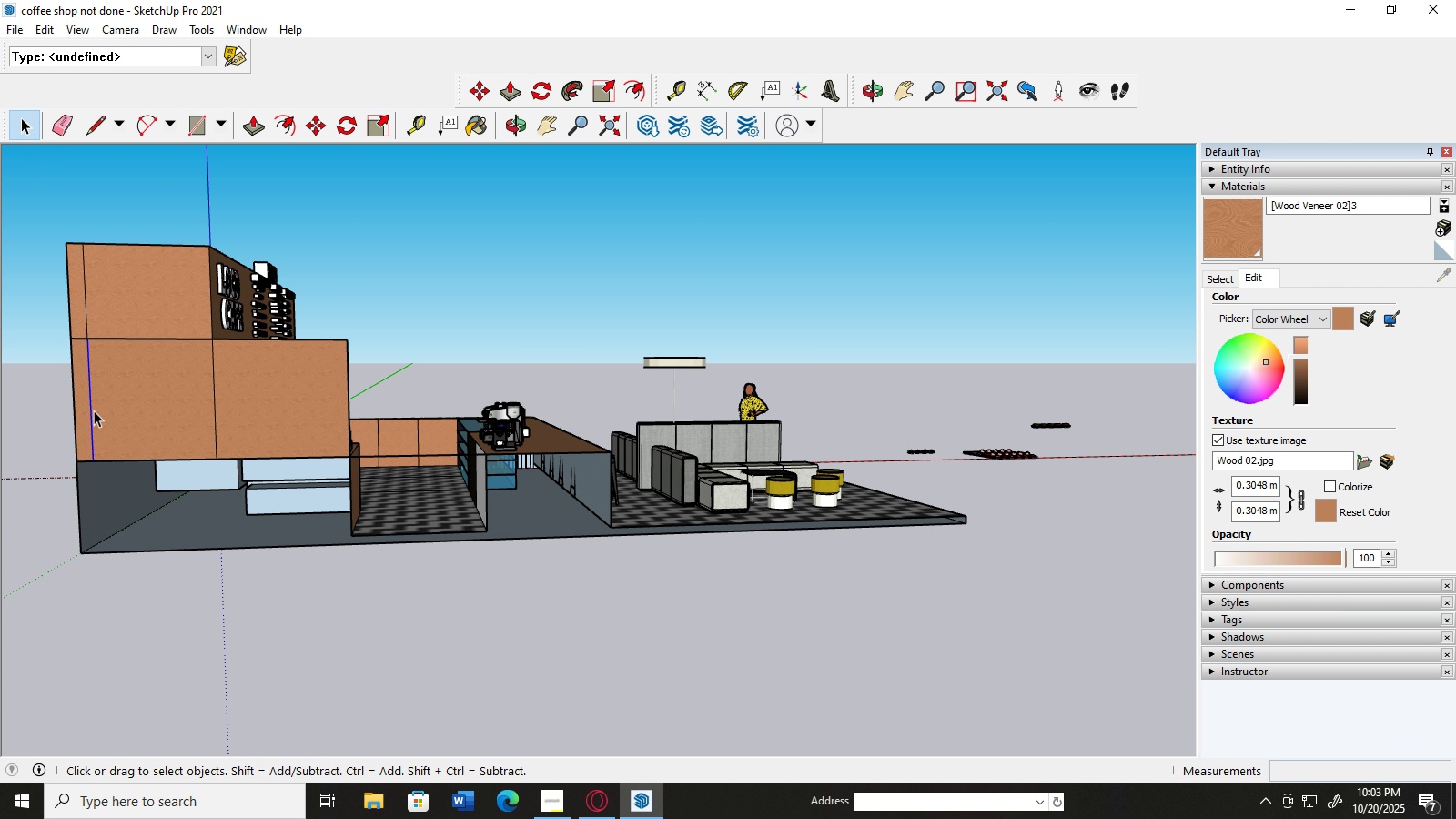 
key(Delete)
 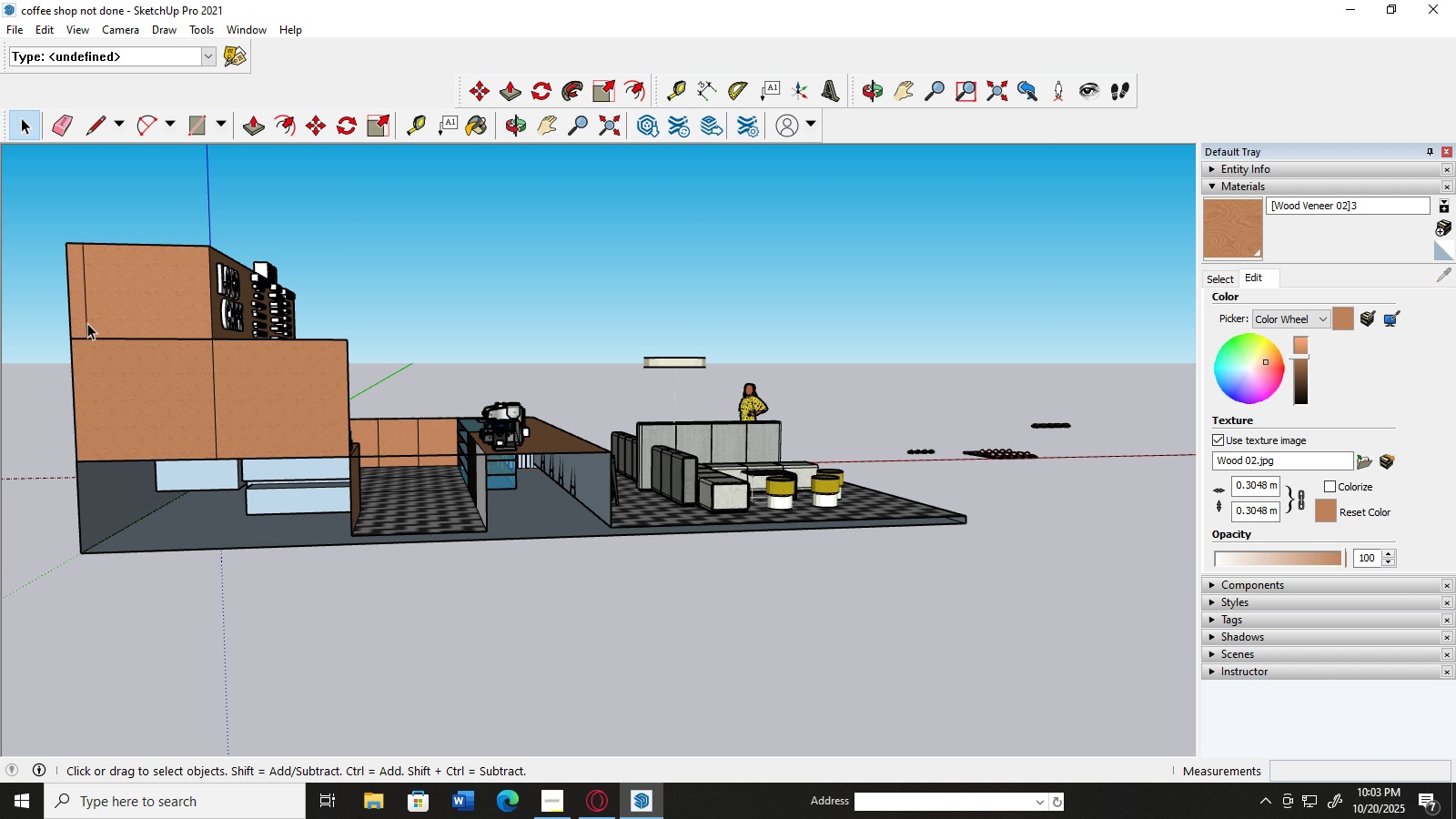 
left_click([87, 323])
 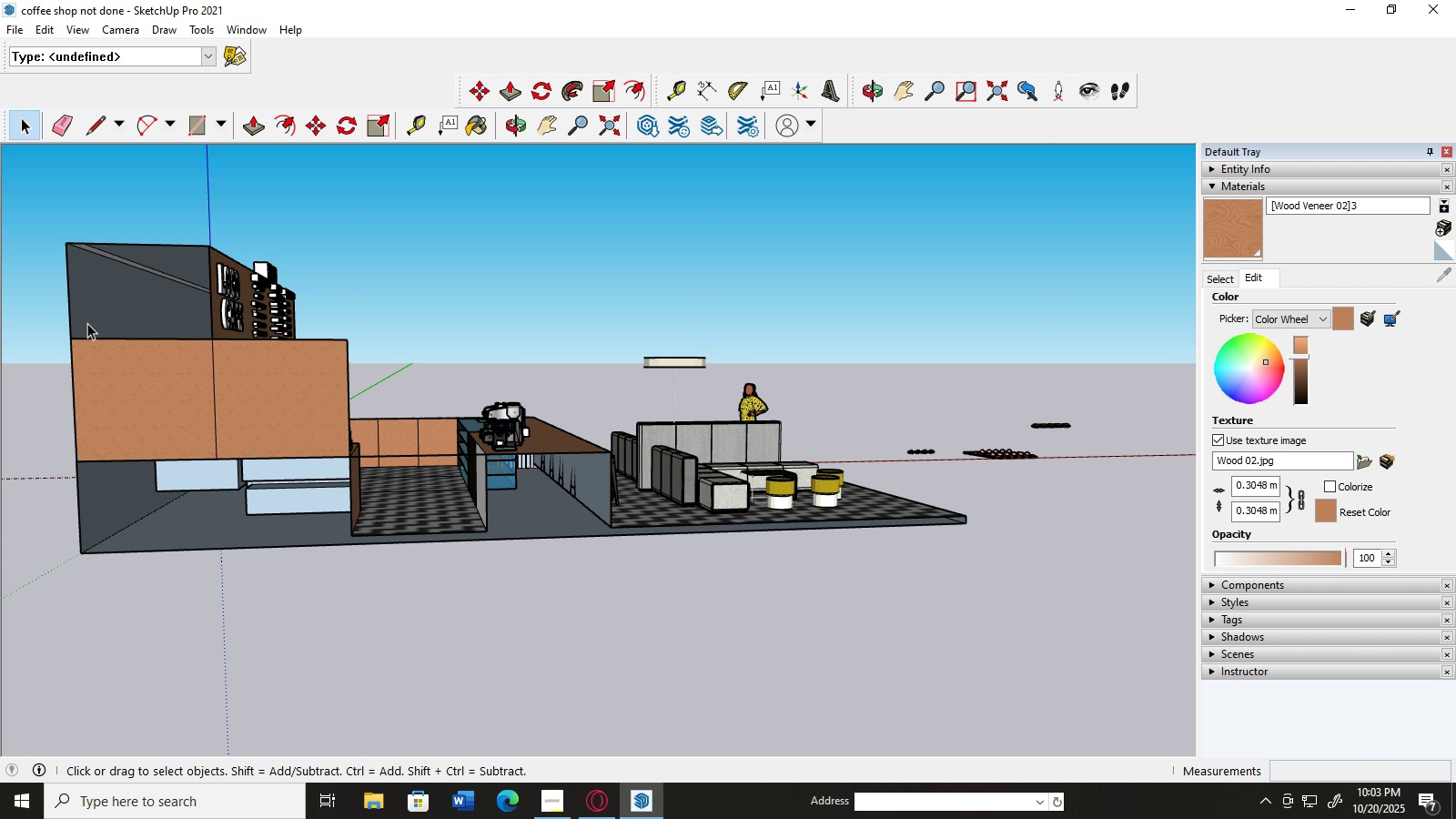 
key(Delete)
 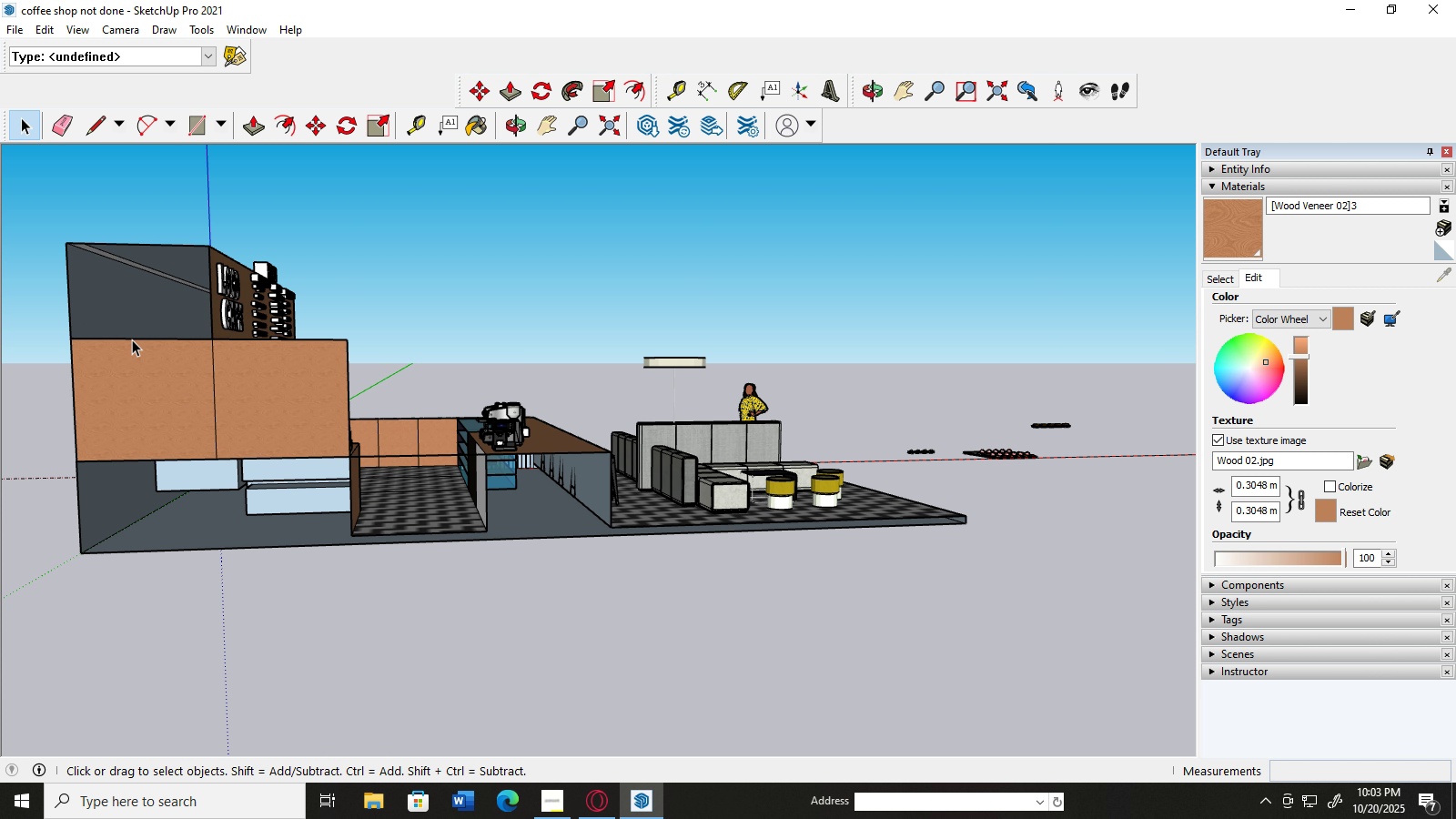 
left_click([132, 339])
 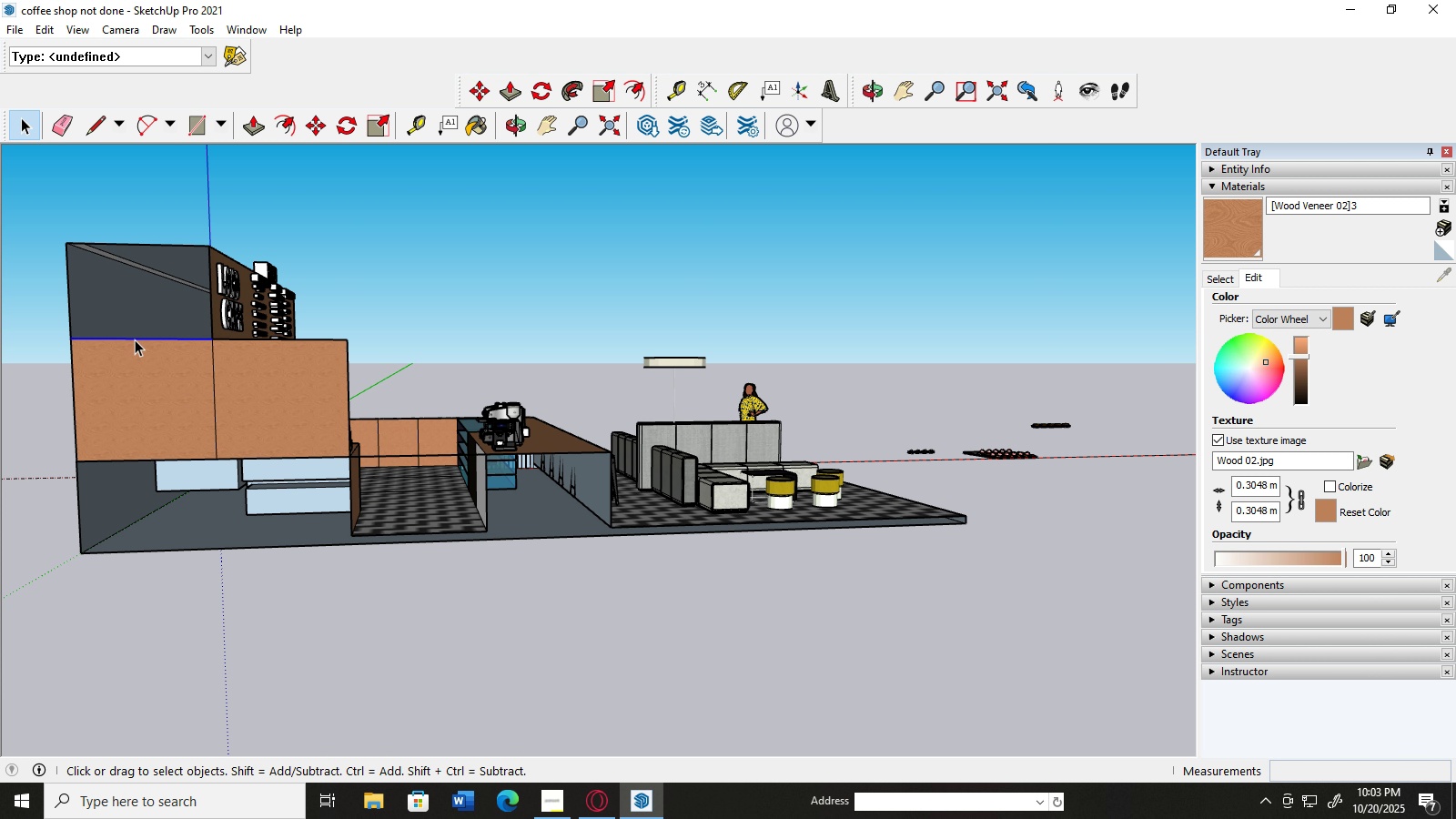 
key(Delete)
 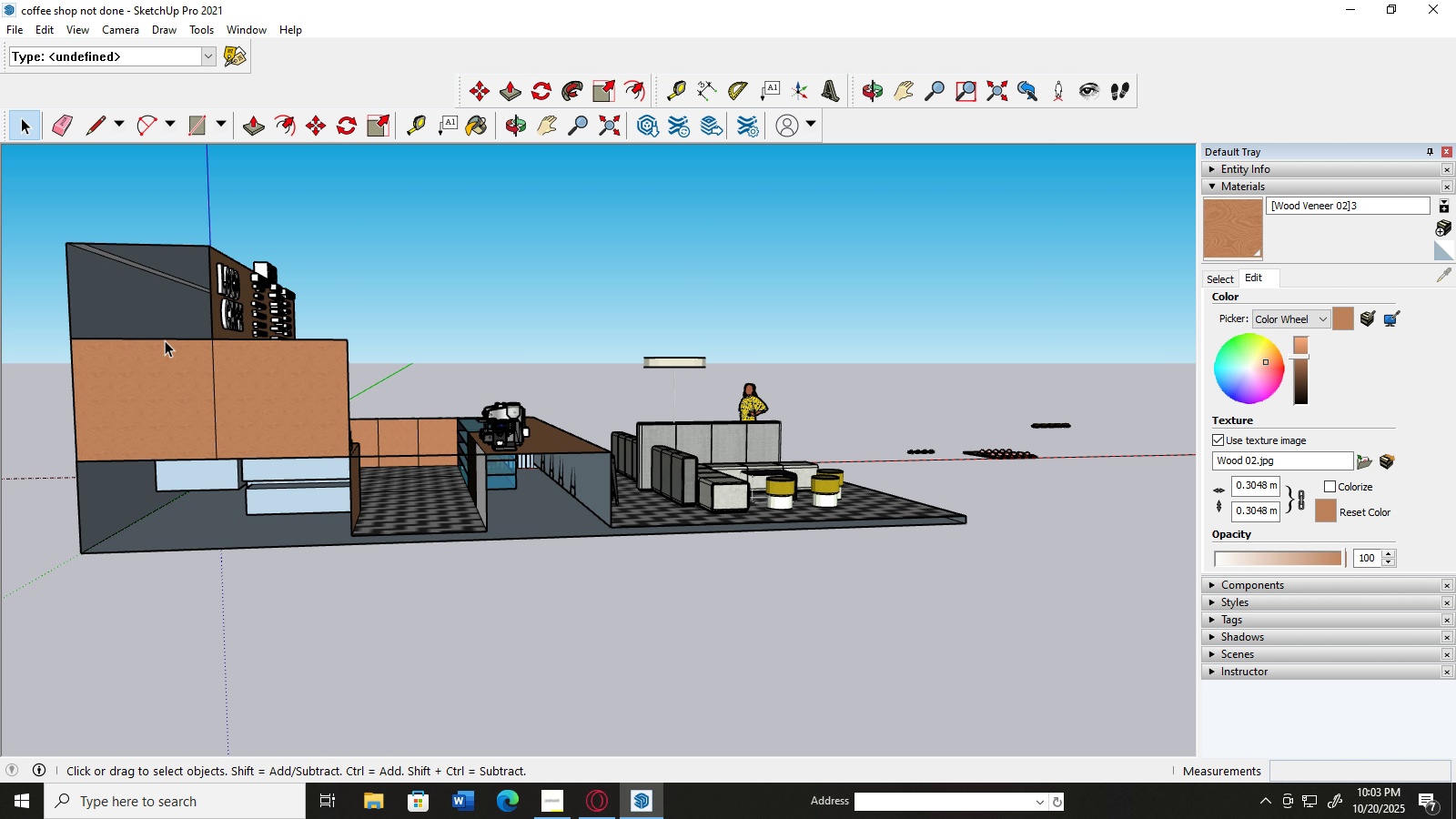 
left_click([165, 340])
 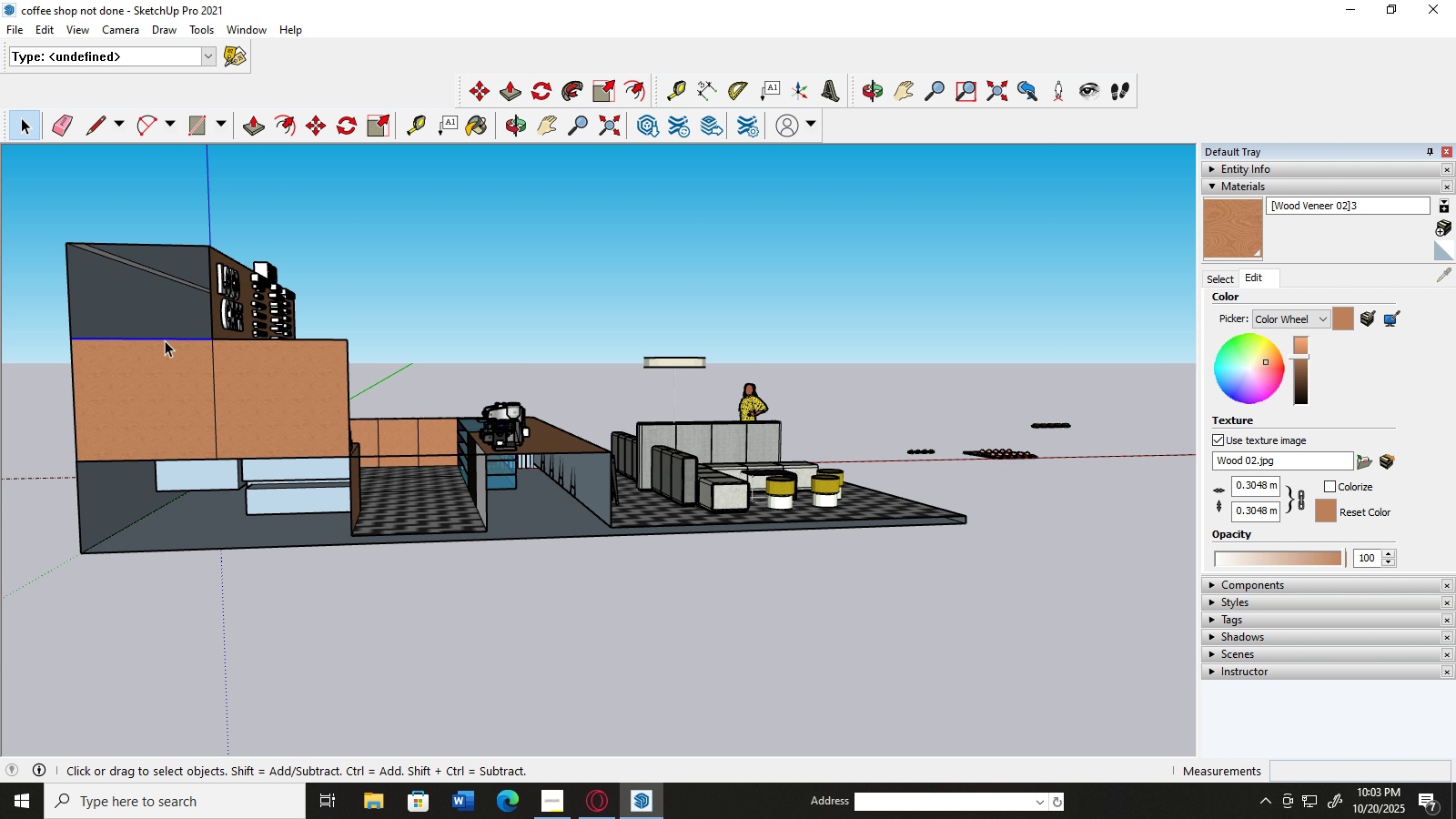 
key(Delete)
 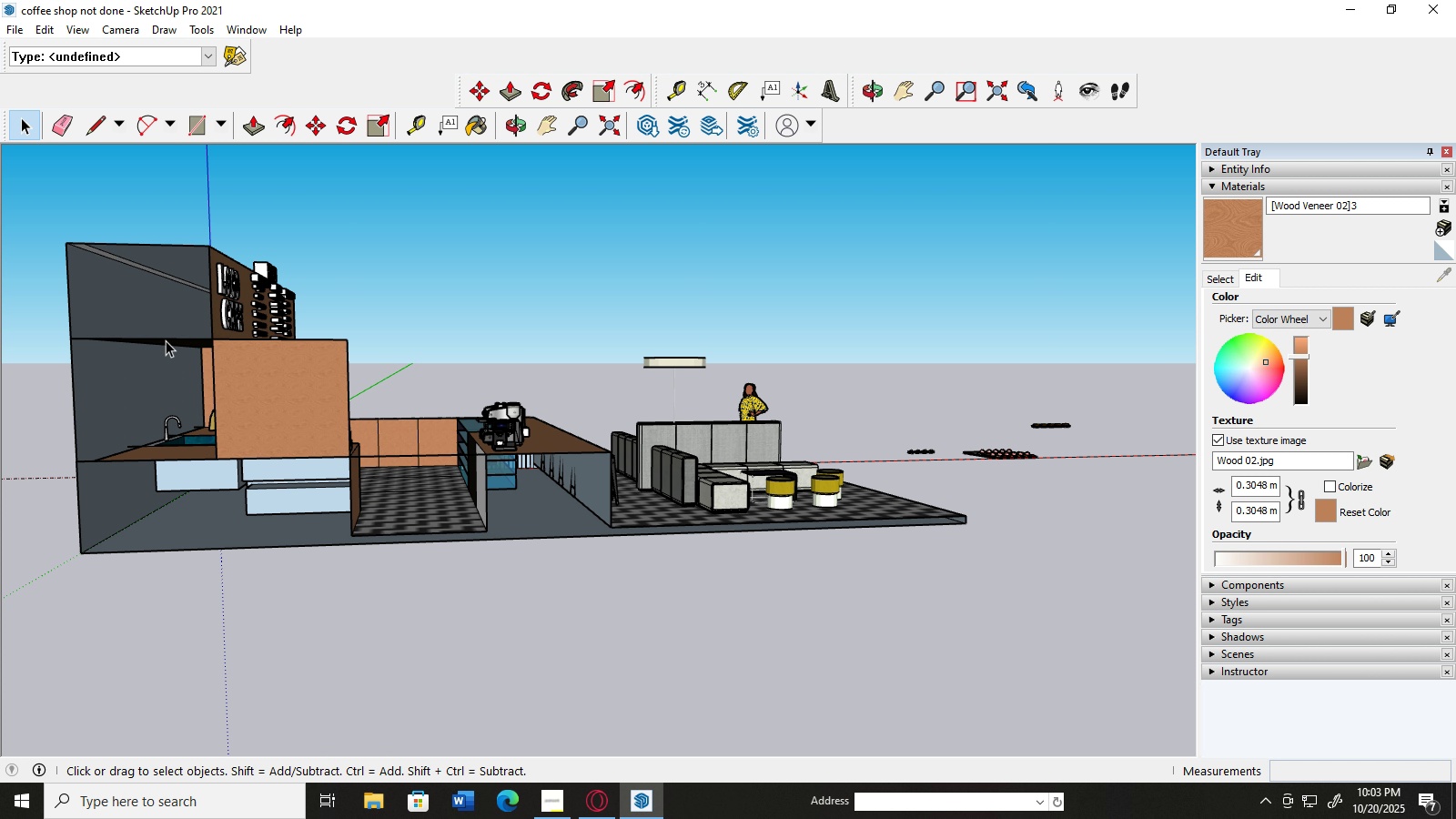 
scroll: coordinate [183, 426], scroll_direction: up, amount: 5.0
 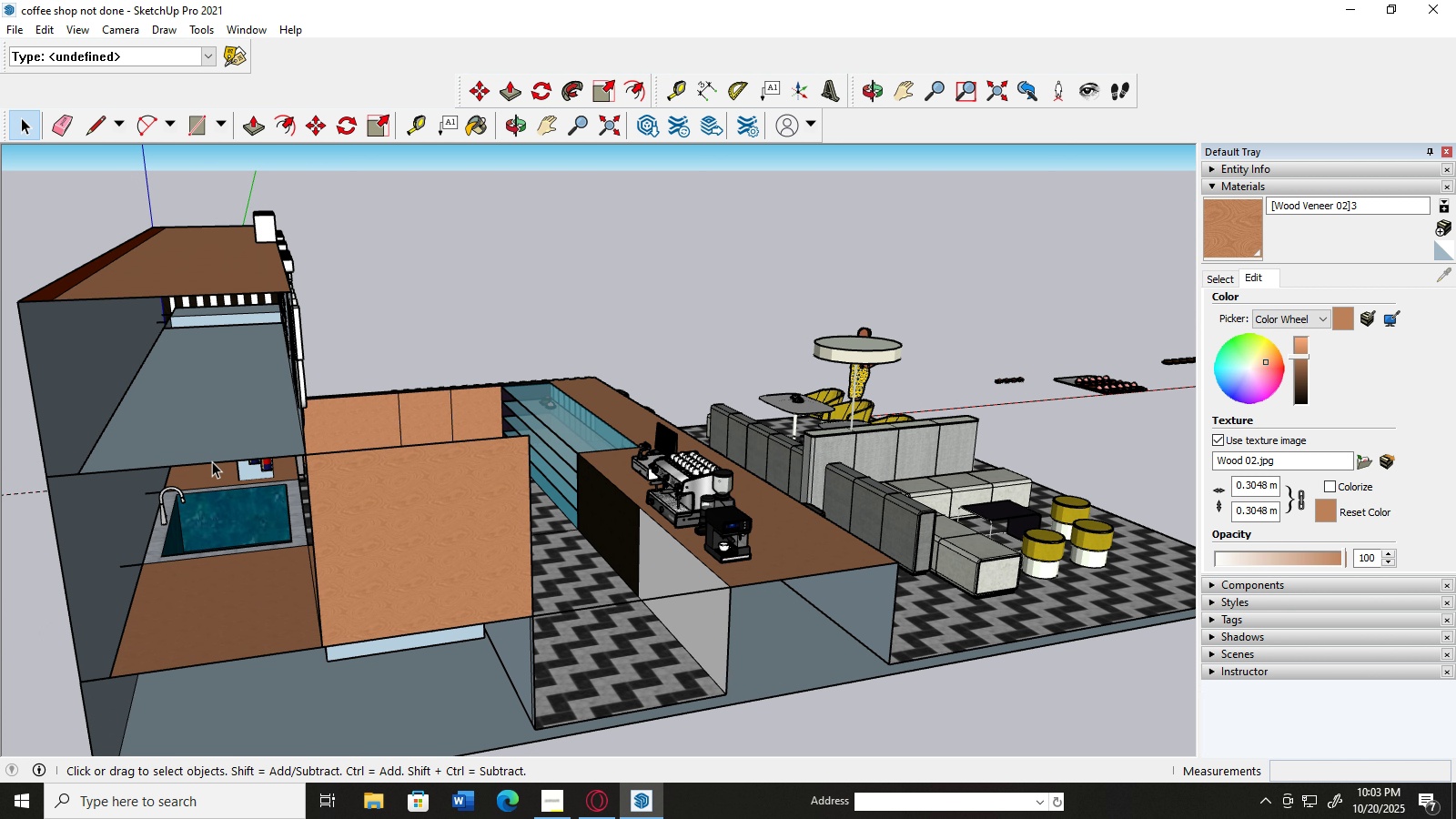 
left_click([212, 461])
 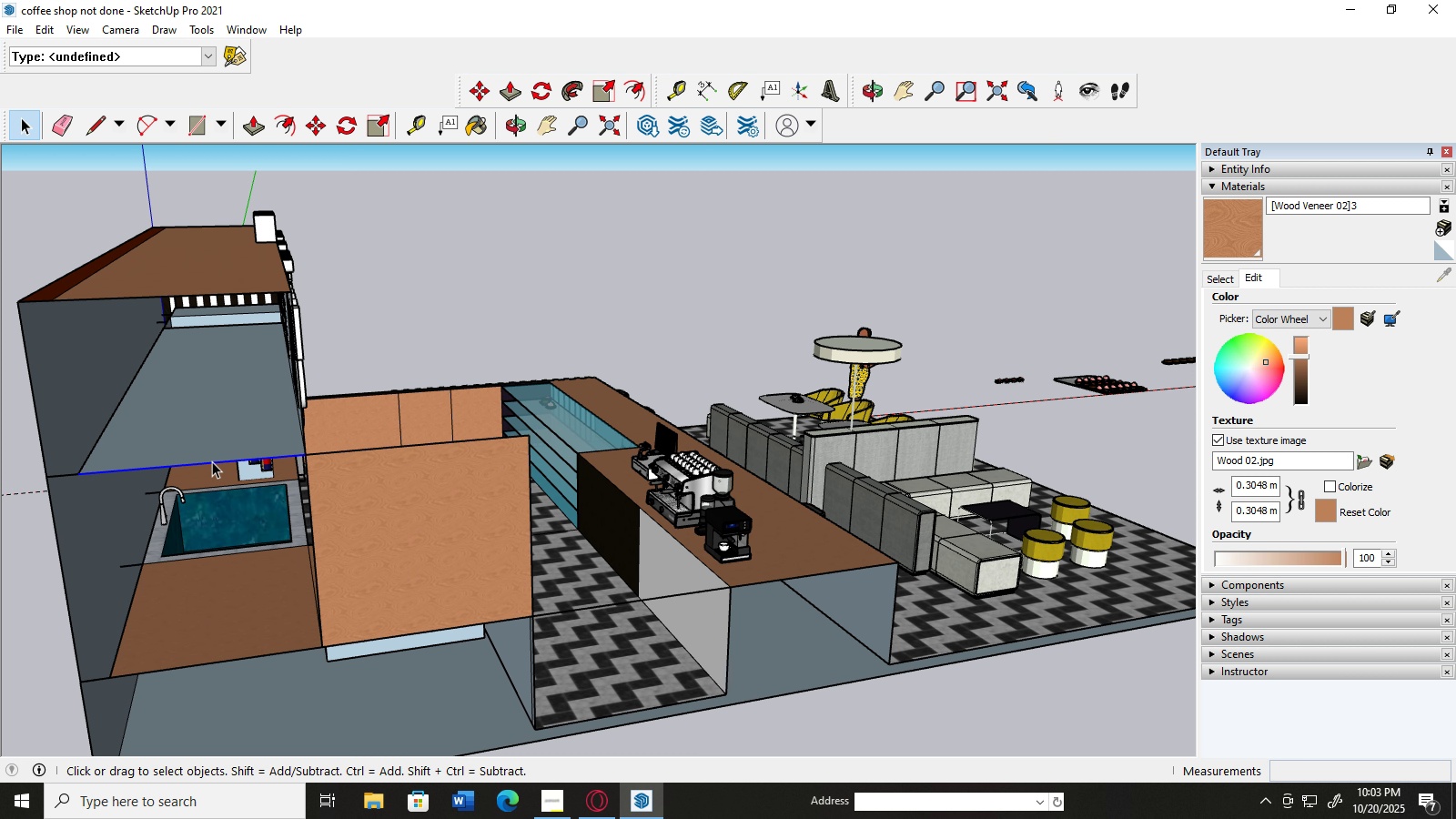 
key(Delete)
 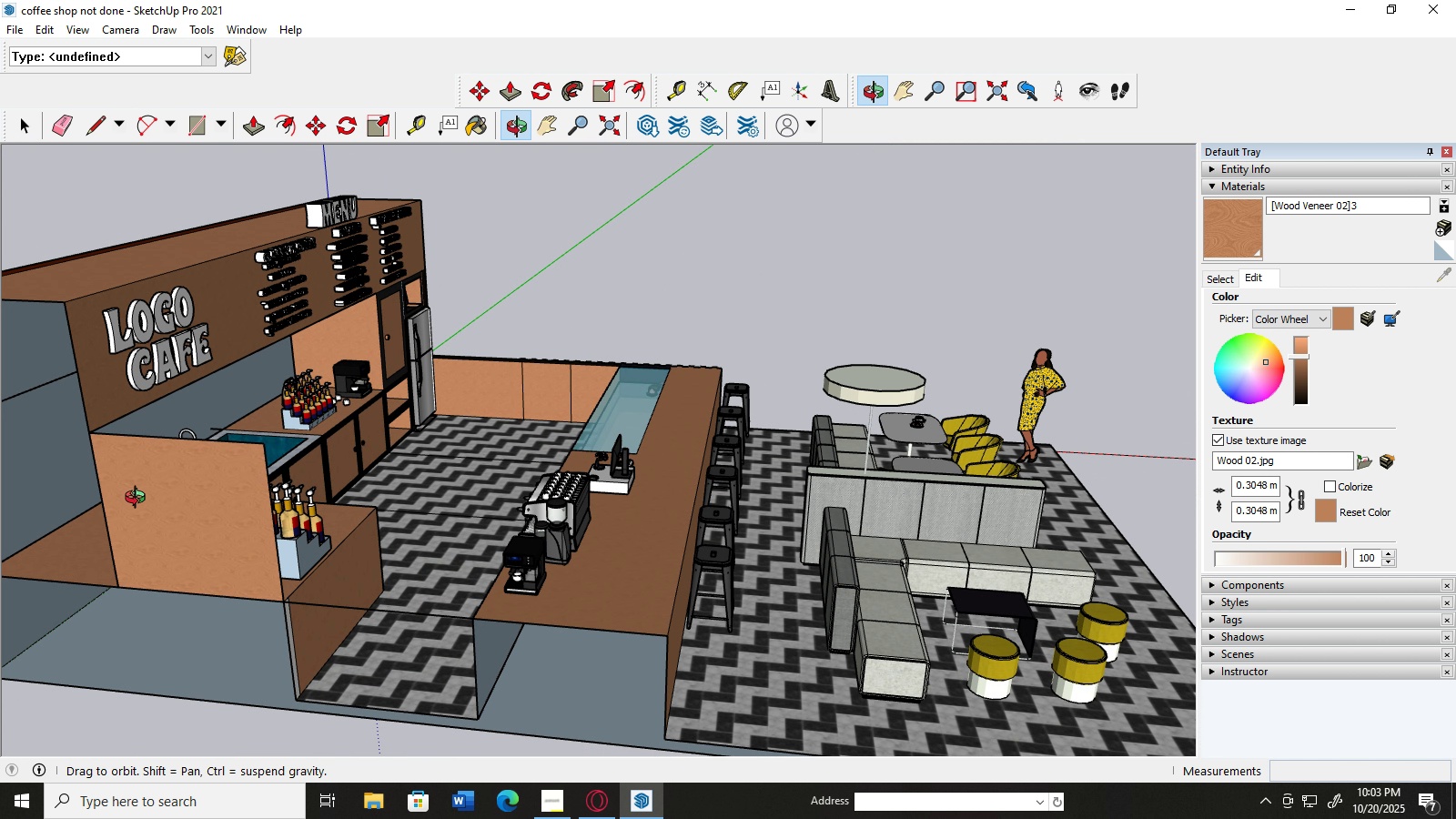 
wait(8.35)
 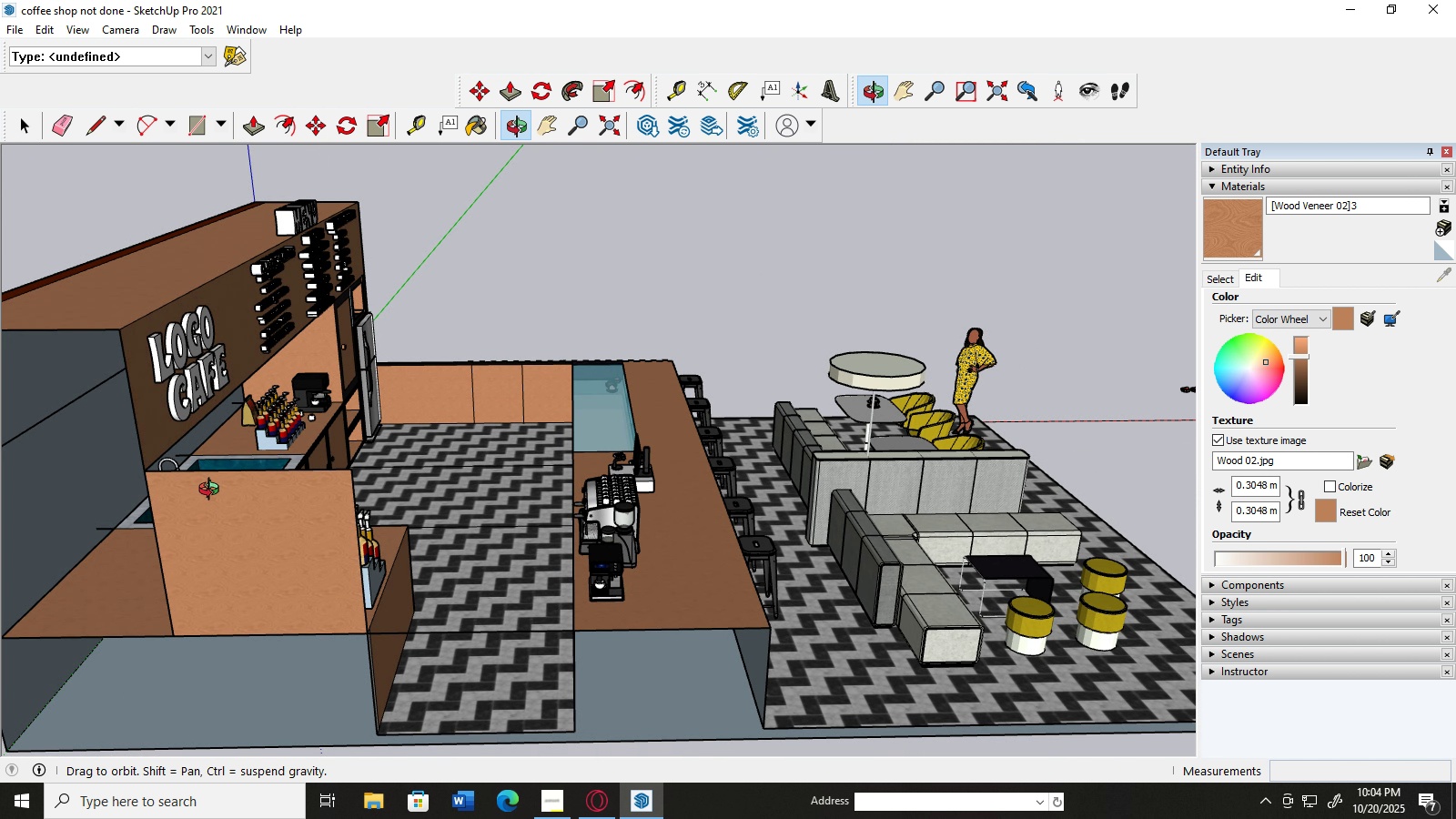 
key(Control+Z)
 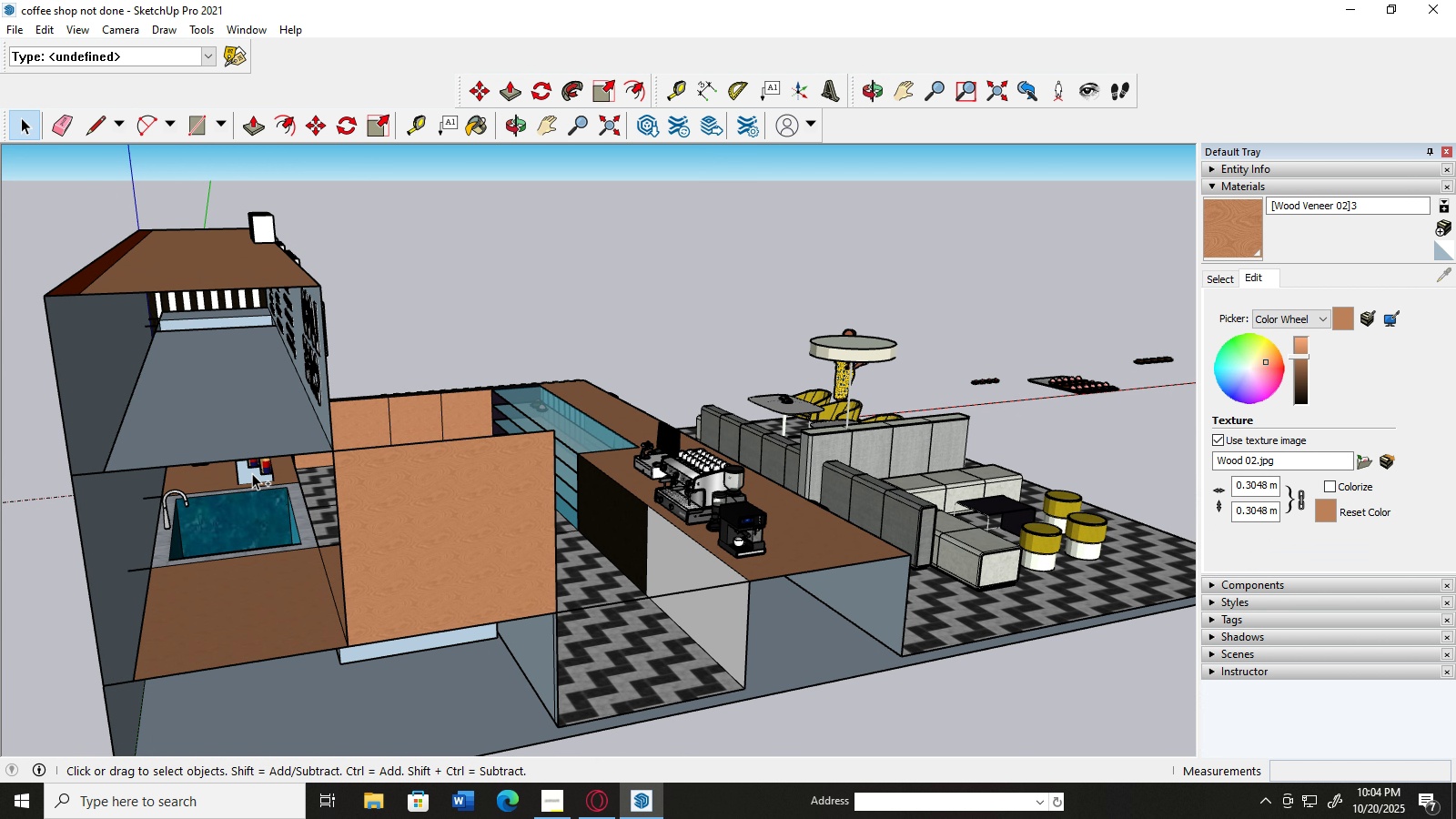 
key(Control+Z)
 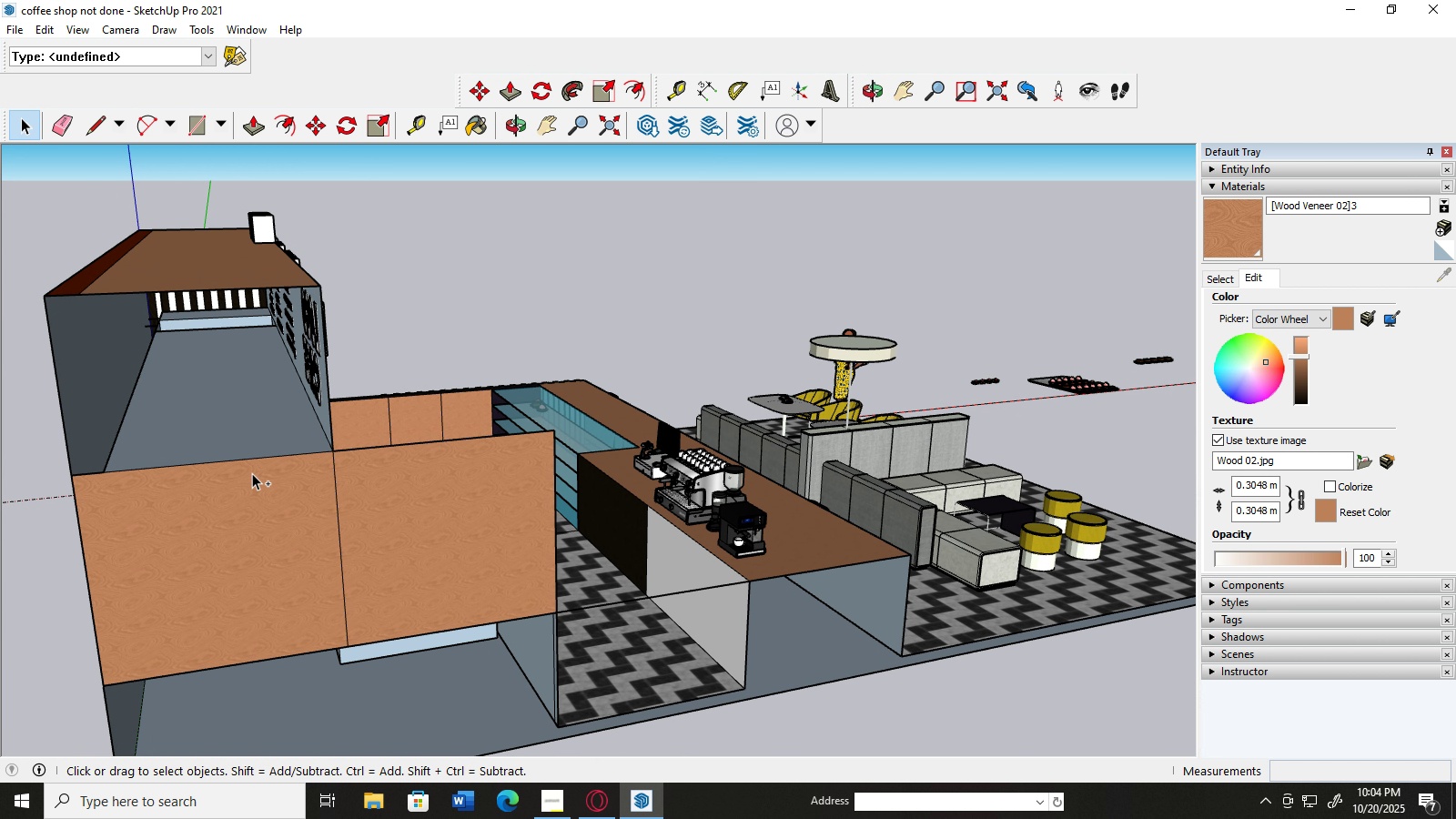 
key(Control+Z)
 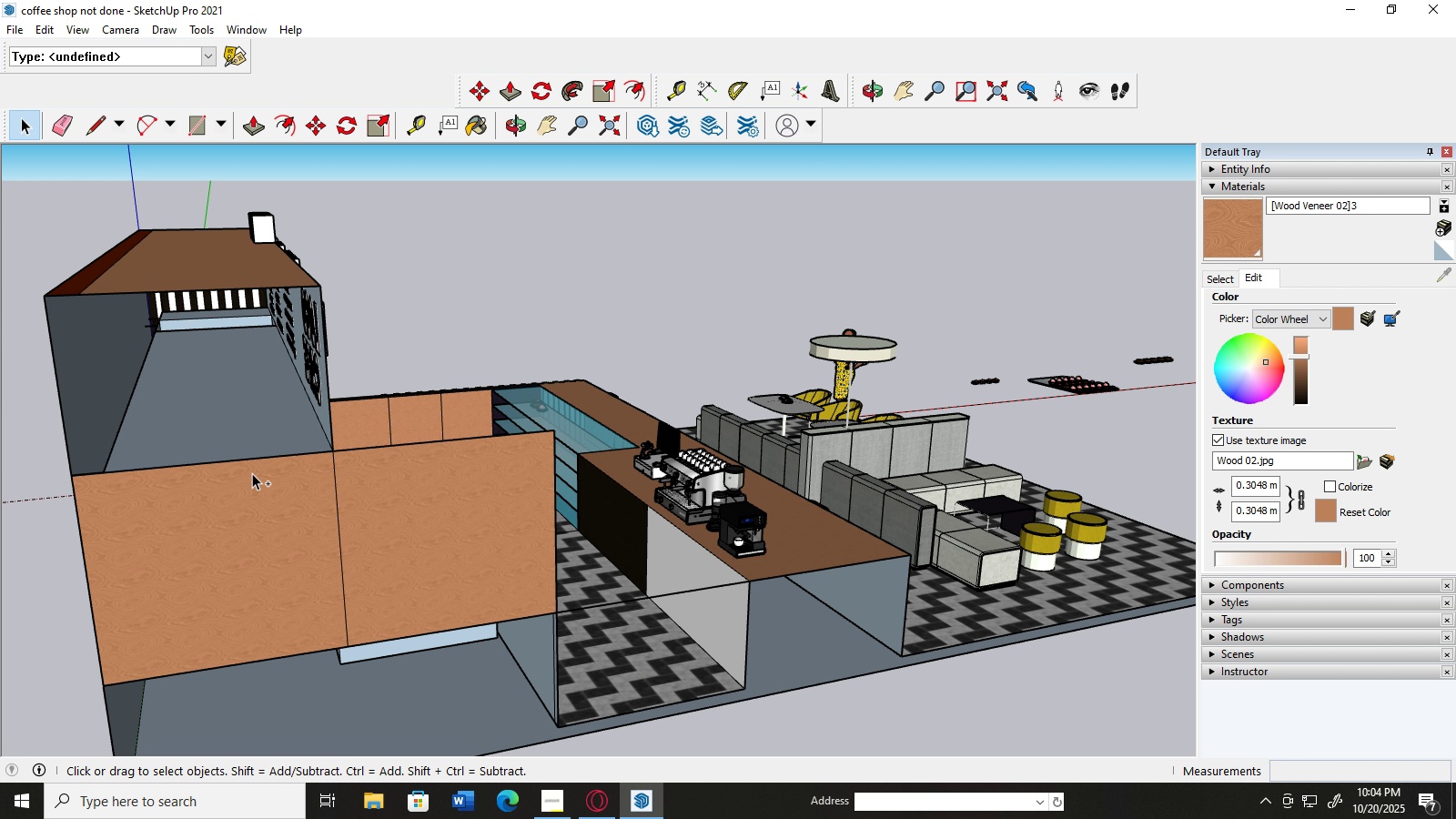 
key(Control+Z)
 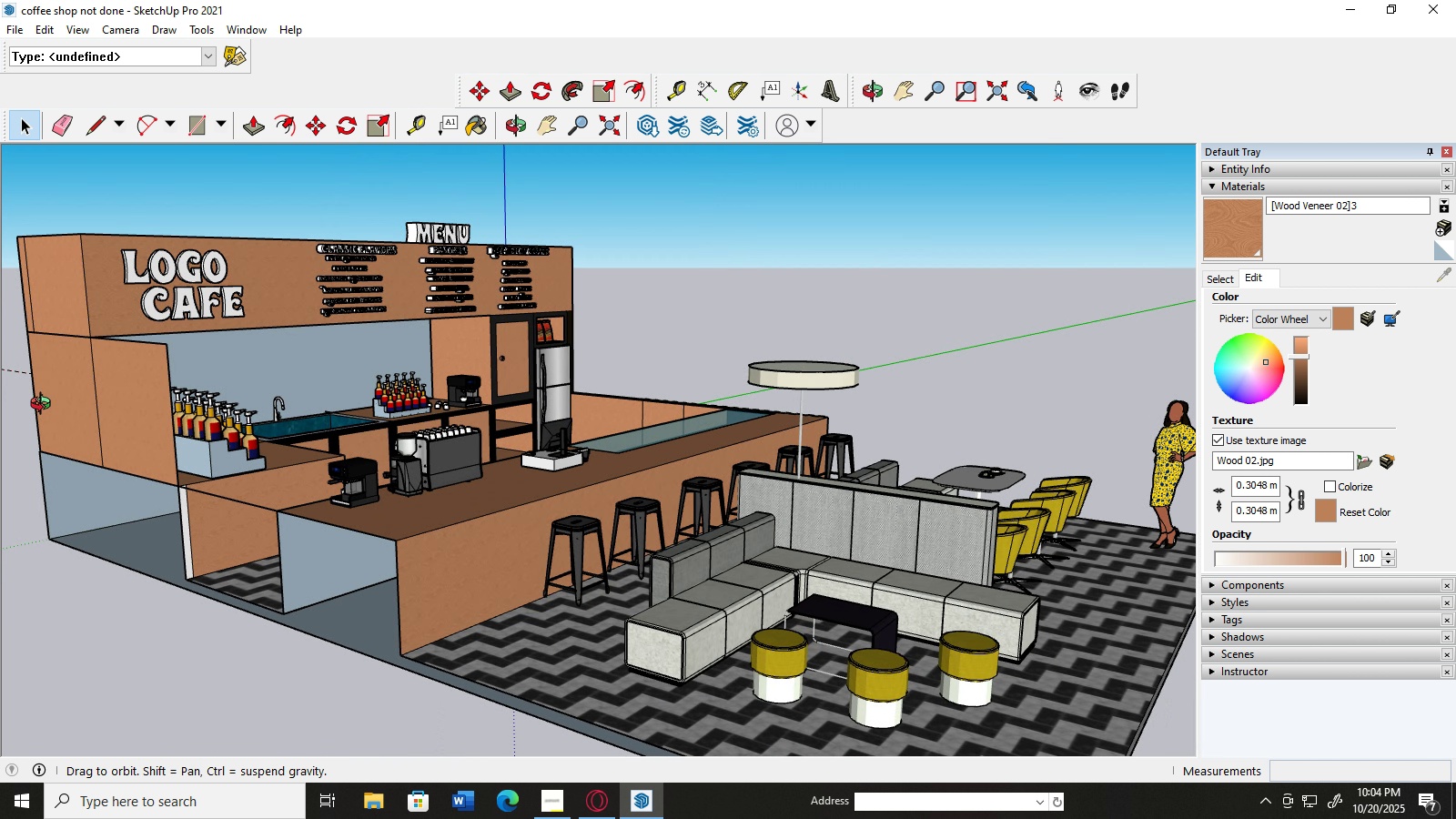 
key(Control+Z)
 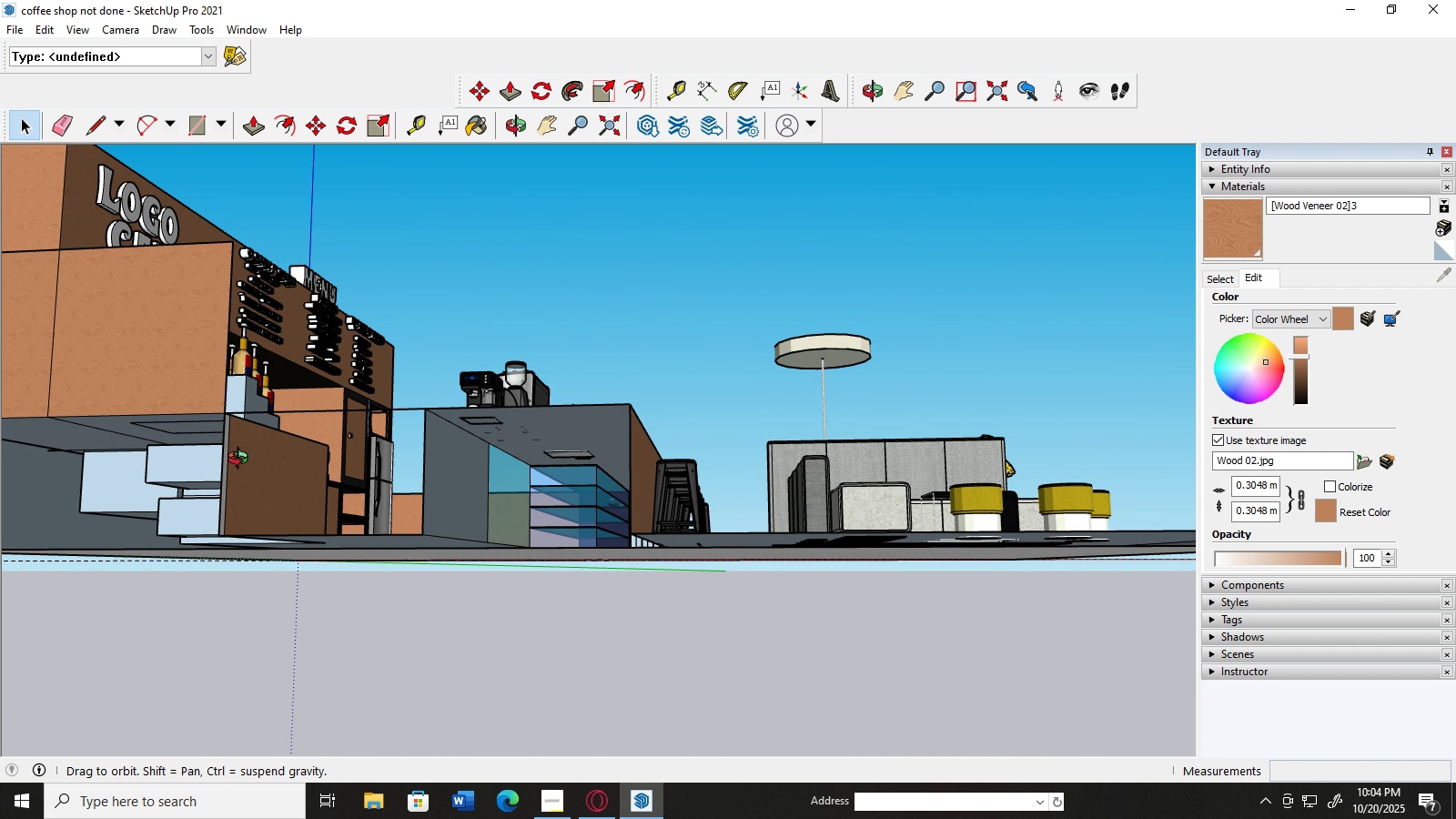 
scroll: coordinate [15, 458], scroll_direction: up, amount: 2.0
 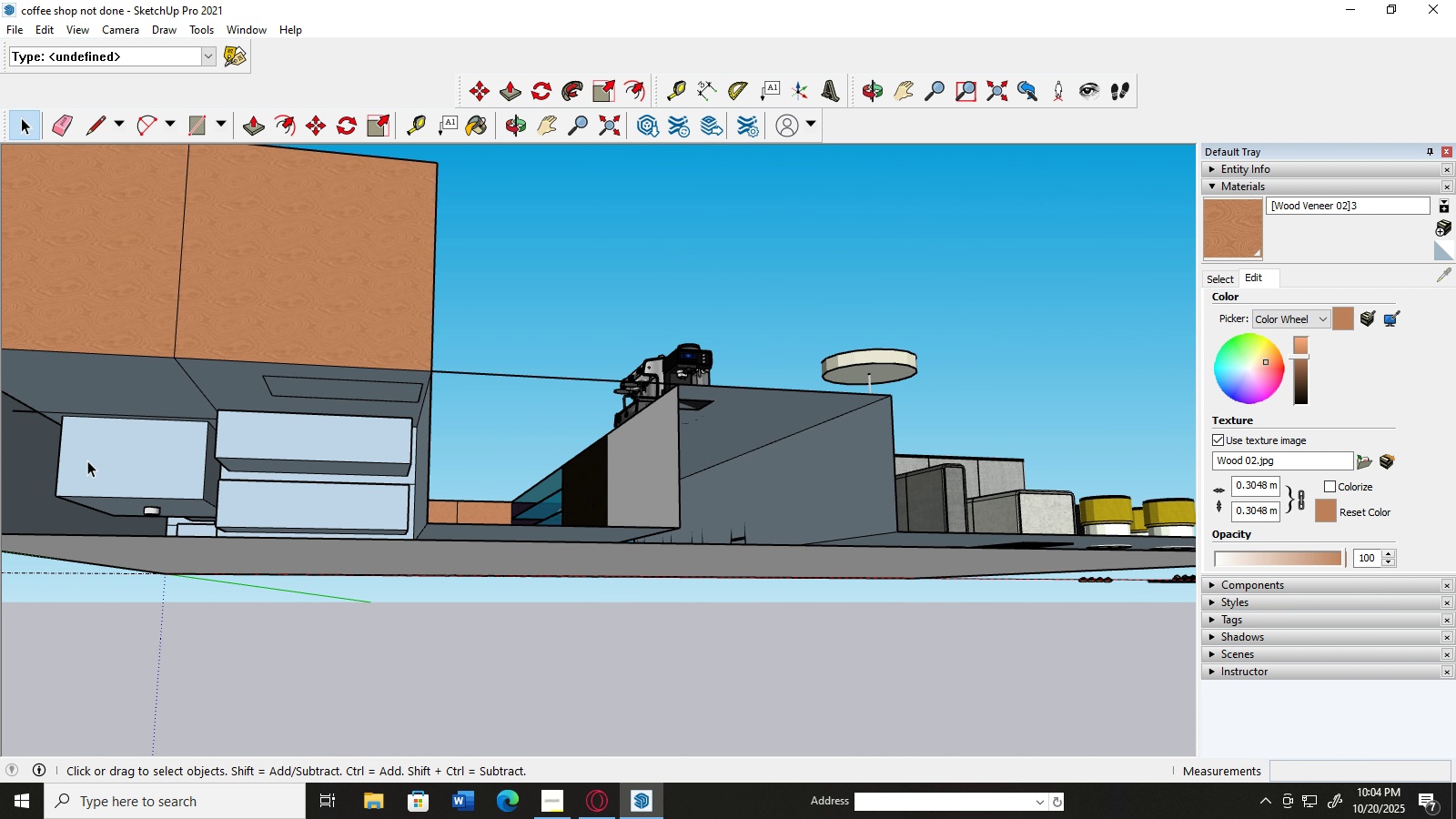 
scroll: coordinate [87, 460], scroll_direction: down, amount: 2.0
 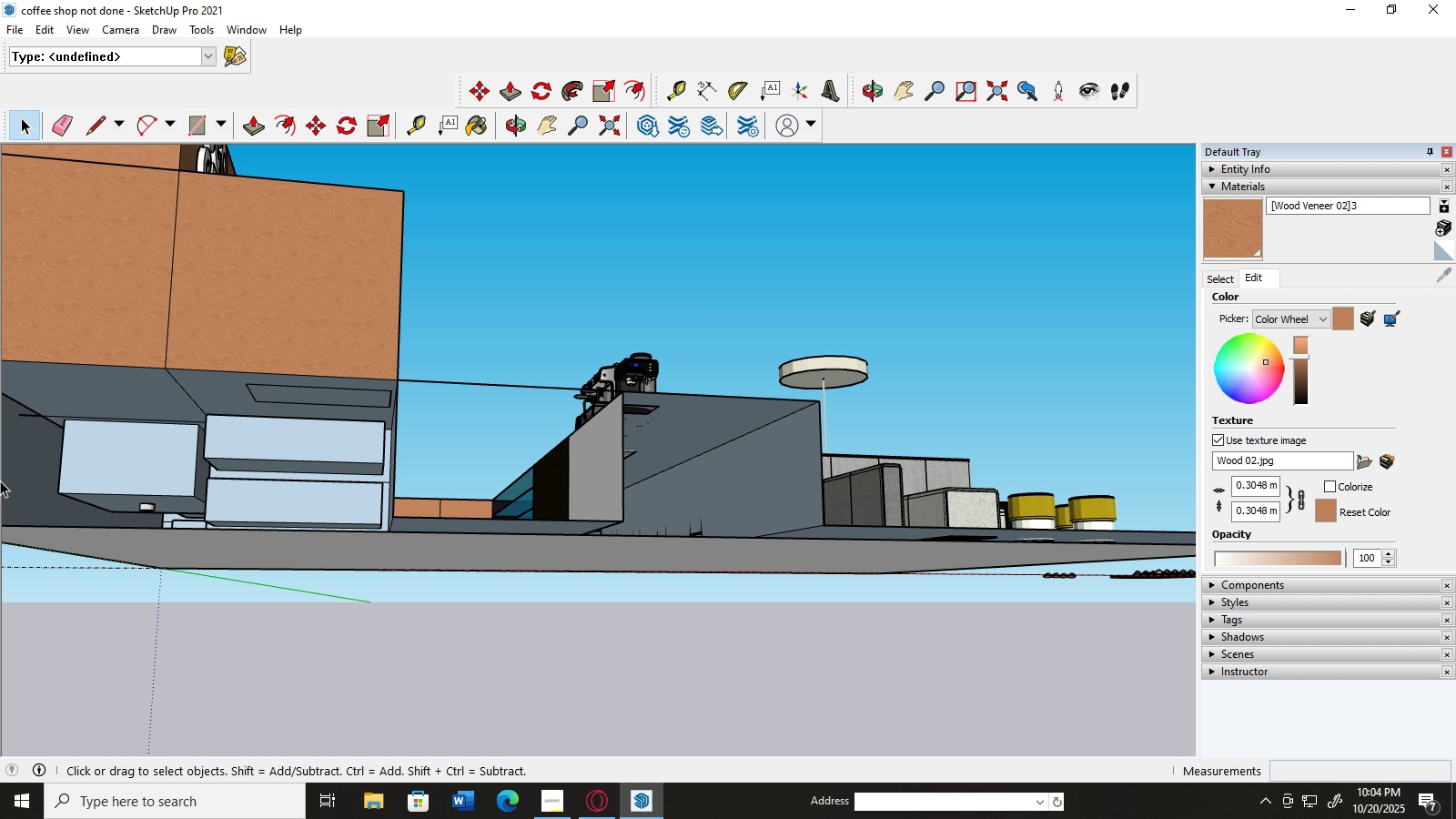 
key(H)
 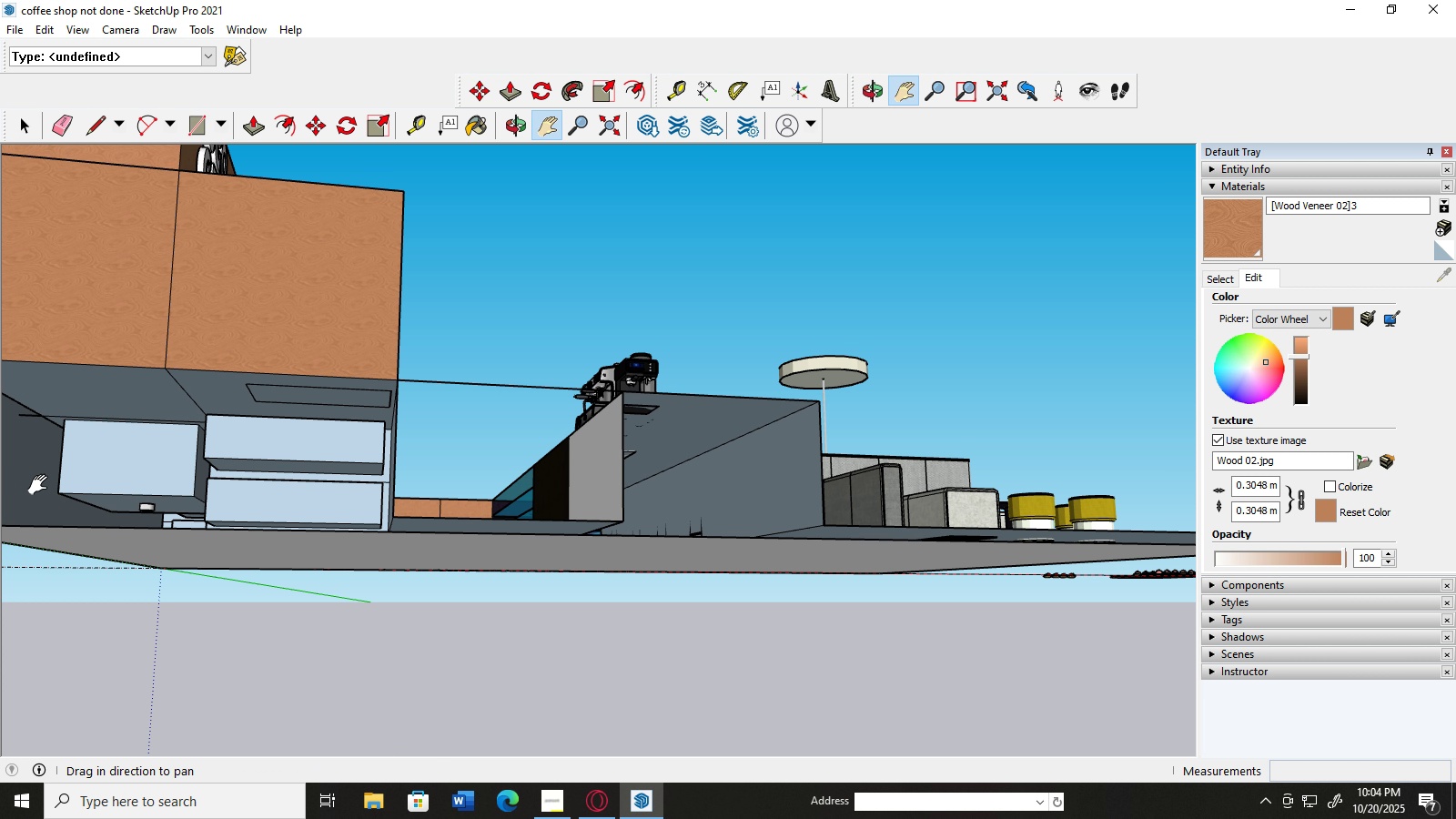 
left_click_drag(start_coordinate=[50, 489], to_coordinate=[186, 607])
 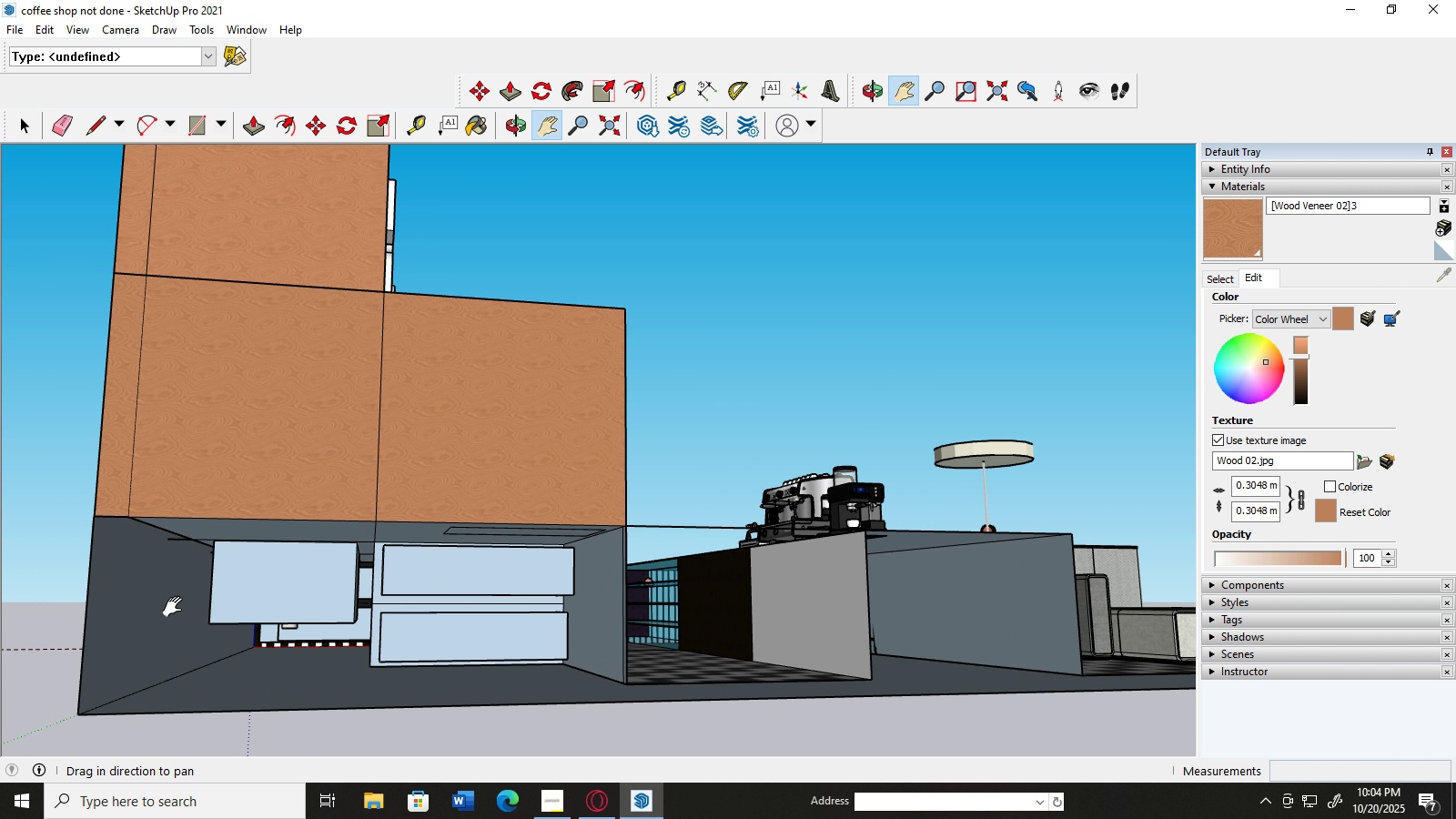 
scroll: coordinate [222, 551], scroll_direction: up, amount: 15.0
 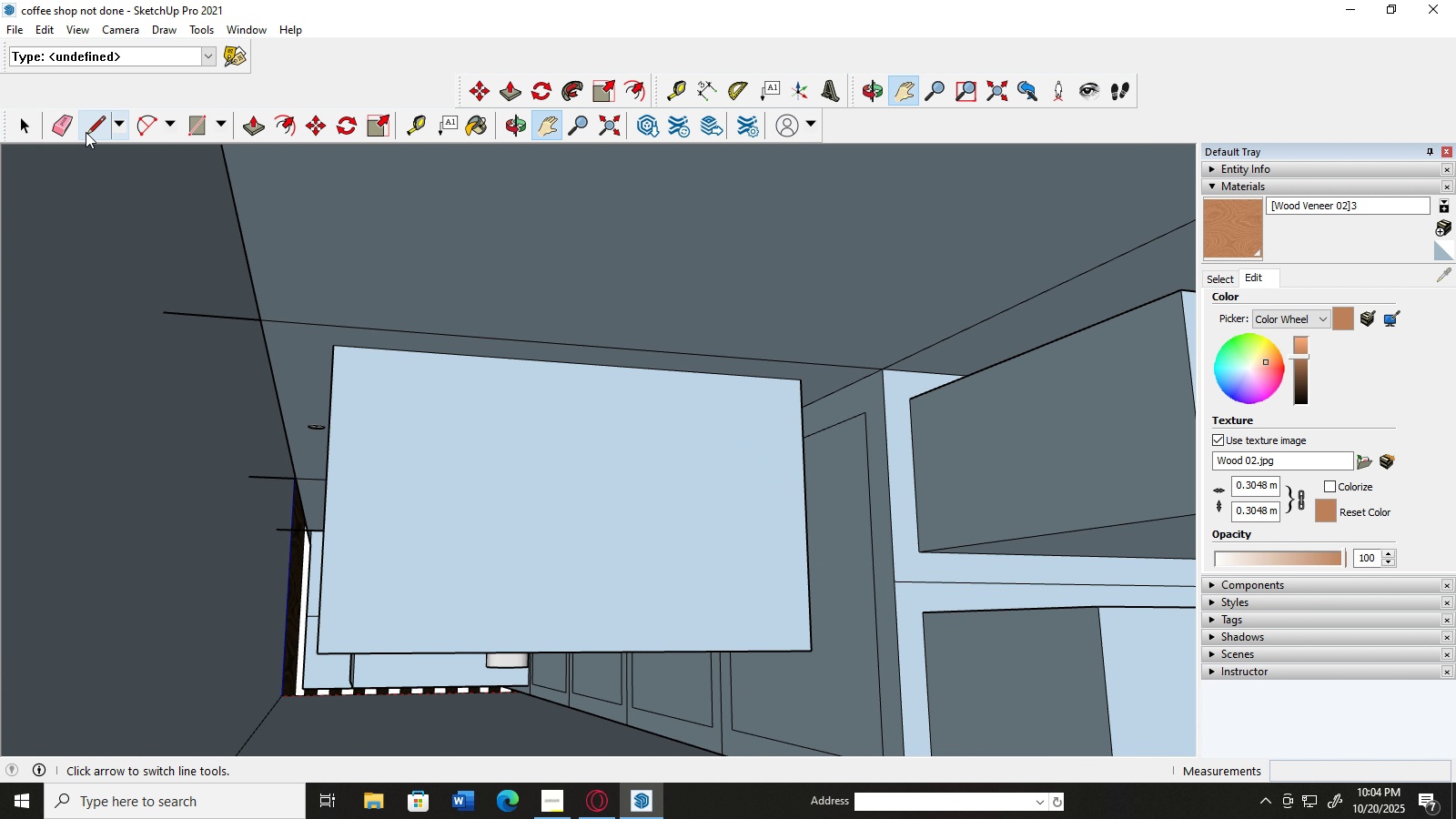 
left_click([67, 129])
 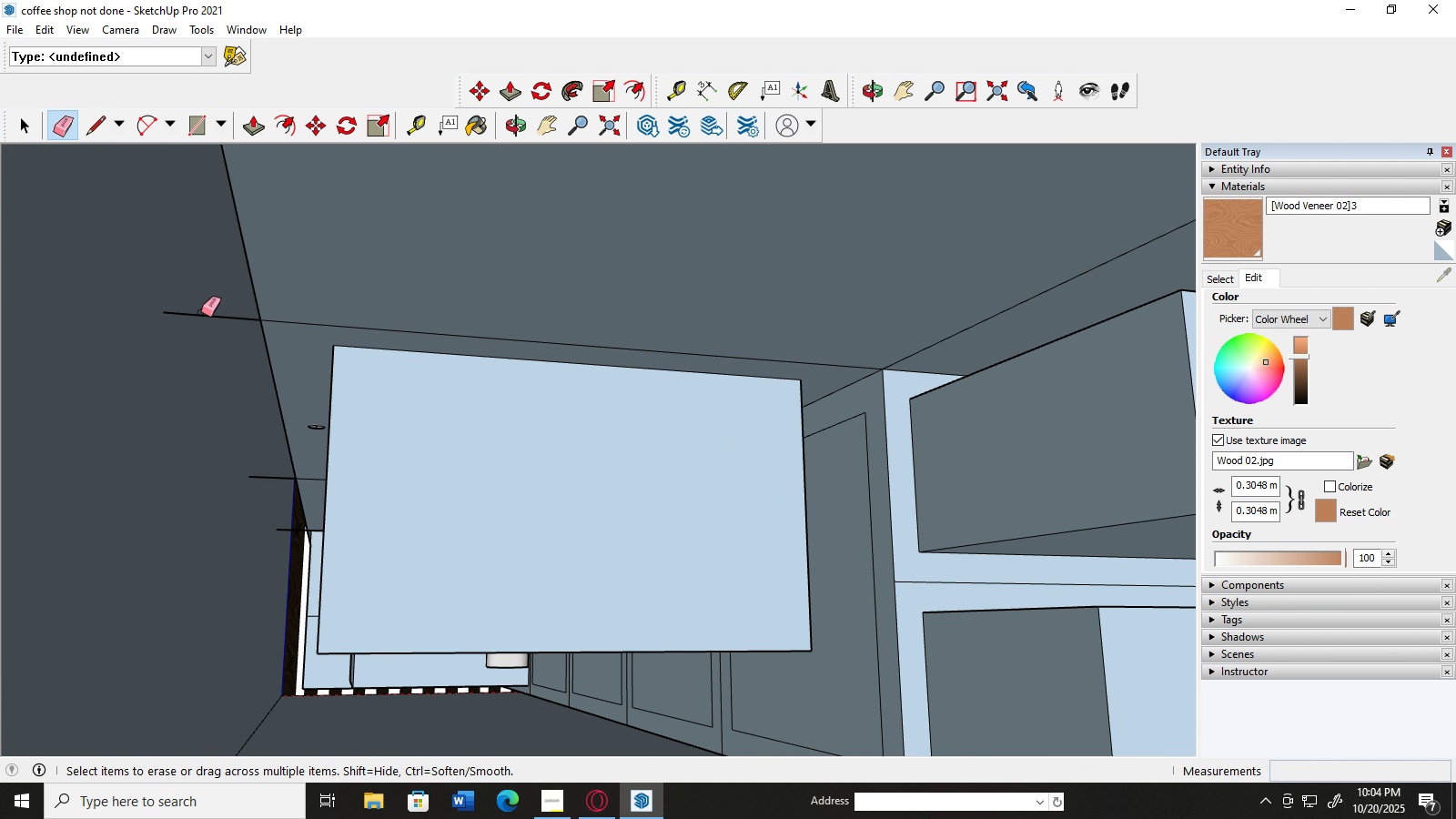 
left_click_drag(start_coordinate=[202, 313], to_coordinate=[204, 334])
 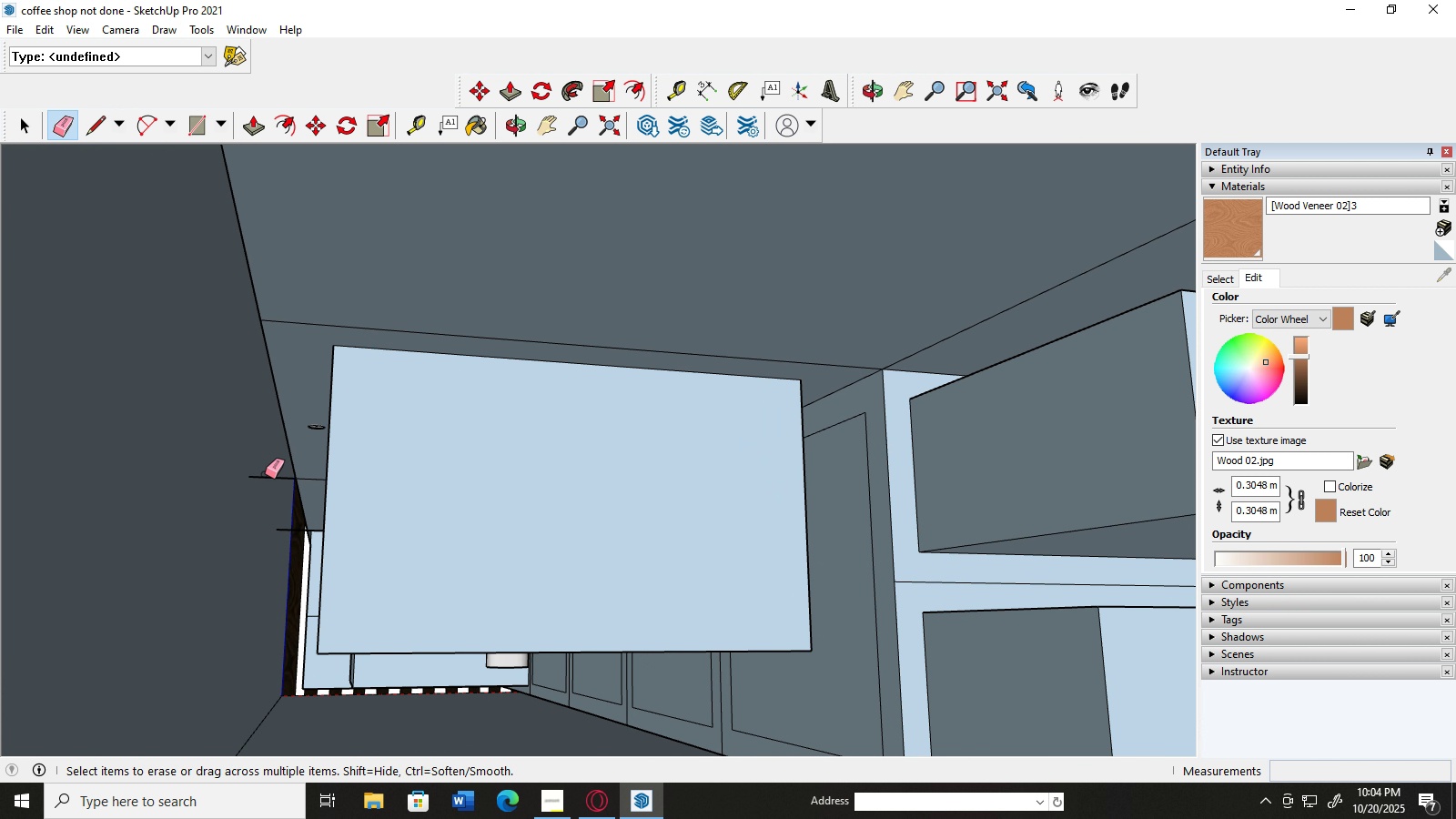 
left_click_drag(start_coordinate=[265, 475], to_coordinate=[268, 504])
 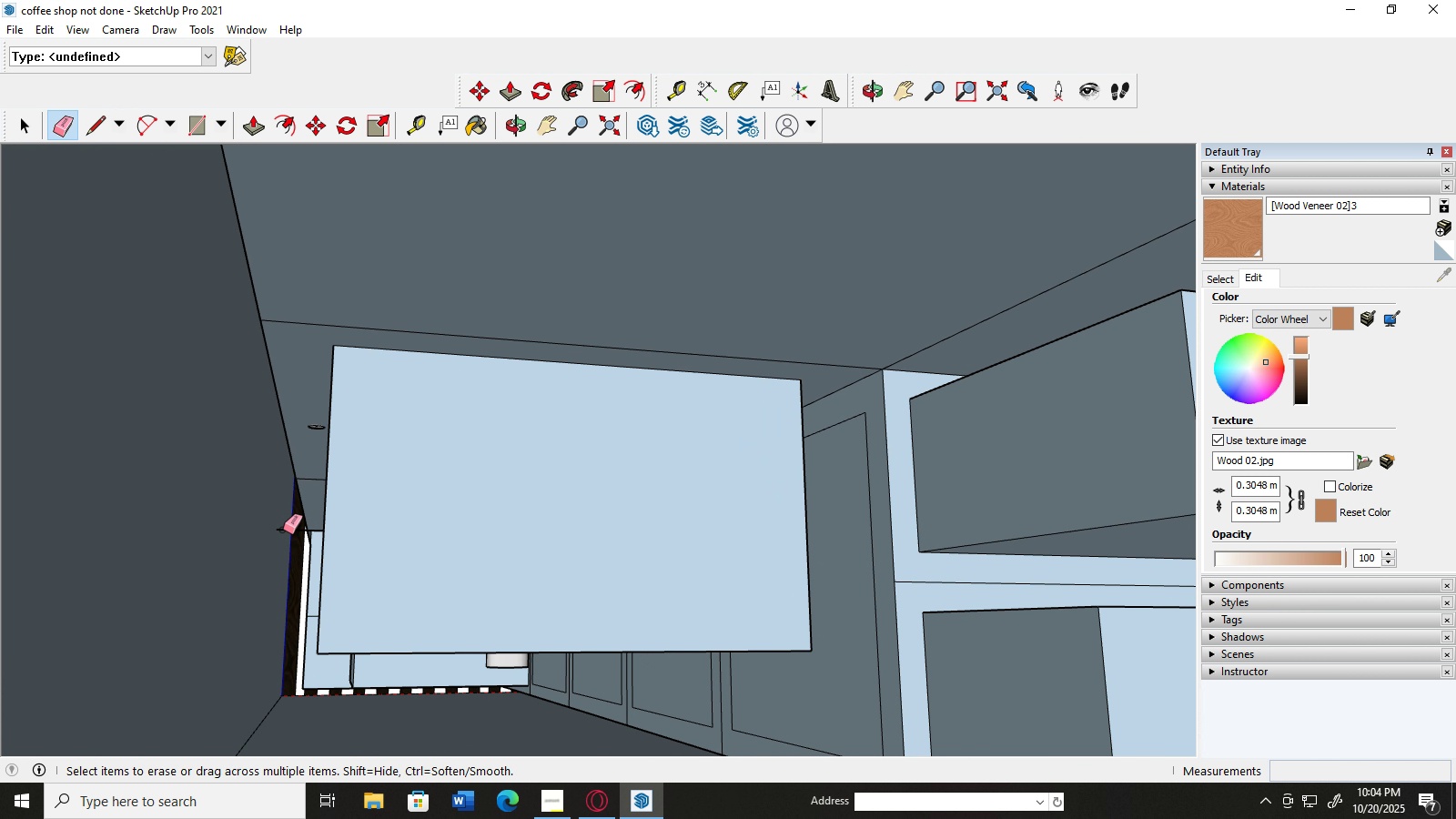 
left_click_drag(start_coordinate=[283, 530], to_coordinate=[266, 594])
 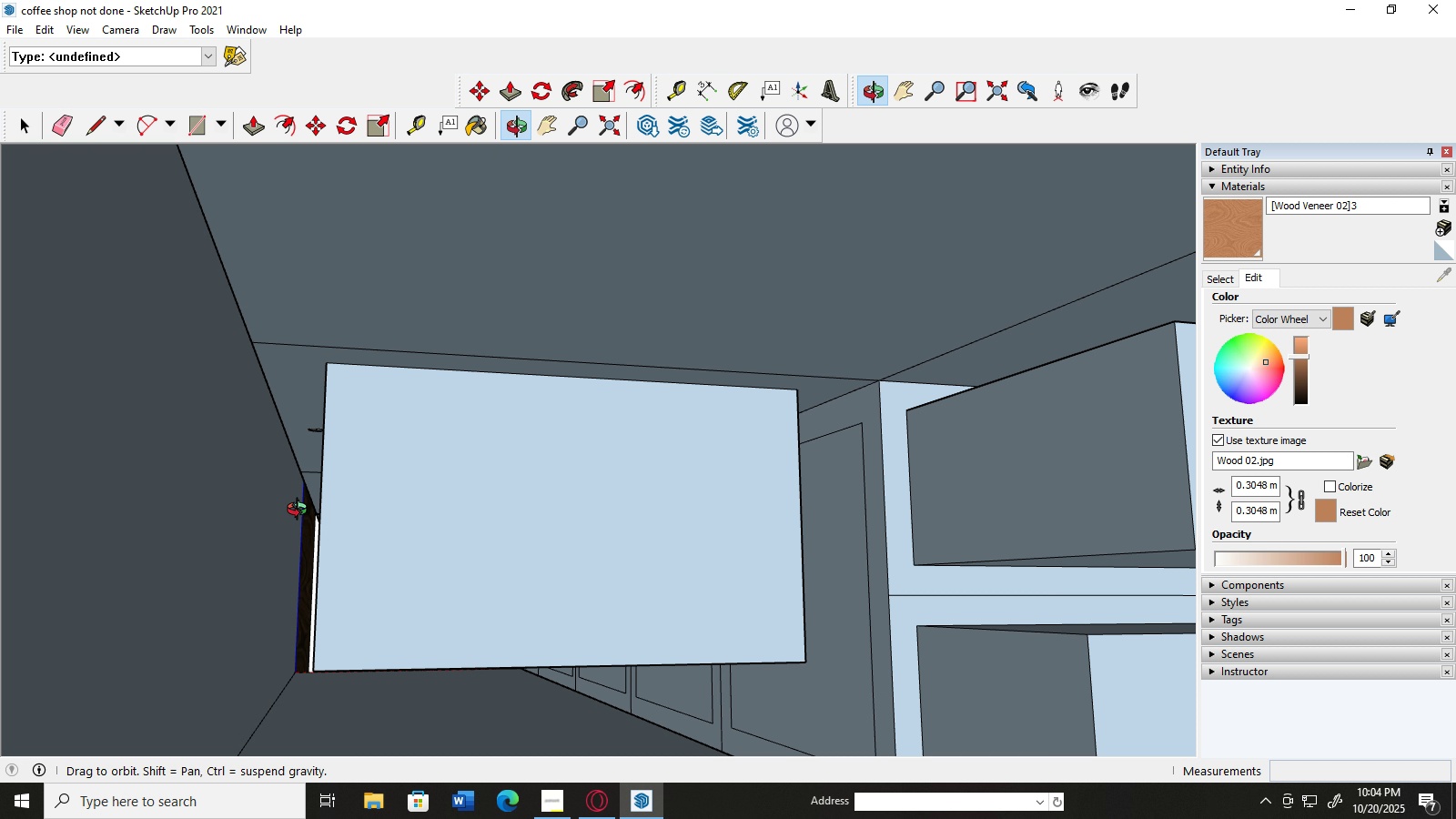 
scroll: coordinate [337, 557], scroll_direction: down, amount: 14.0
 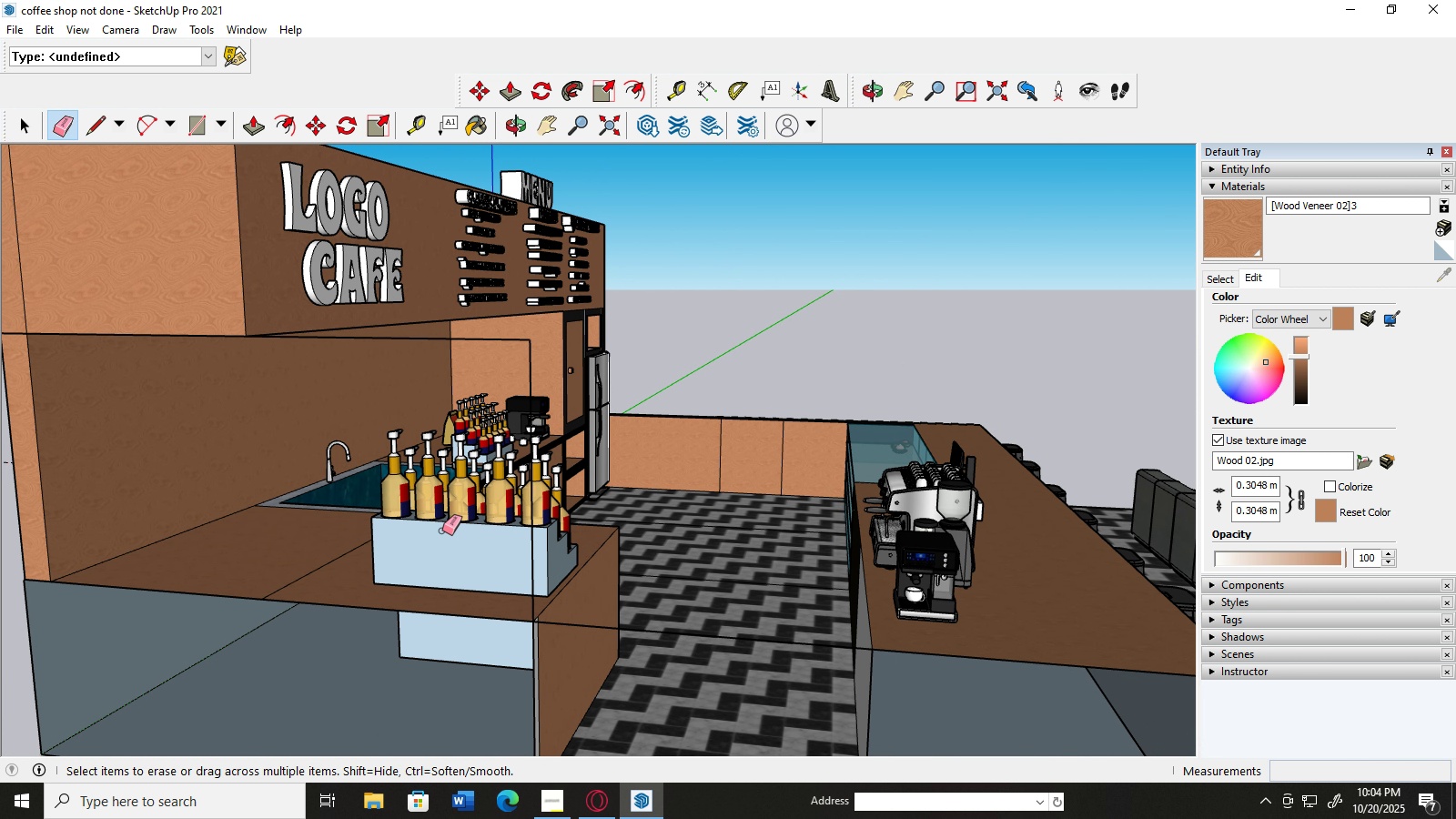 
left_click_drag(start_coordinate=[529, 544], to_coordinate=[554, 592])
 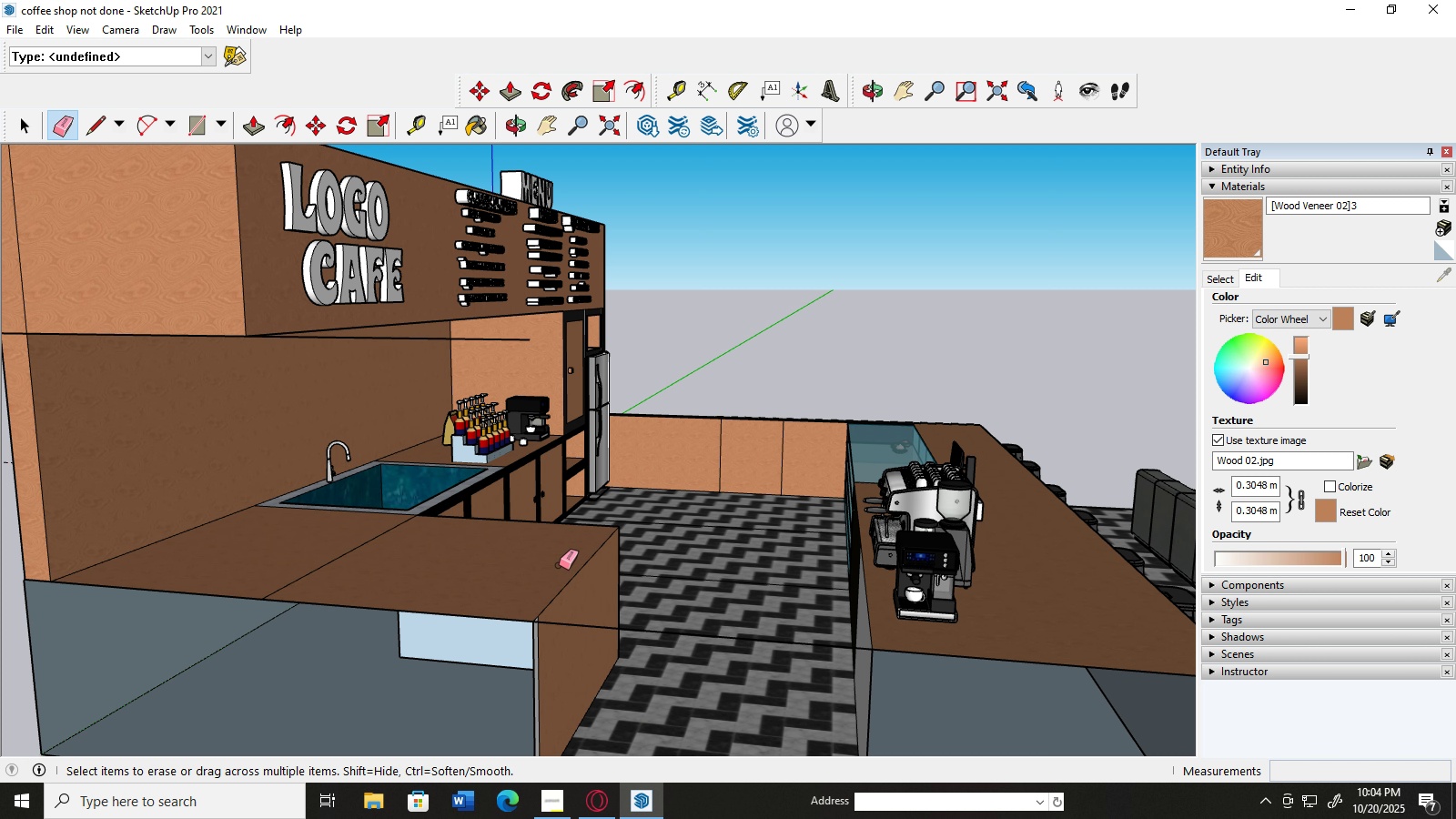 
key(Control+Z)
 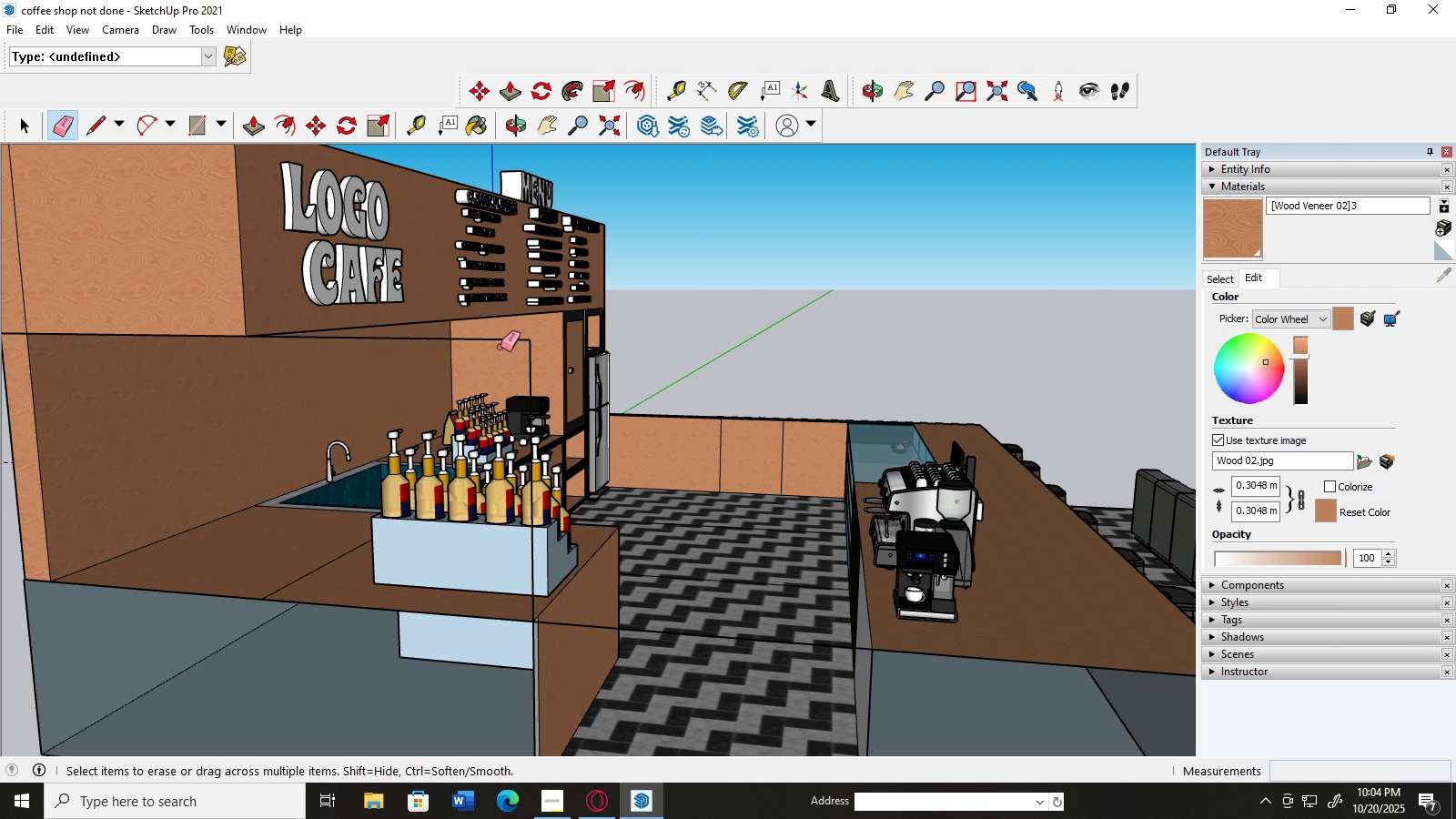 
left_click_drag(start_coordinate=[501, 346], to_coordinate=[536, 341])
 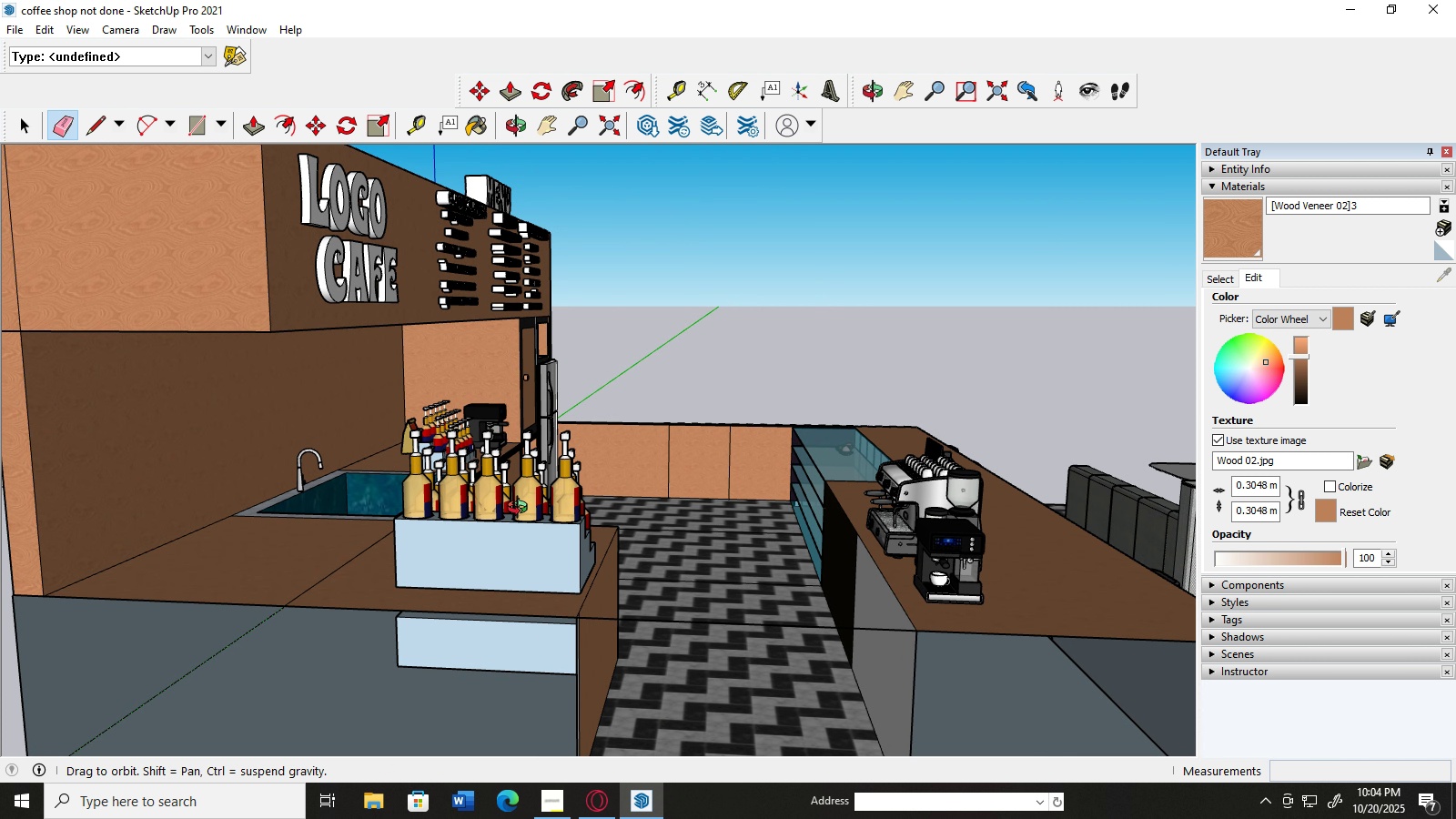 
scroll: coordinate [525, 509], scroll_direction: down, amount: 1.0
 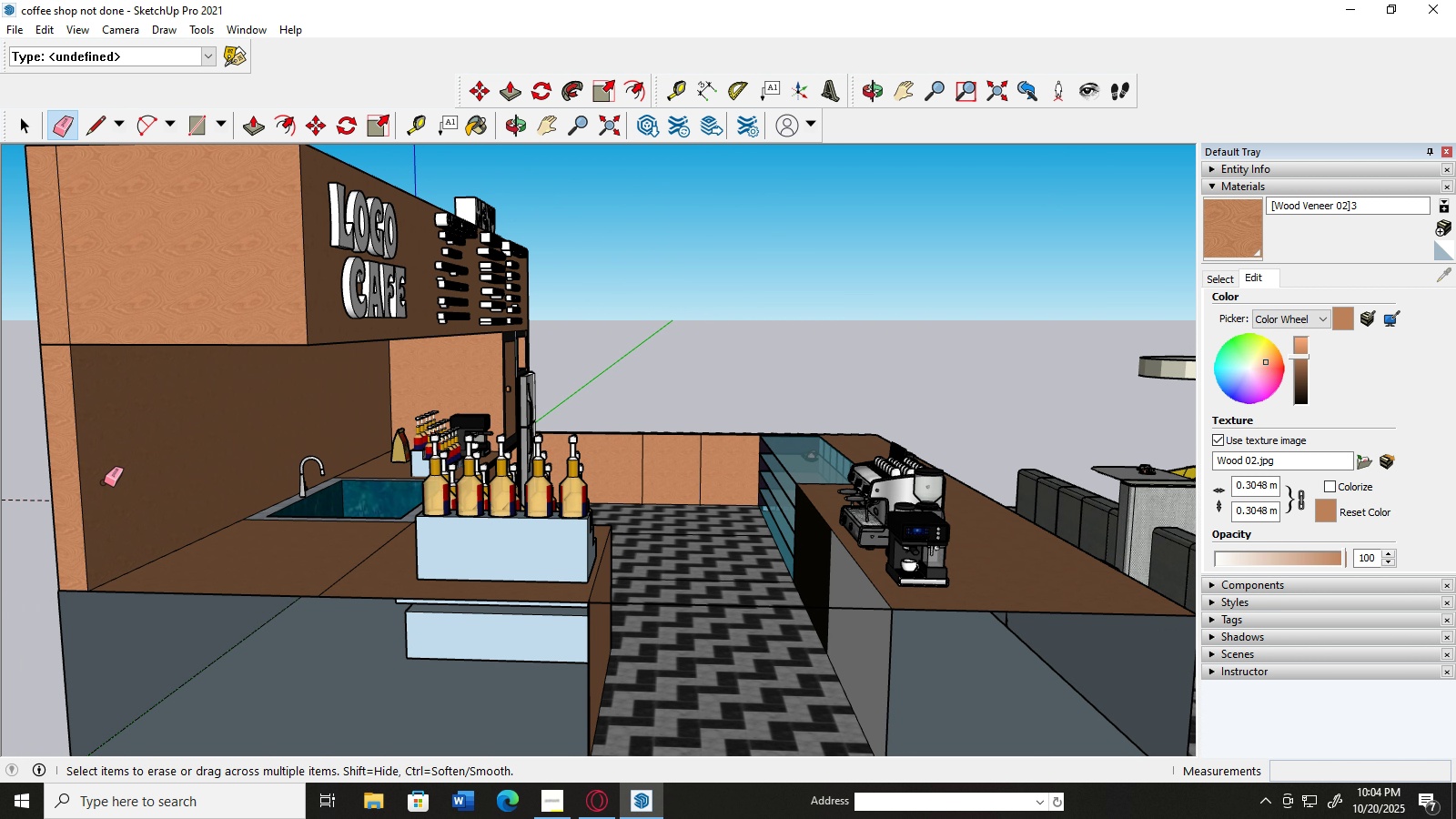 
scroll: coordinate [204, 389], scroll_direction: up, amount: 5.0
 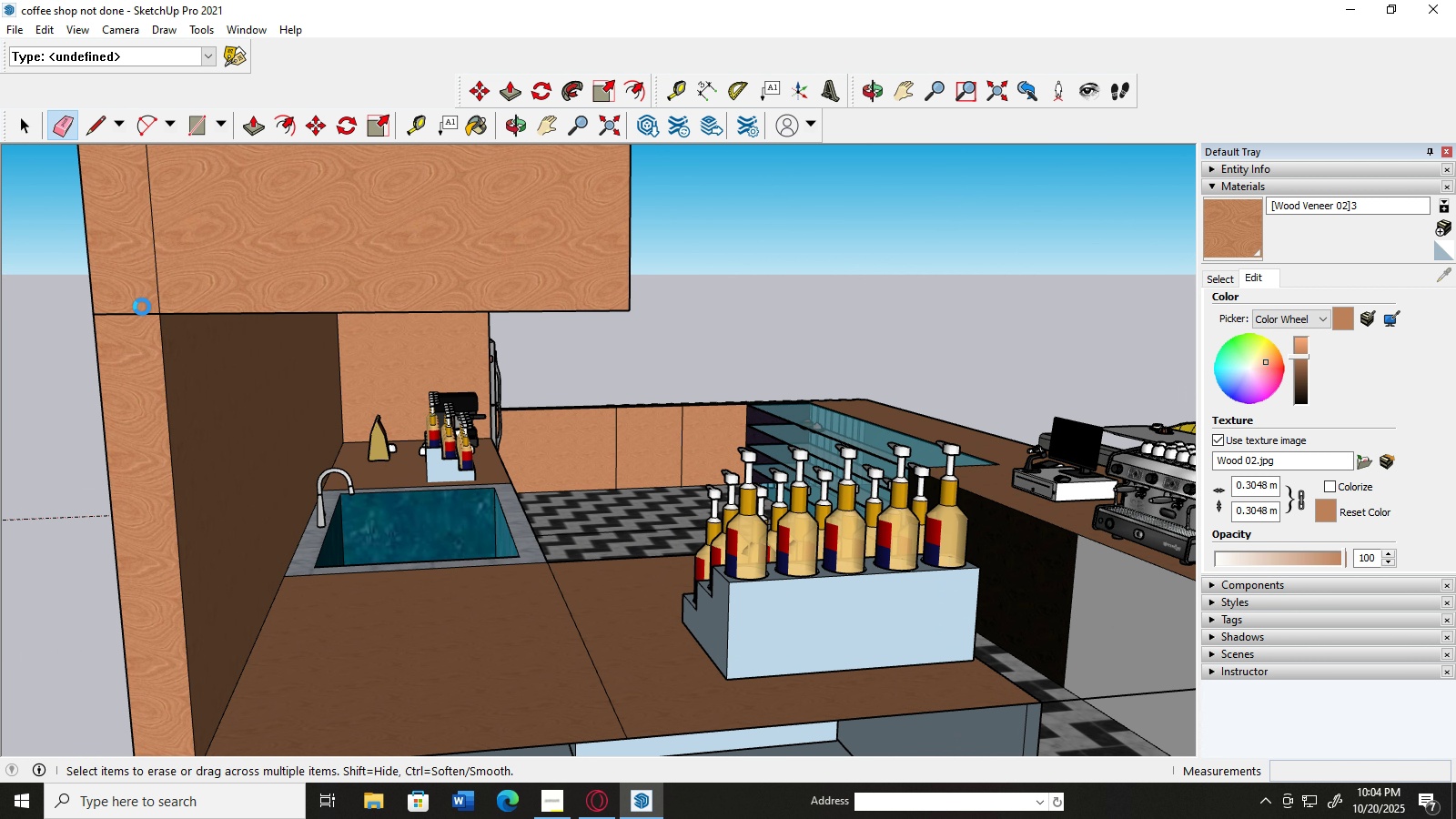 
scroll: coordinate [322, 360], scroll_direction: down, amount: 5.0
 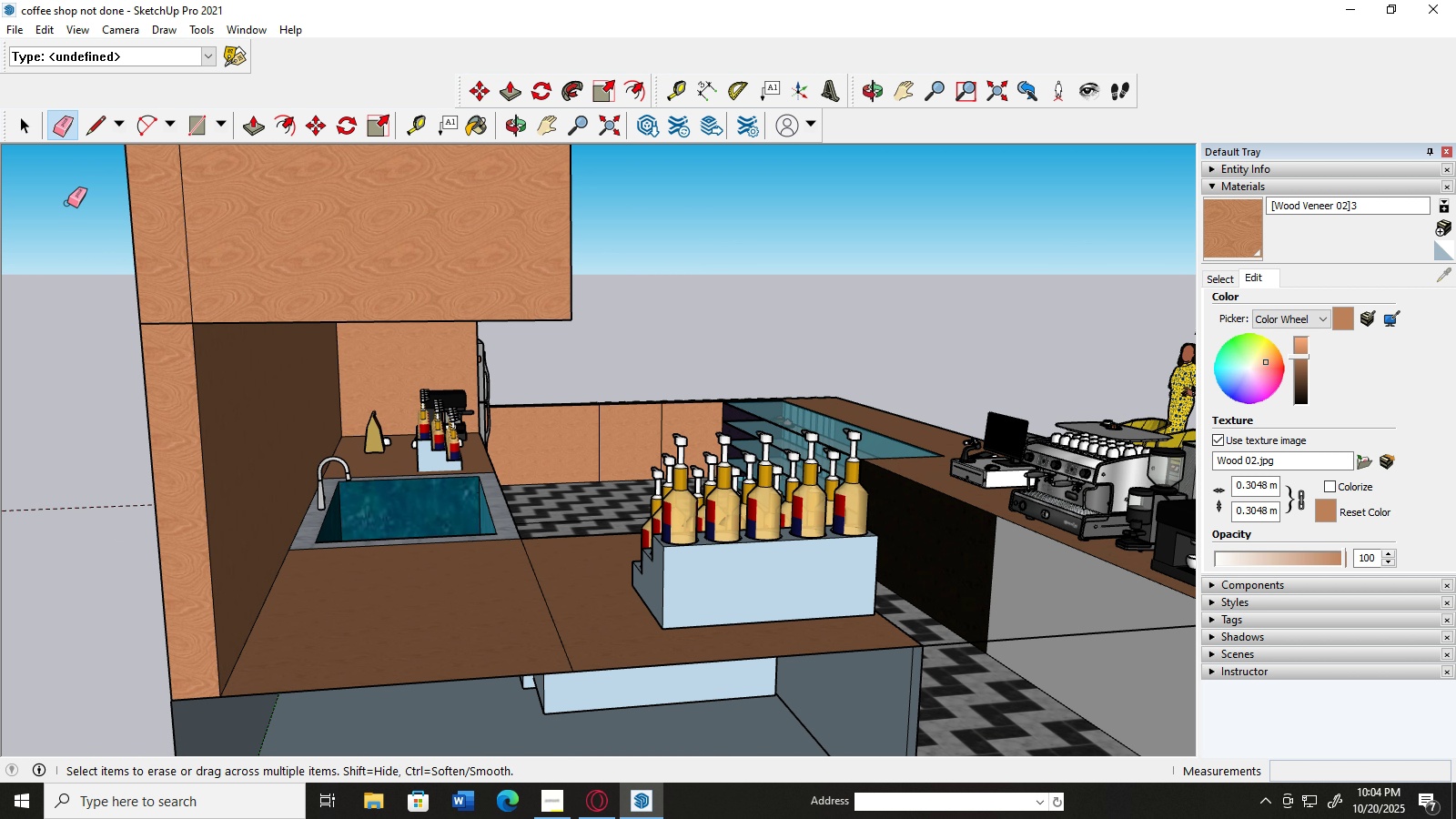 
wait(5.48)
 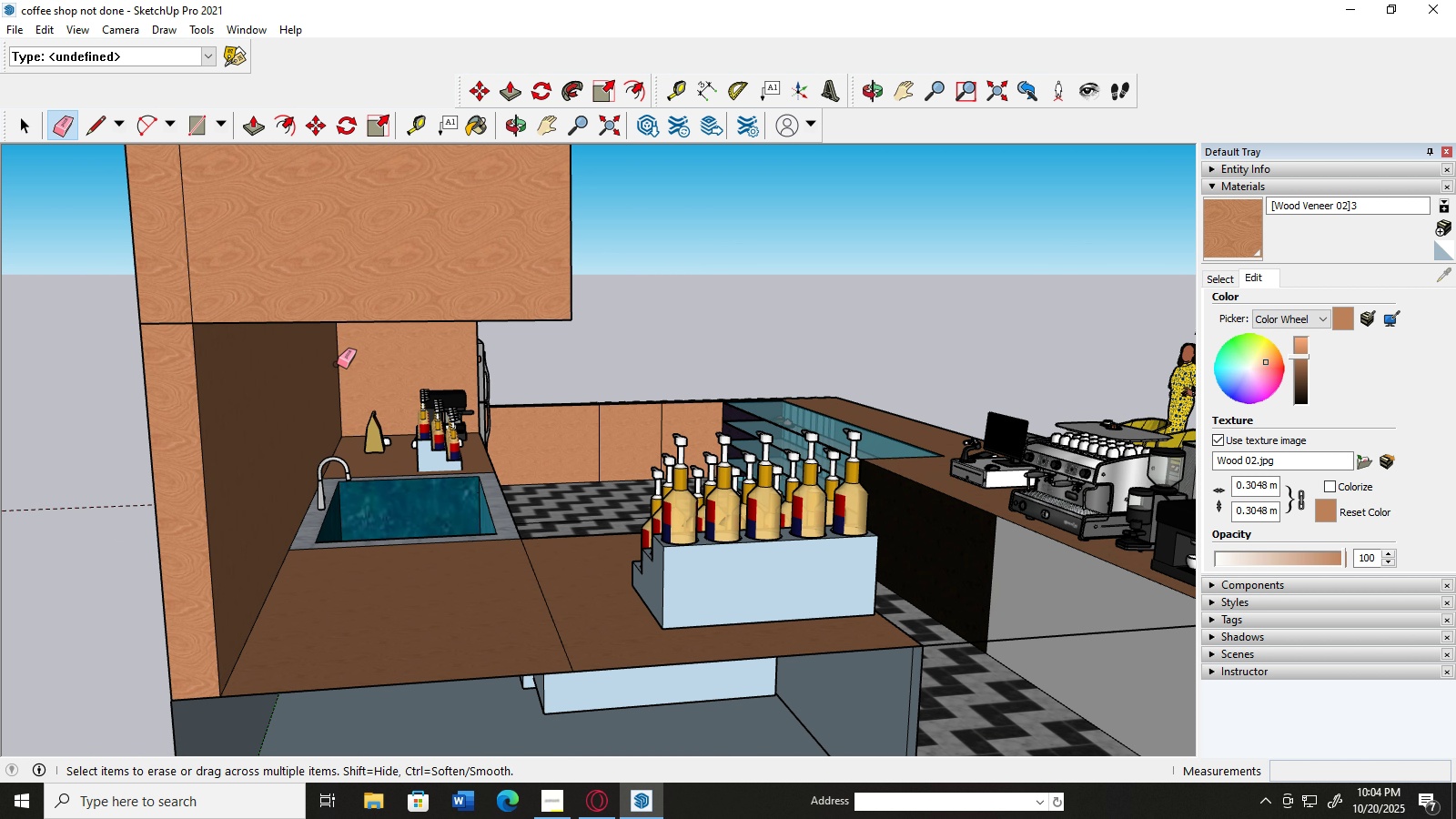 
left_click_drag(start_coordinate=[170, 322], to_coordinate=[170, 331])
 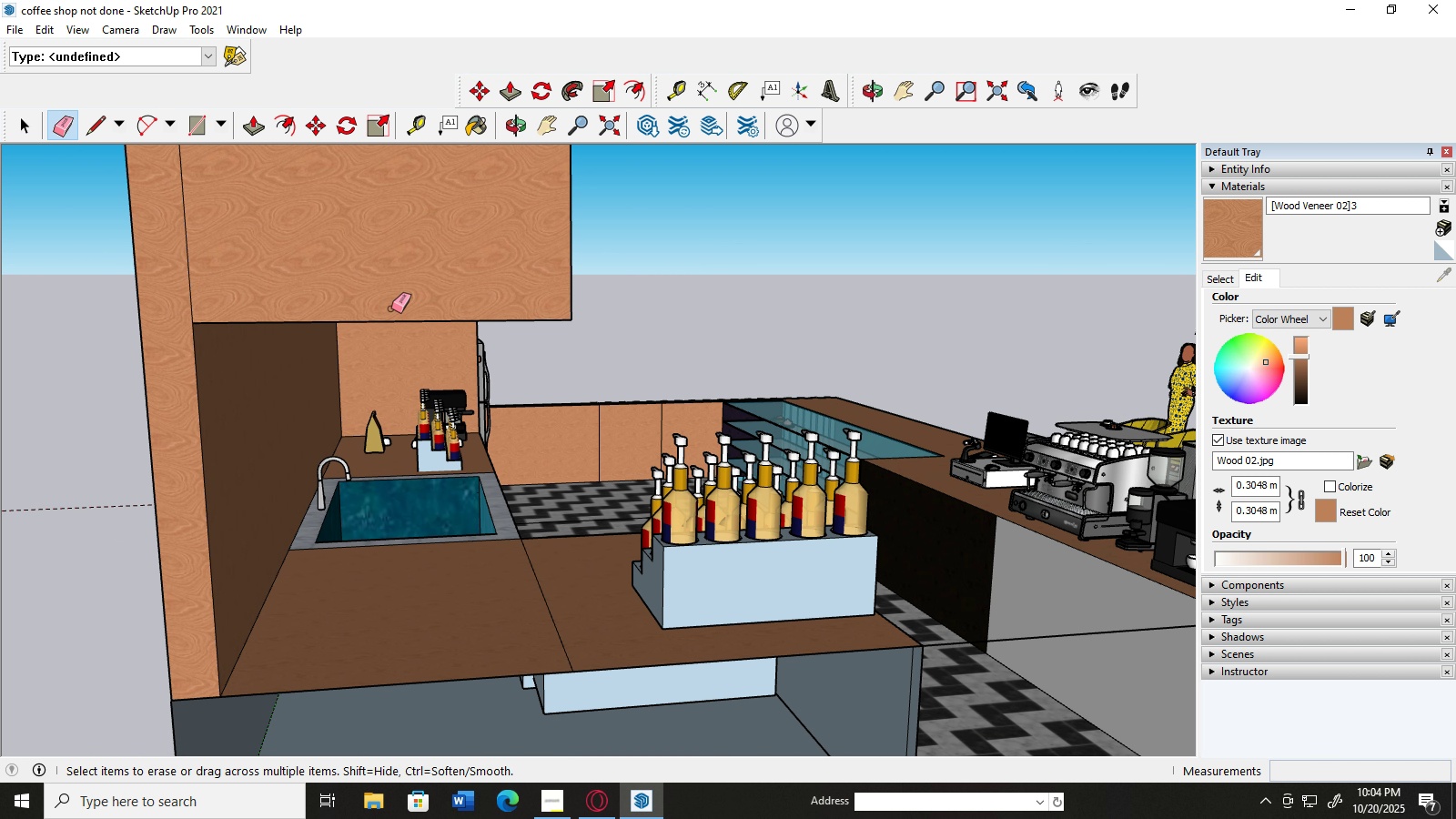 
scroll: coordinate [433, 430], scroll_direction: up, amount: 13.0
 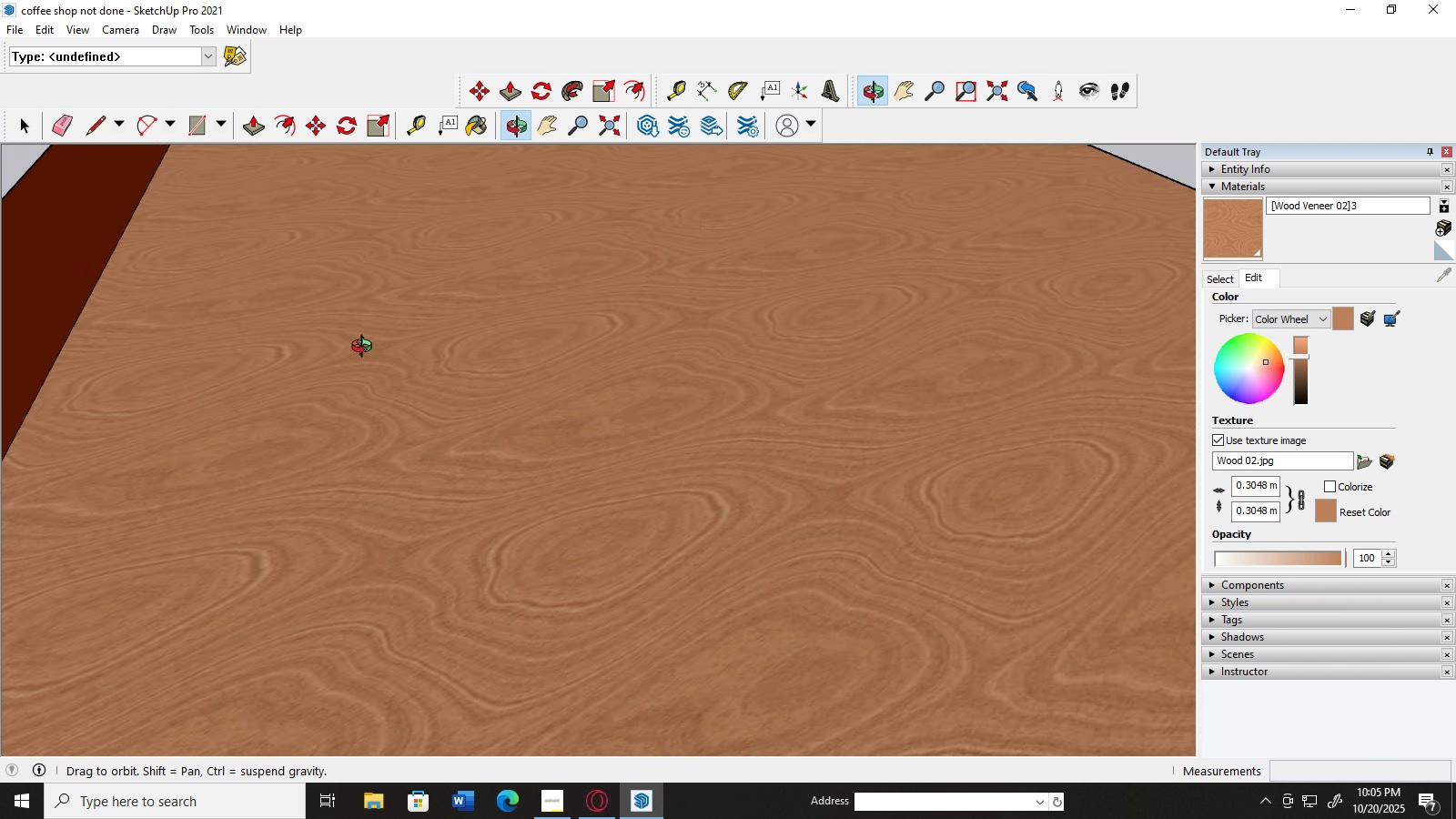 
wait(5.08)
 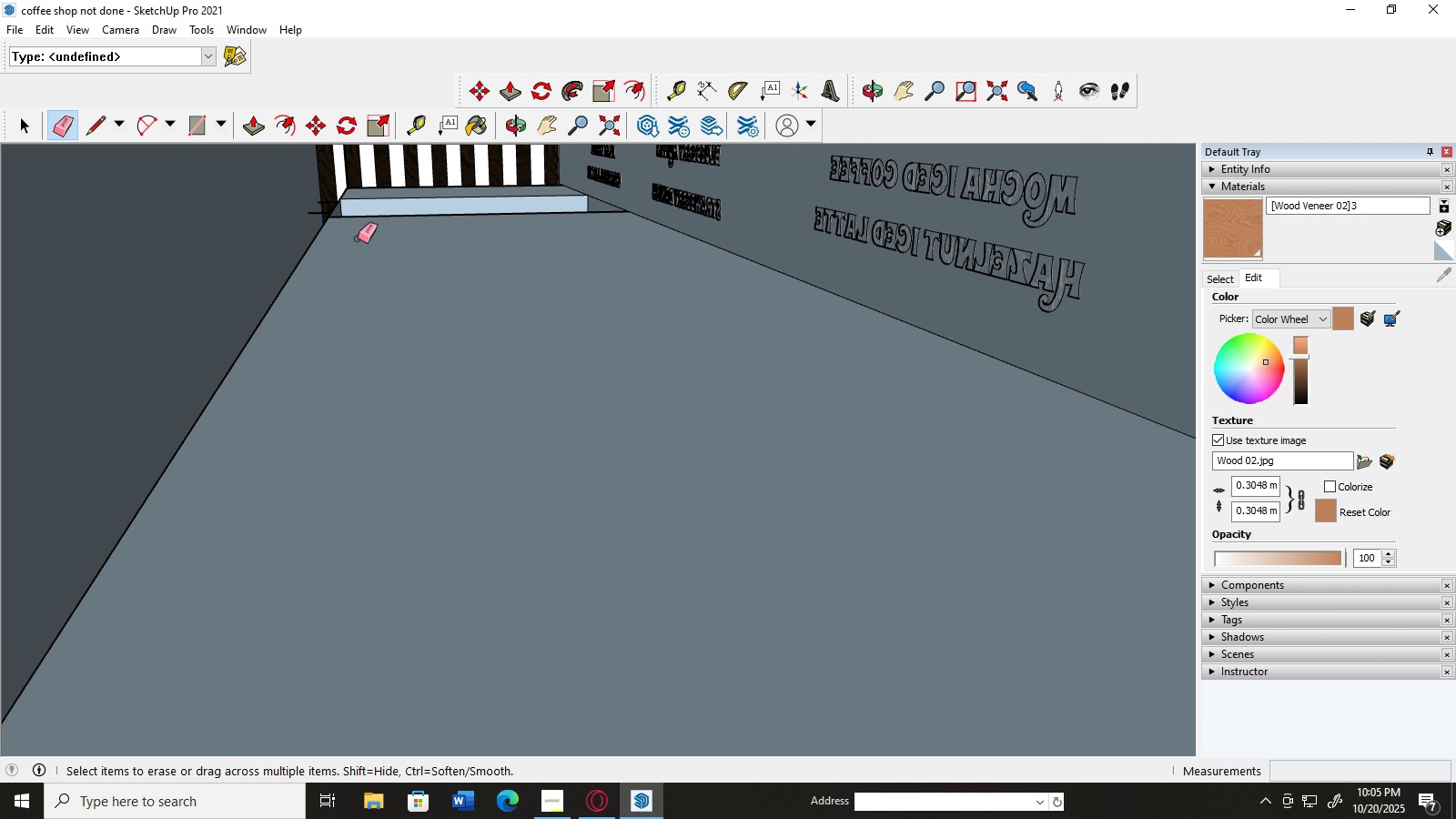 
scroll: coordinate [379, 271], scroll_direction: up, amount: 1.0
 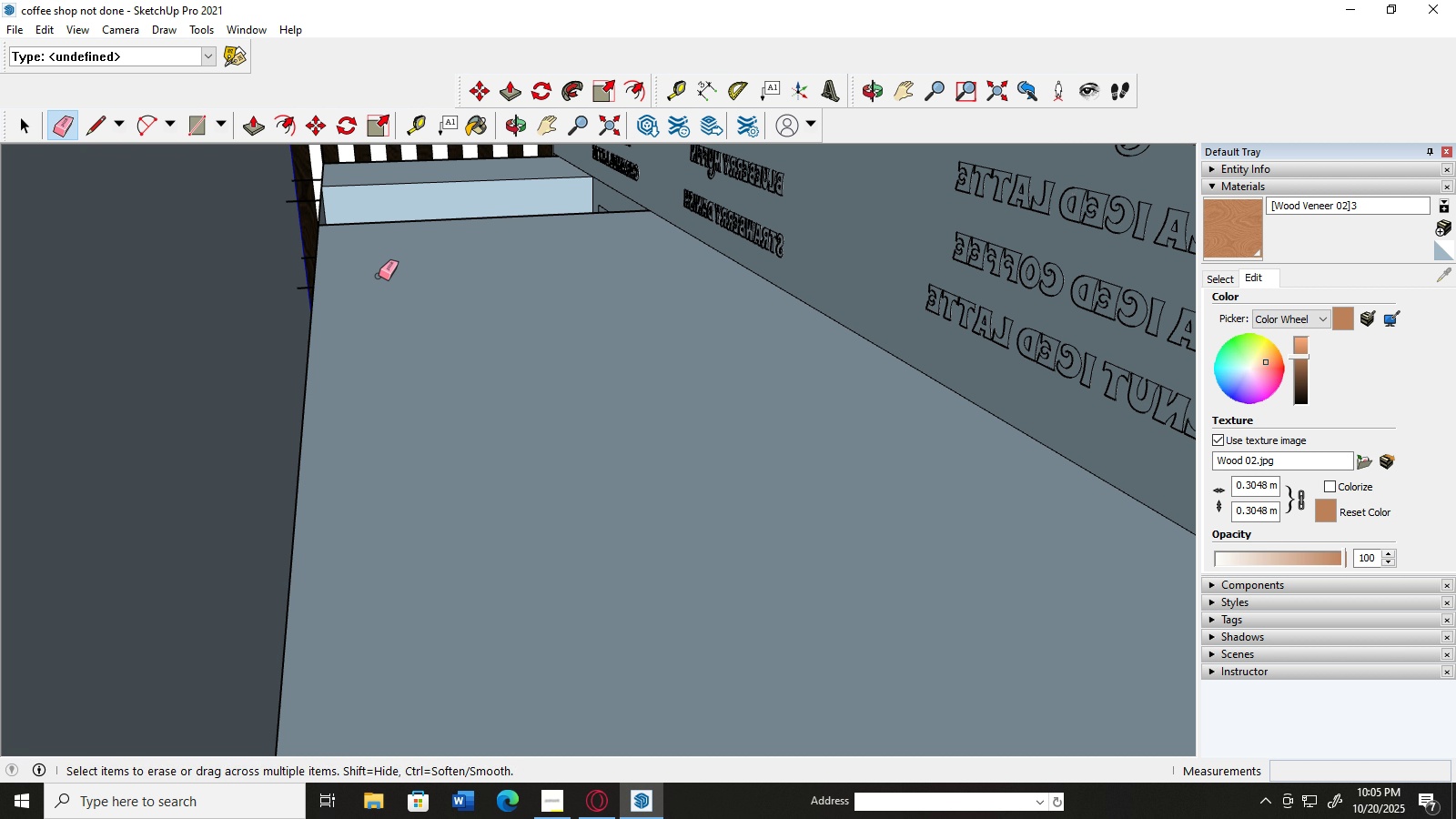 
key(H)
 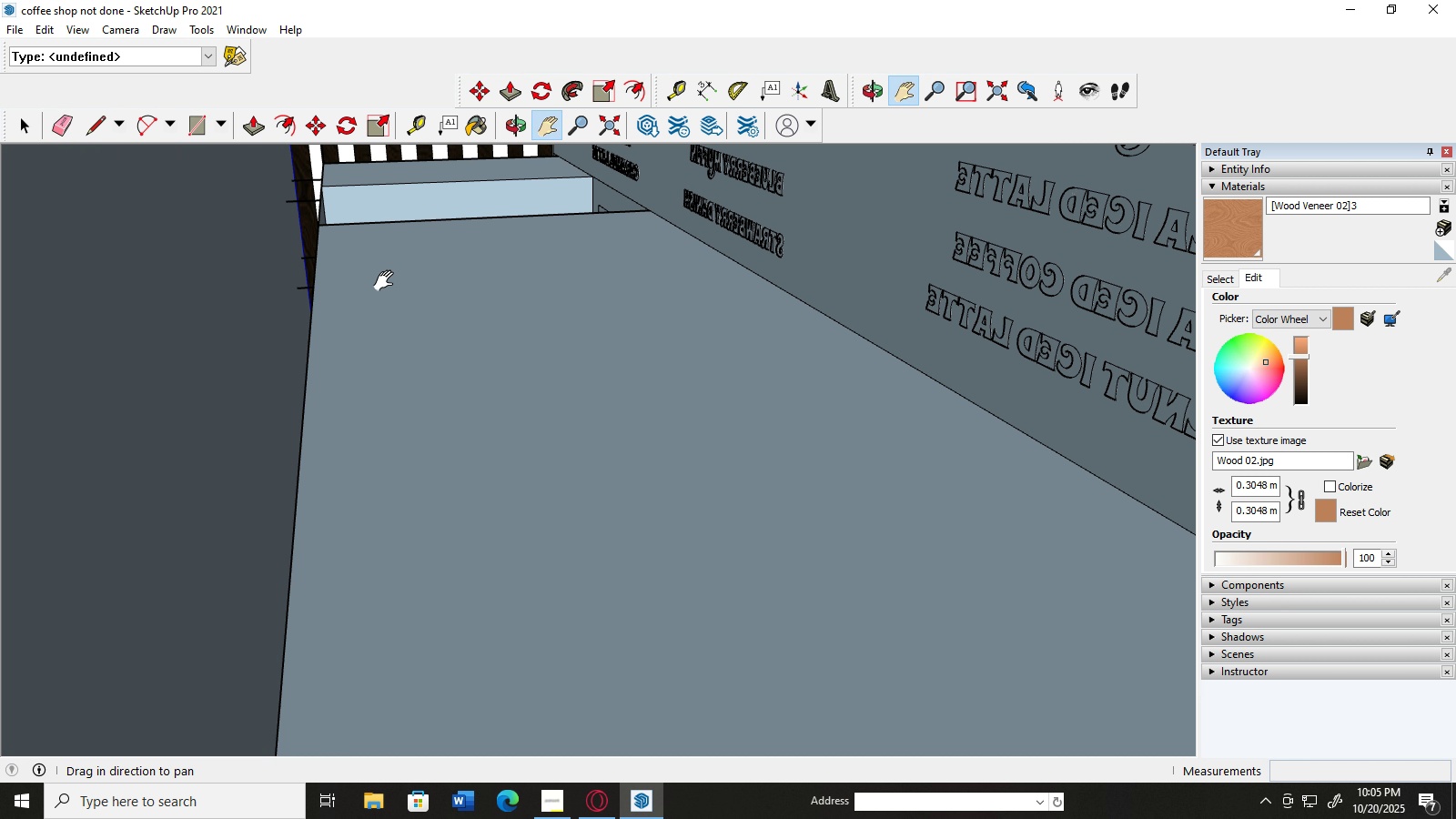 
left_click_drag(start_coordinate=[388, 285], to_coordinate=[336, 337])
 